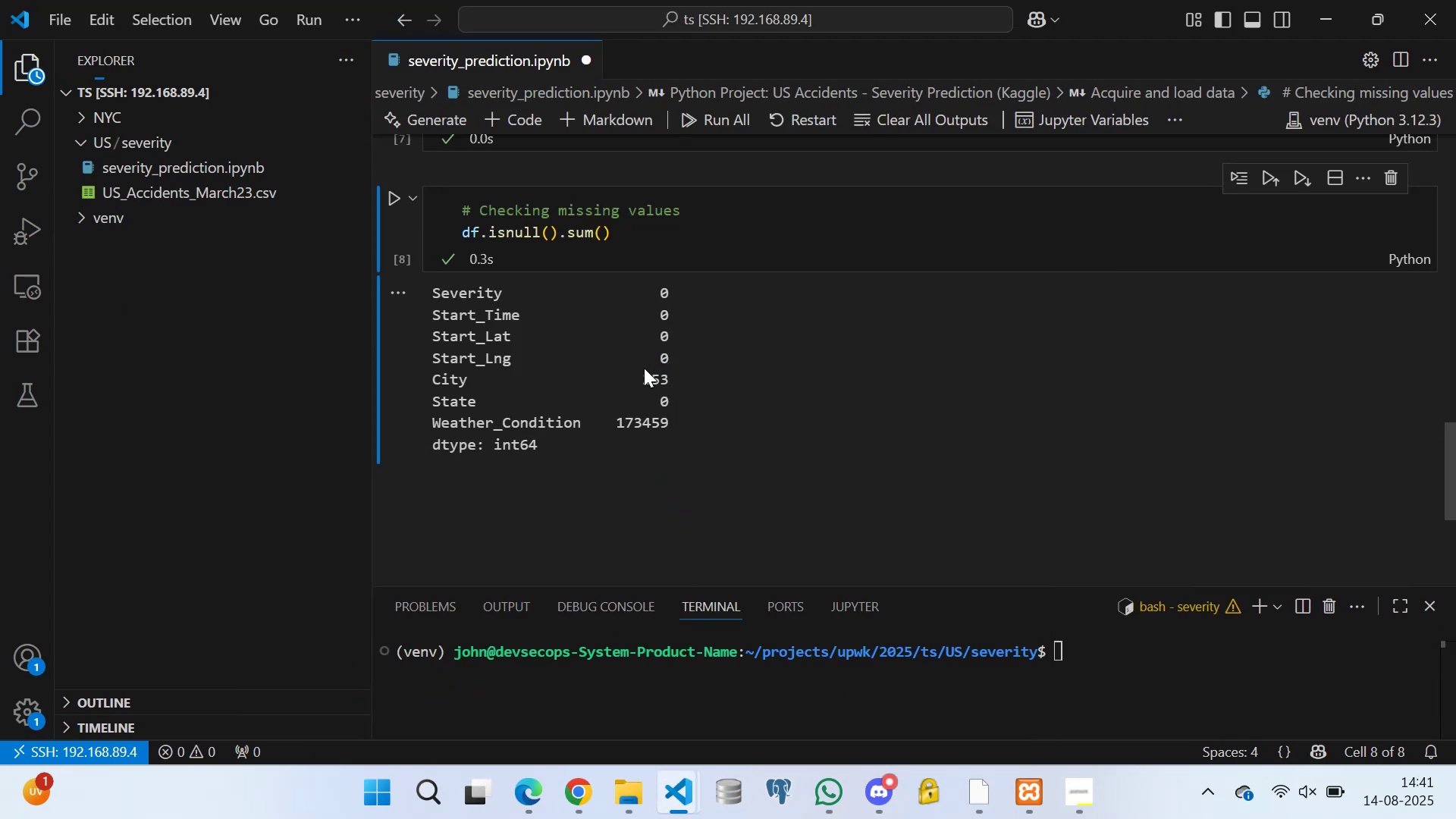 
scroll: coordinate [591, 406], scroll_direction: down, amount: 2.0
 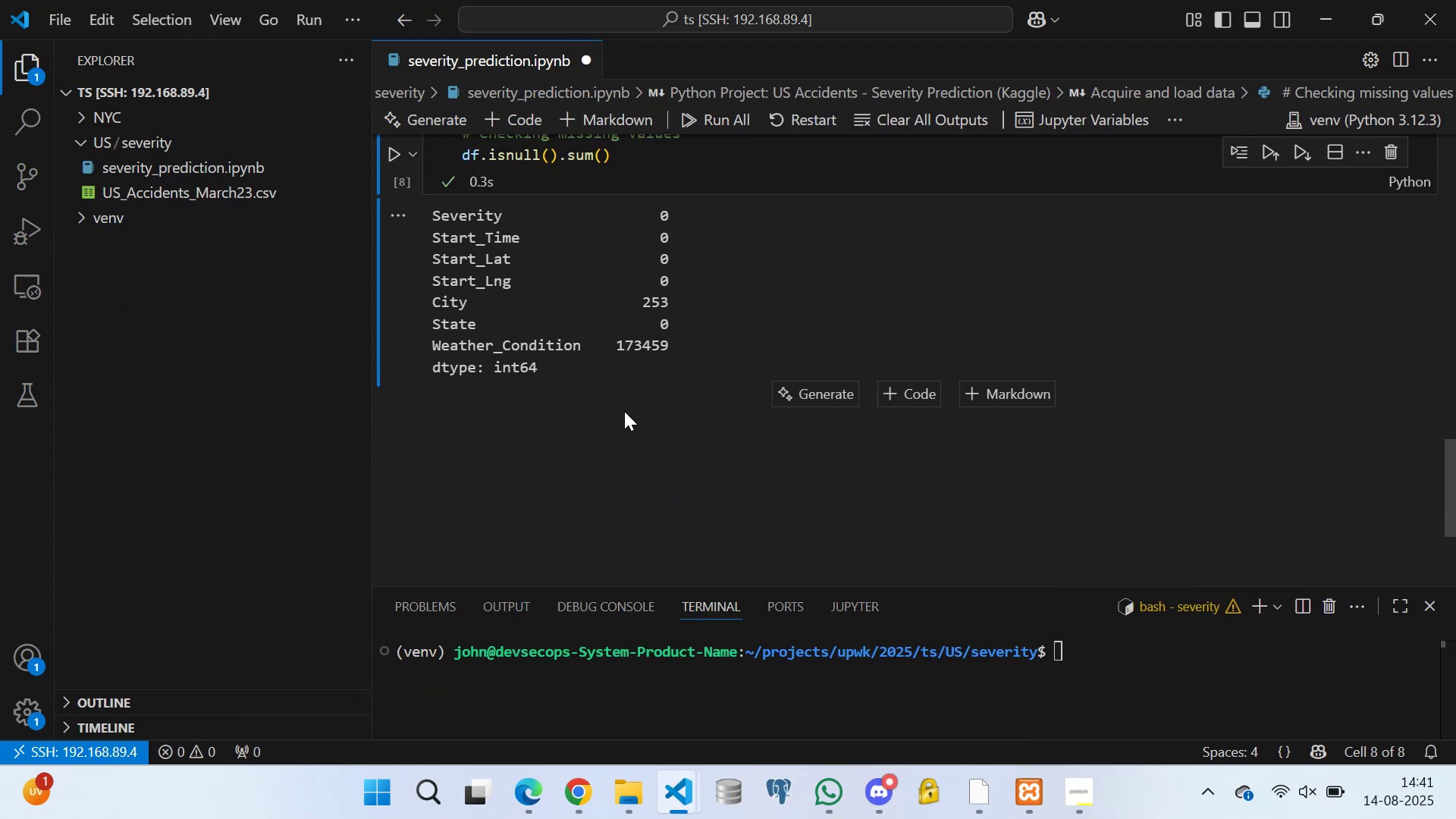 
scroll: coordinate [625, 369], scroll_direction: up, amount: 1.0
 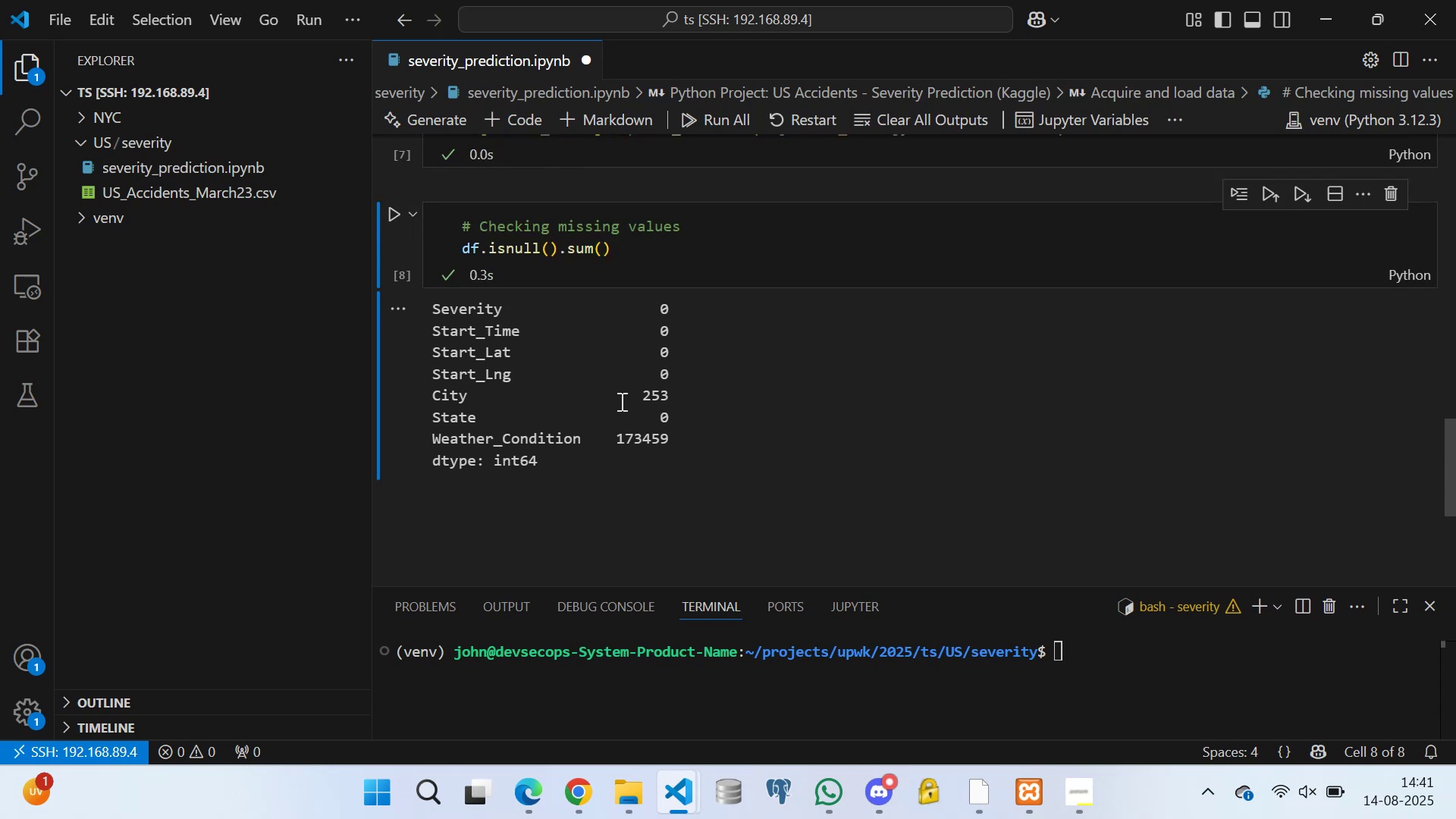 
scroll: coordinate [655, 419], scroll_direction: down, amount: 3.0
 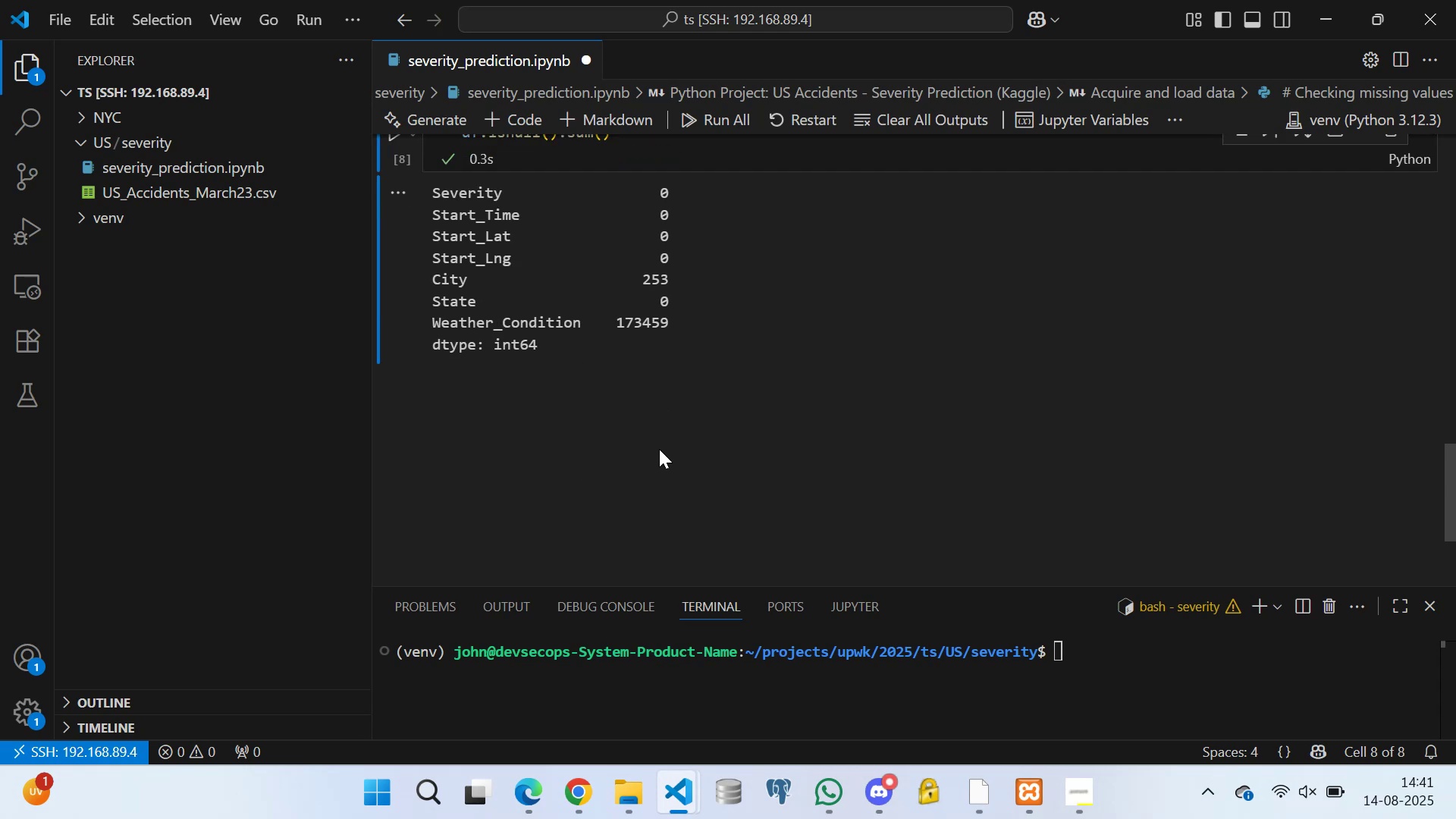 
scroll: coordinate [648, 441], scroll_direction: none, amount: 0.0
 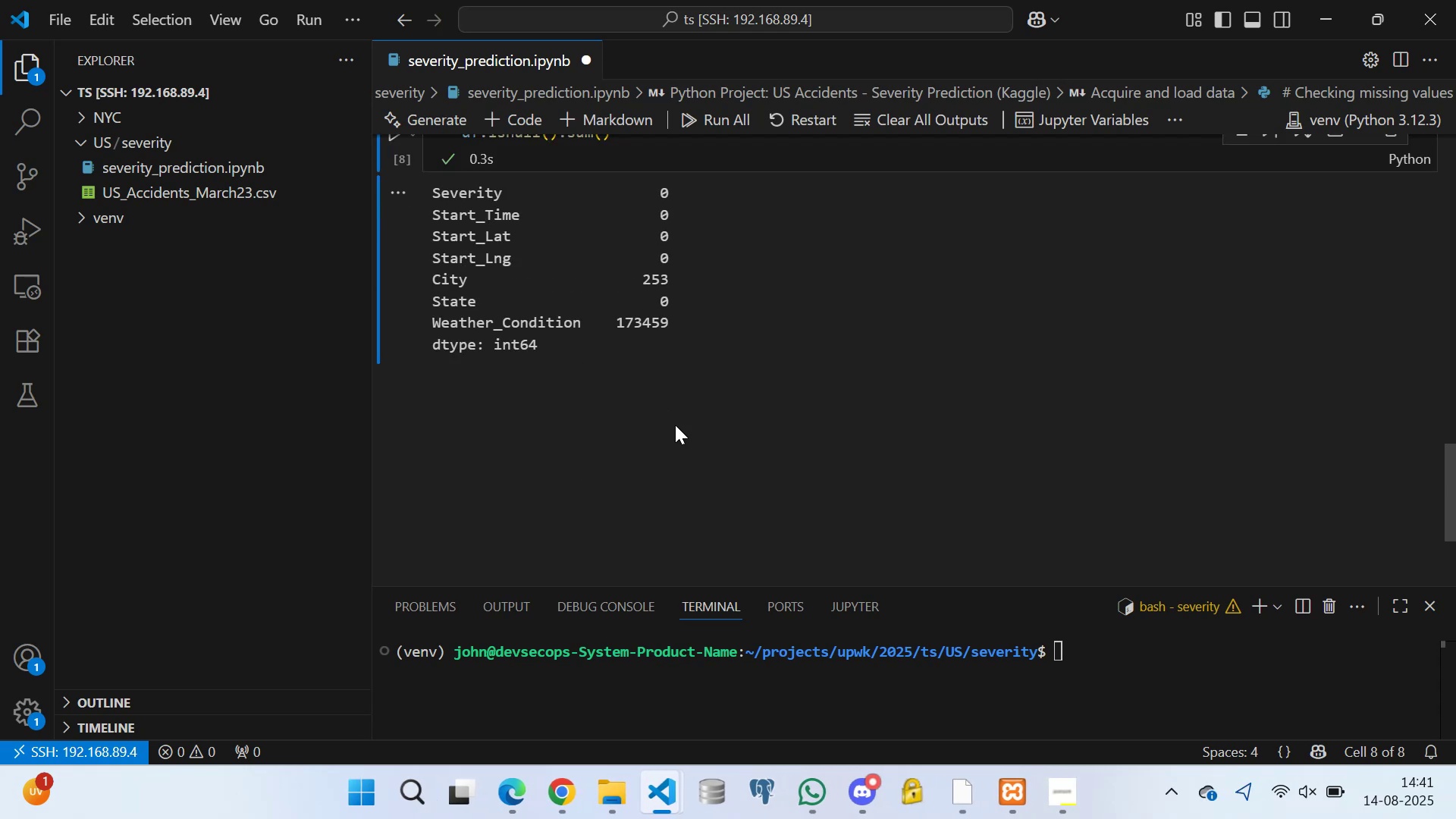 
scroll: coordinate [733, 416], scroll_direction: up, amount: 2.0
 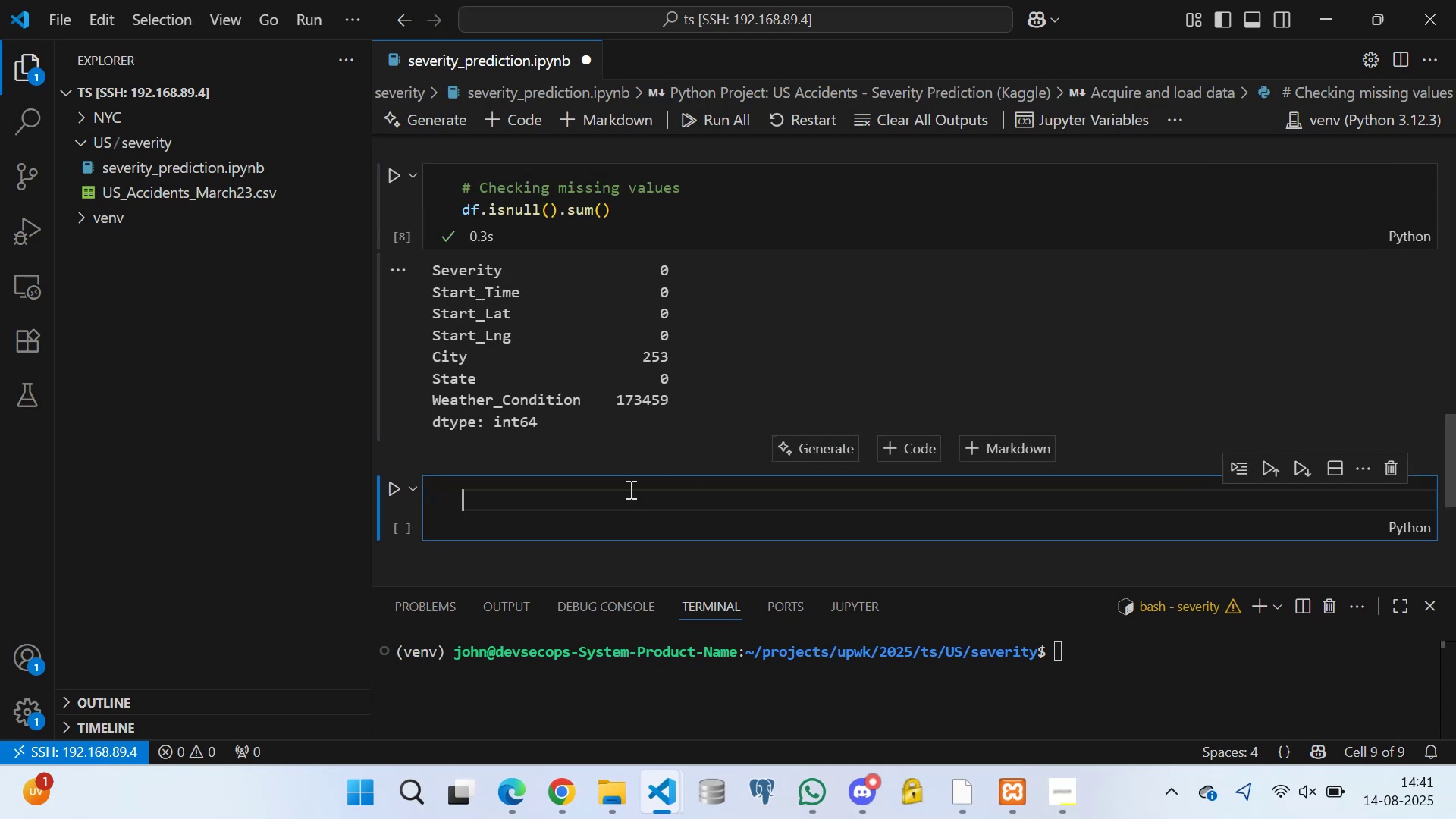 
key(Control+V)
 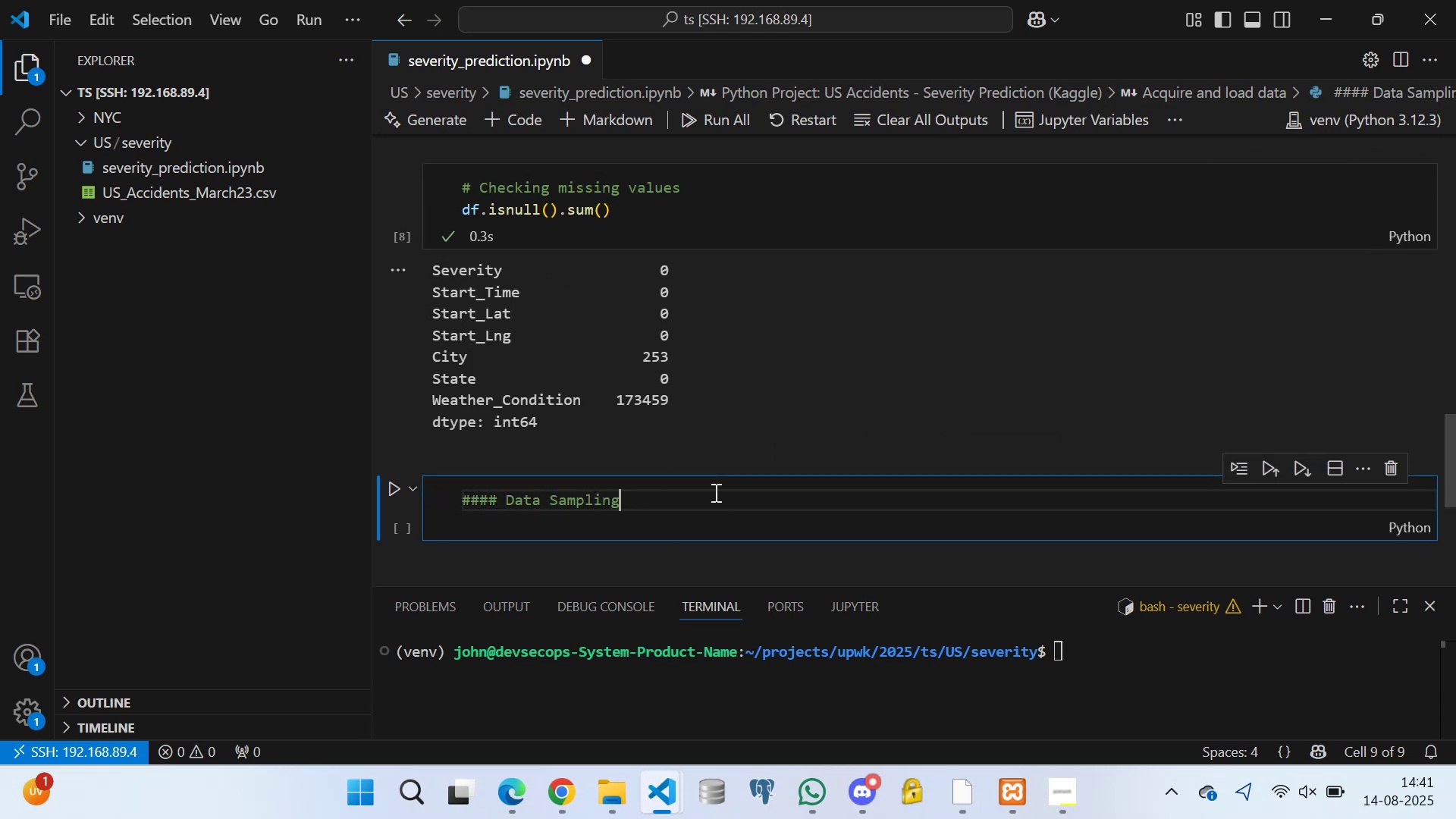 
key(Control+Z)
 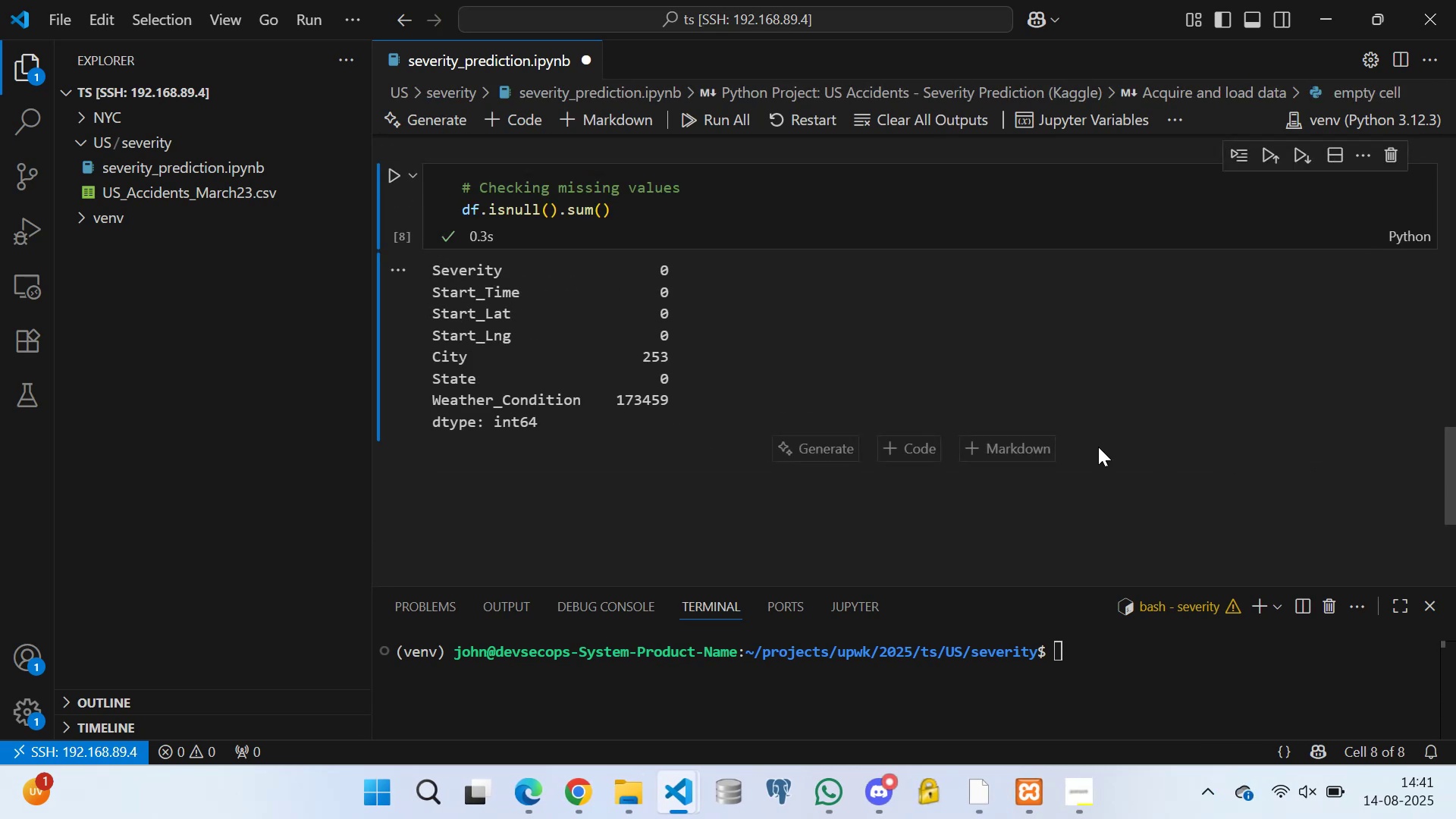 
left_click([994, 435])
 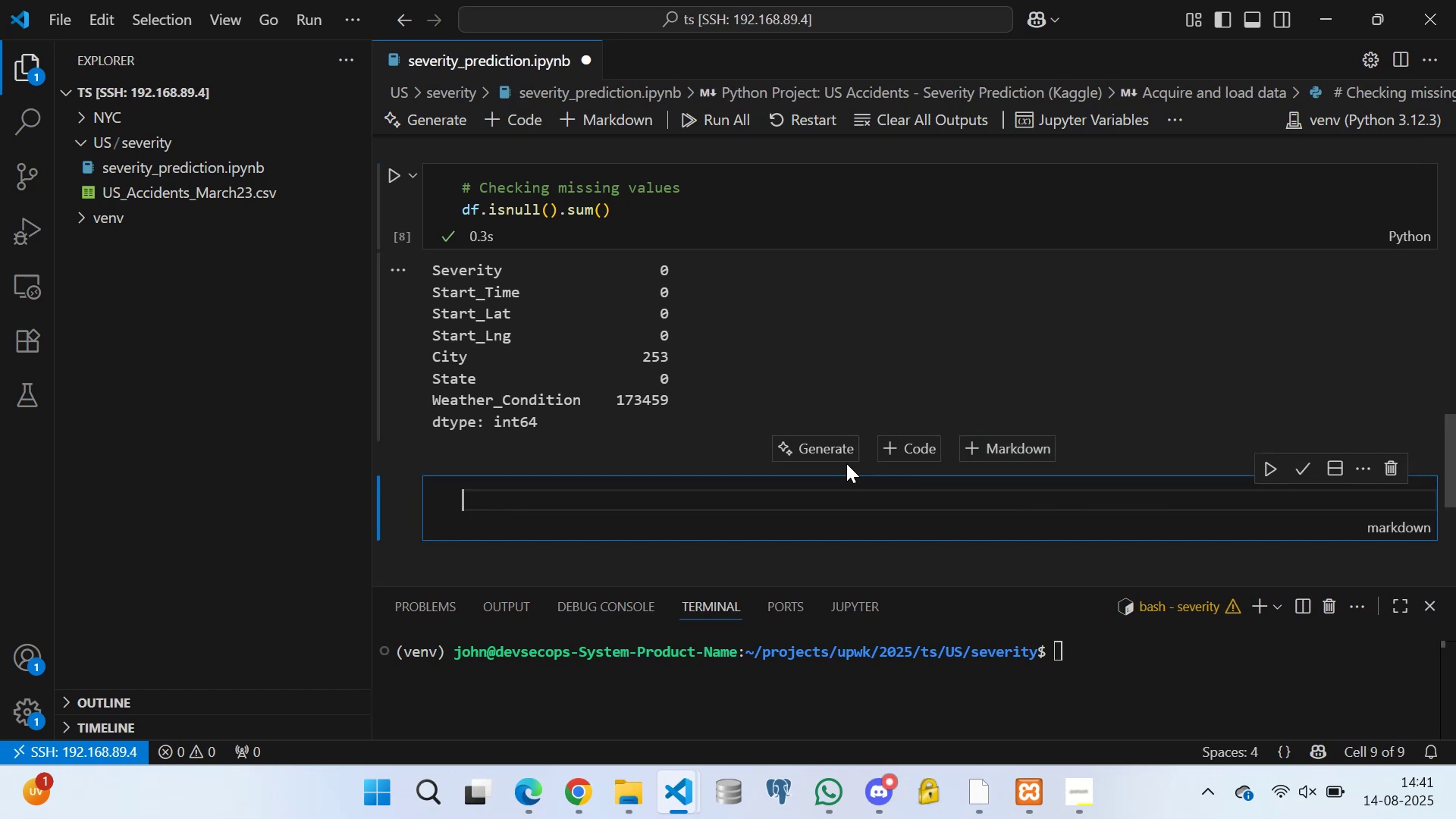 
key(Control+V)
 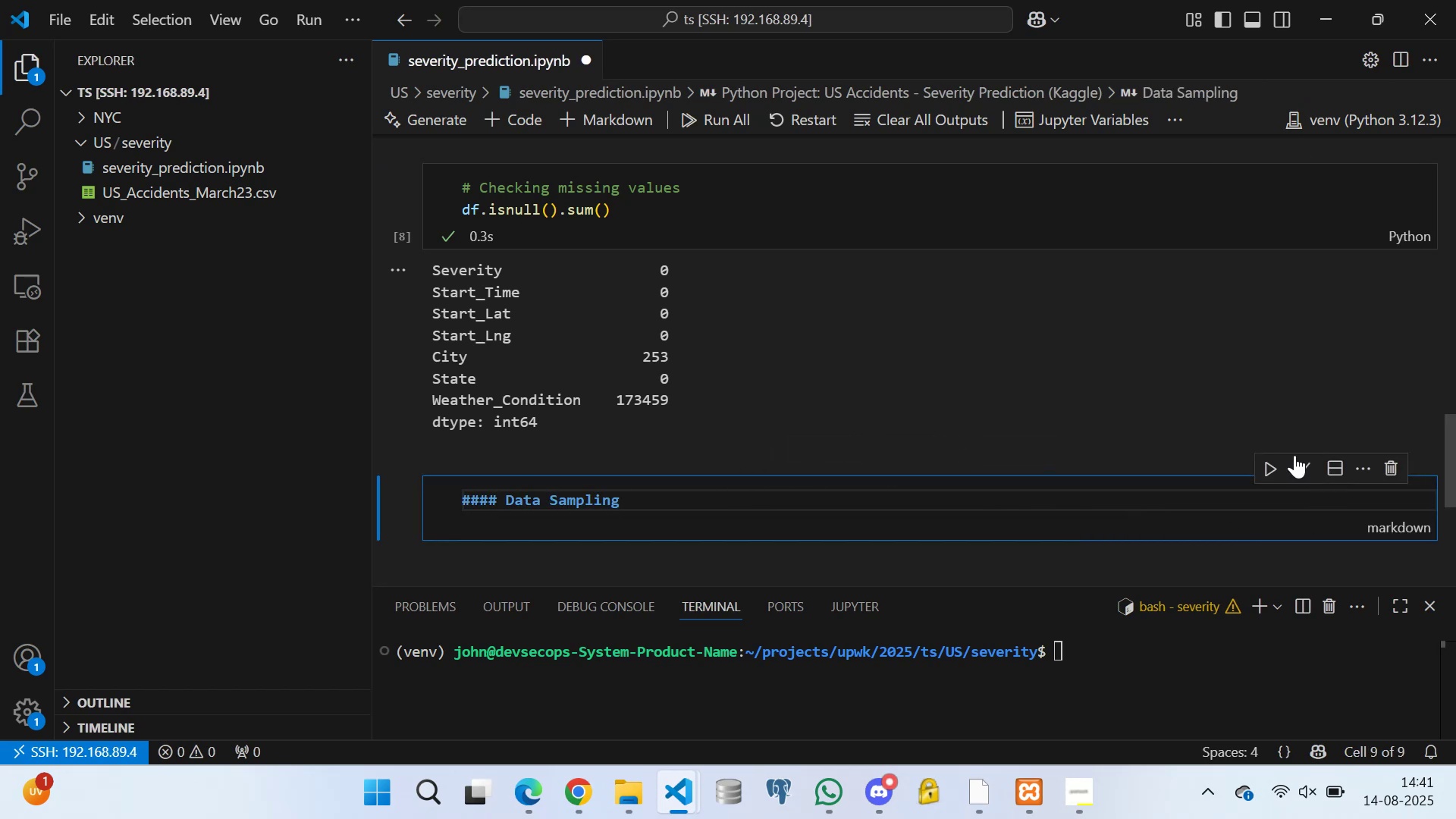 
left_click([1294, 455])
 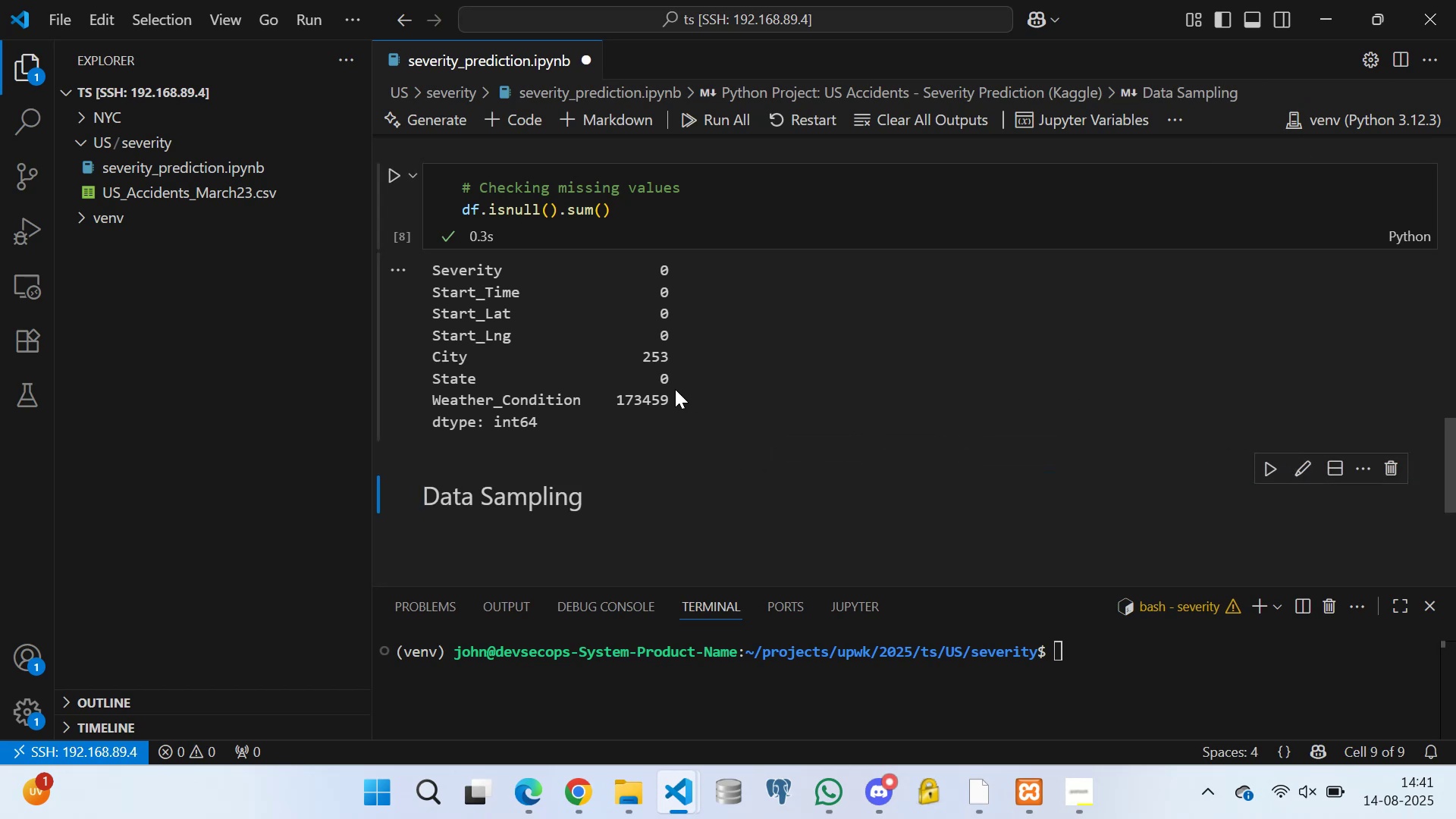 
scroll: coordinate [858, 427], scroll_direction: down, amount: 4.0
 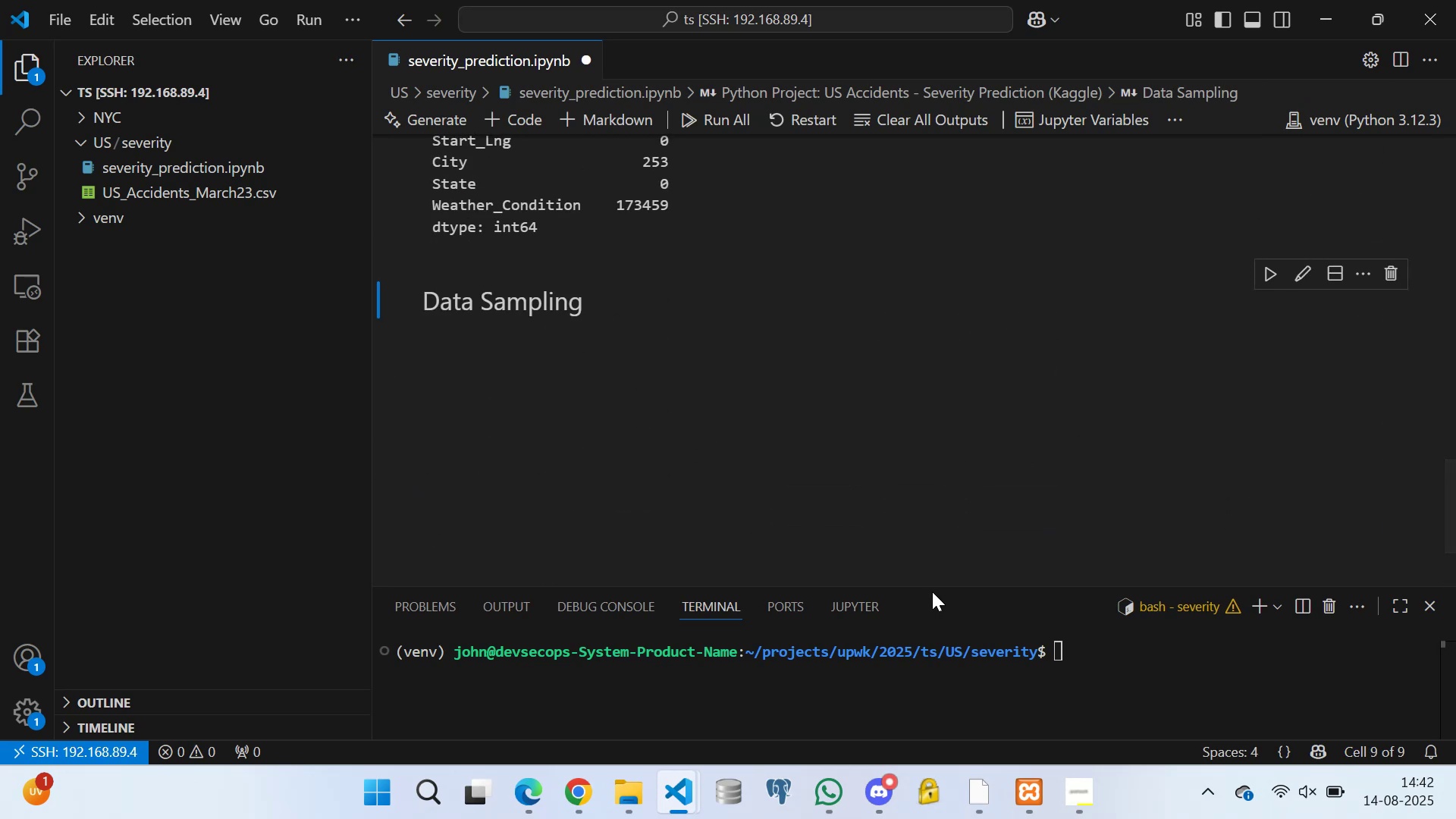 
left_click_drag(start_coordinate=[931, 585], to_coordinate=[933, 575])
 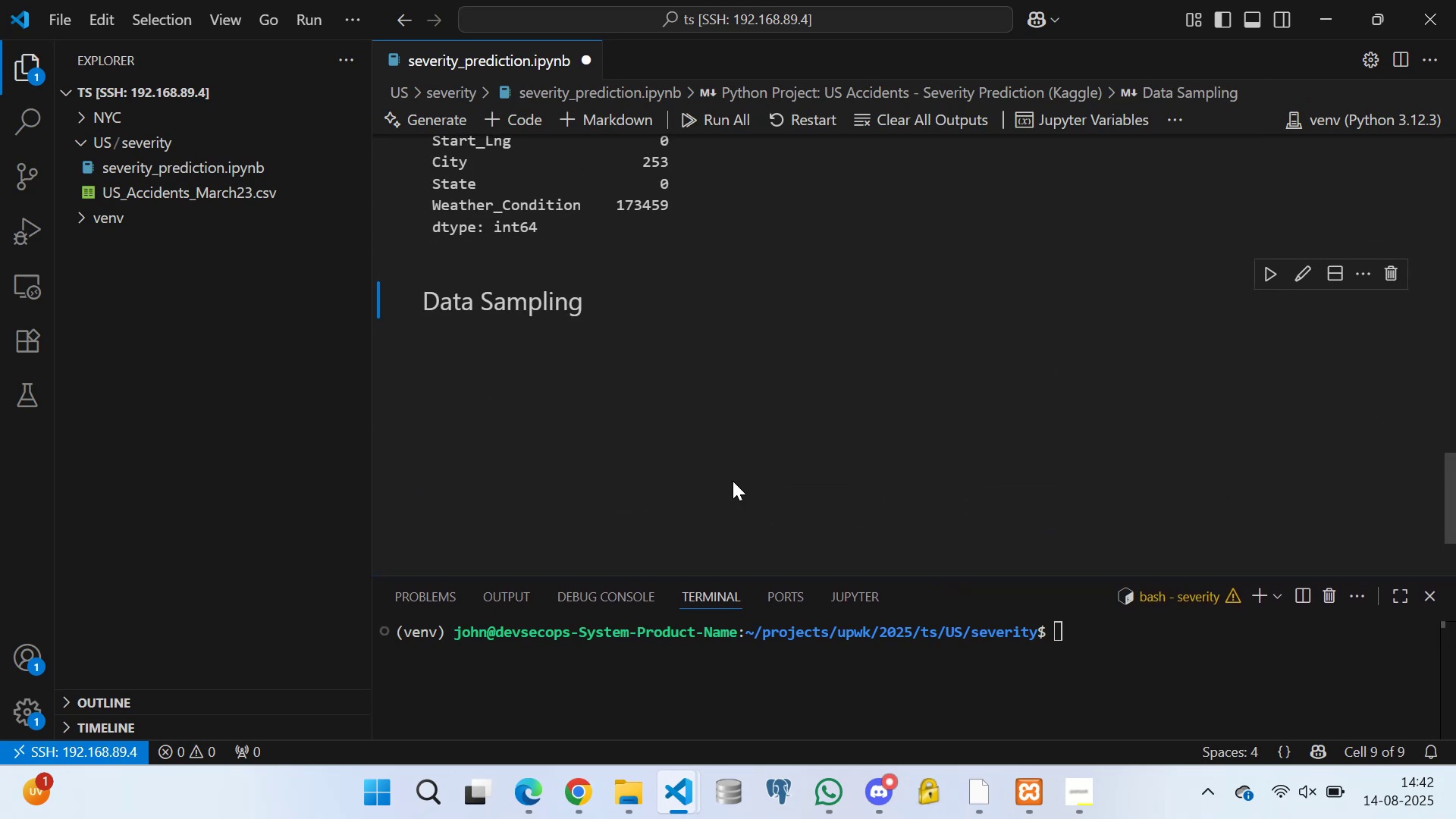 
scroll: coordinate [585, 313], scroll_direction: none, amount: 0.0
 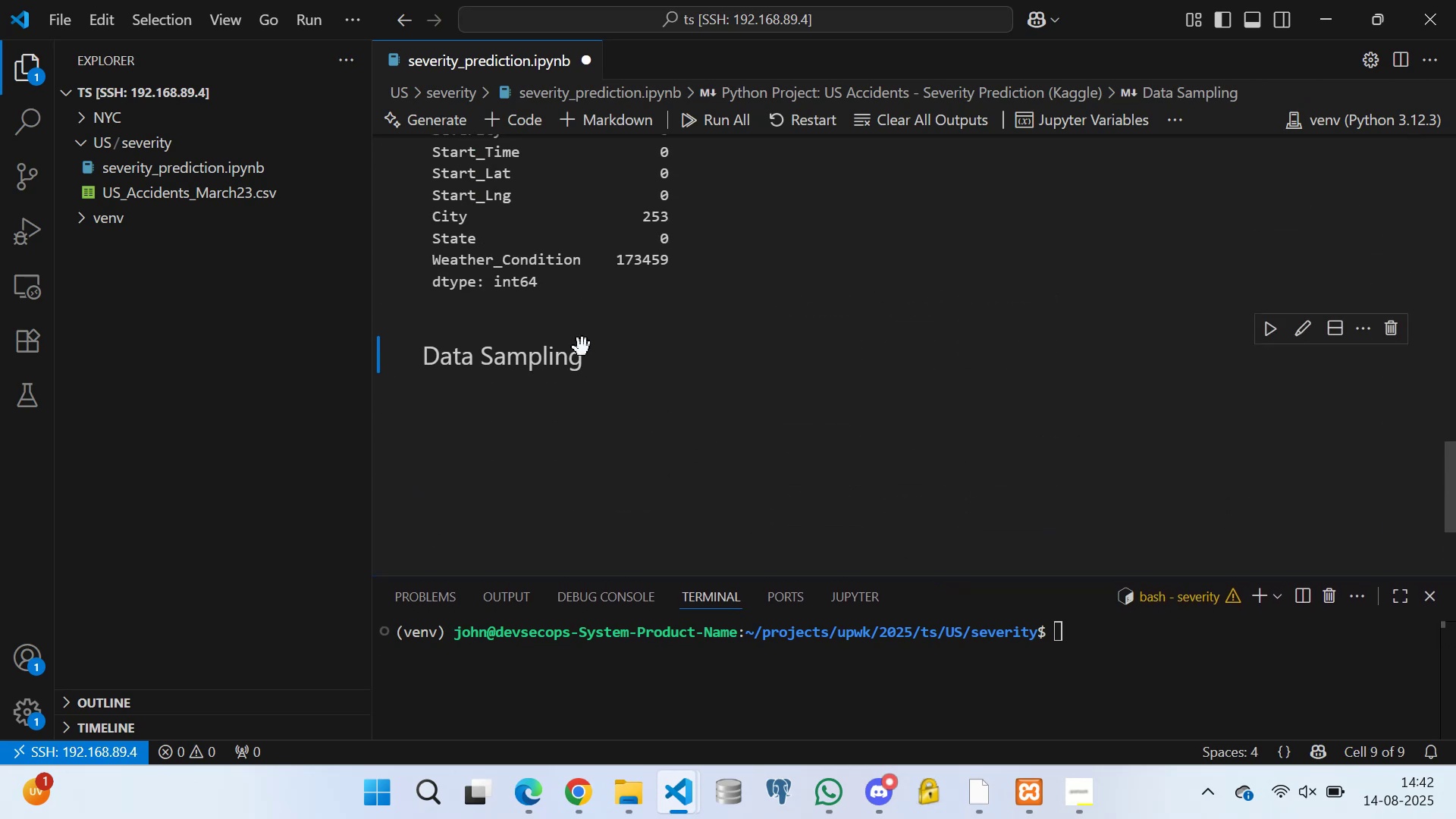 
key(Control+S)
 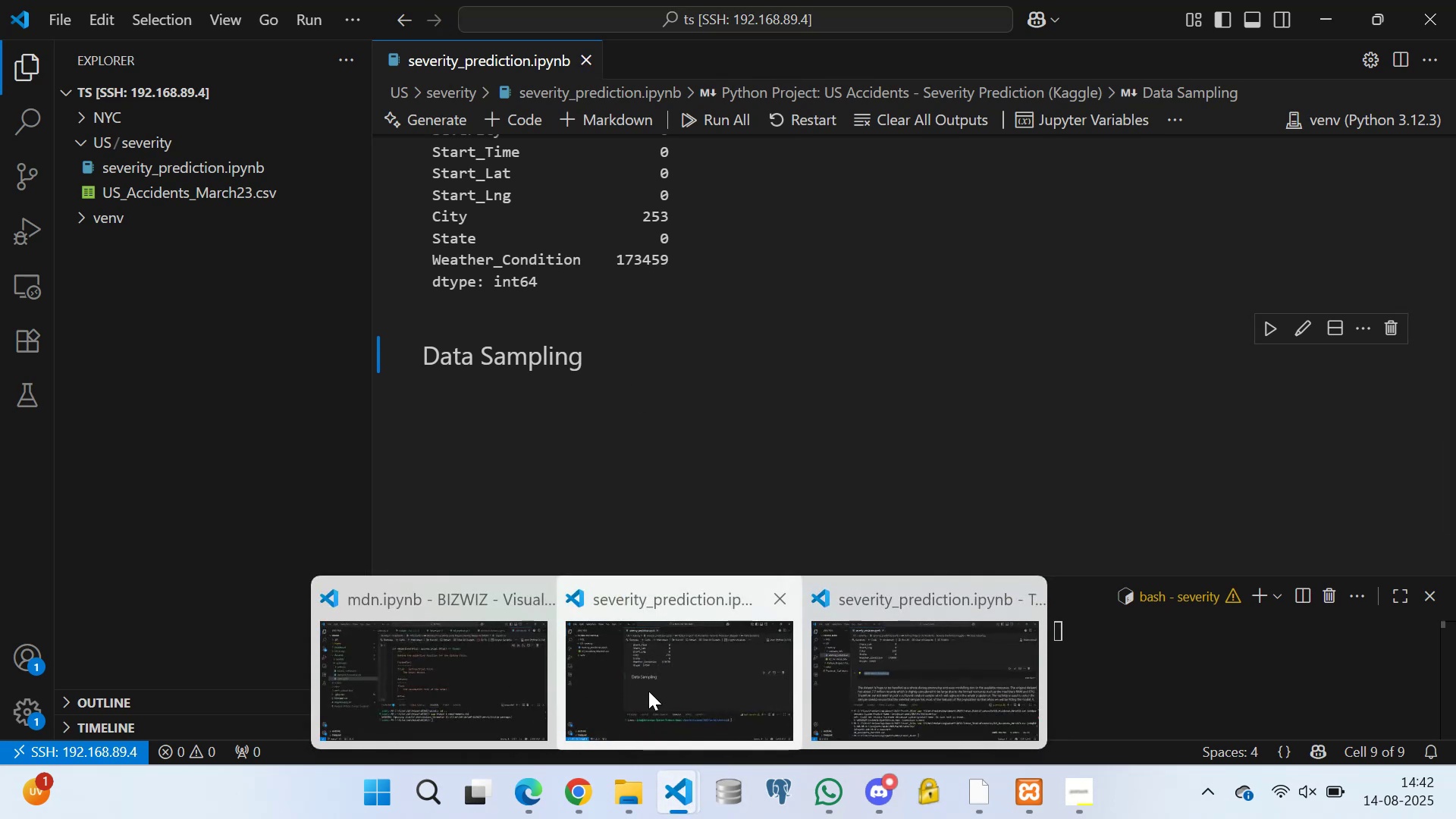 
left_click([896, 662])
 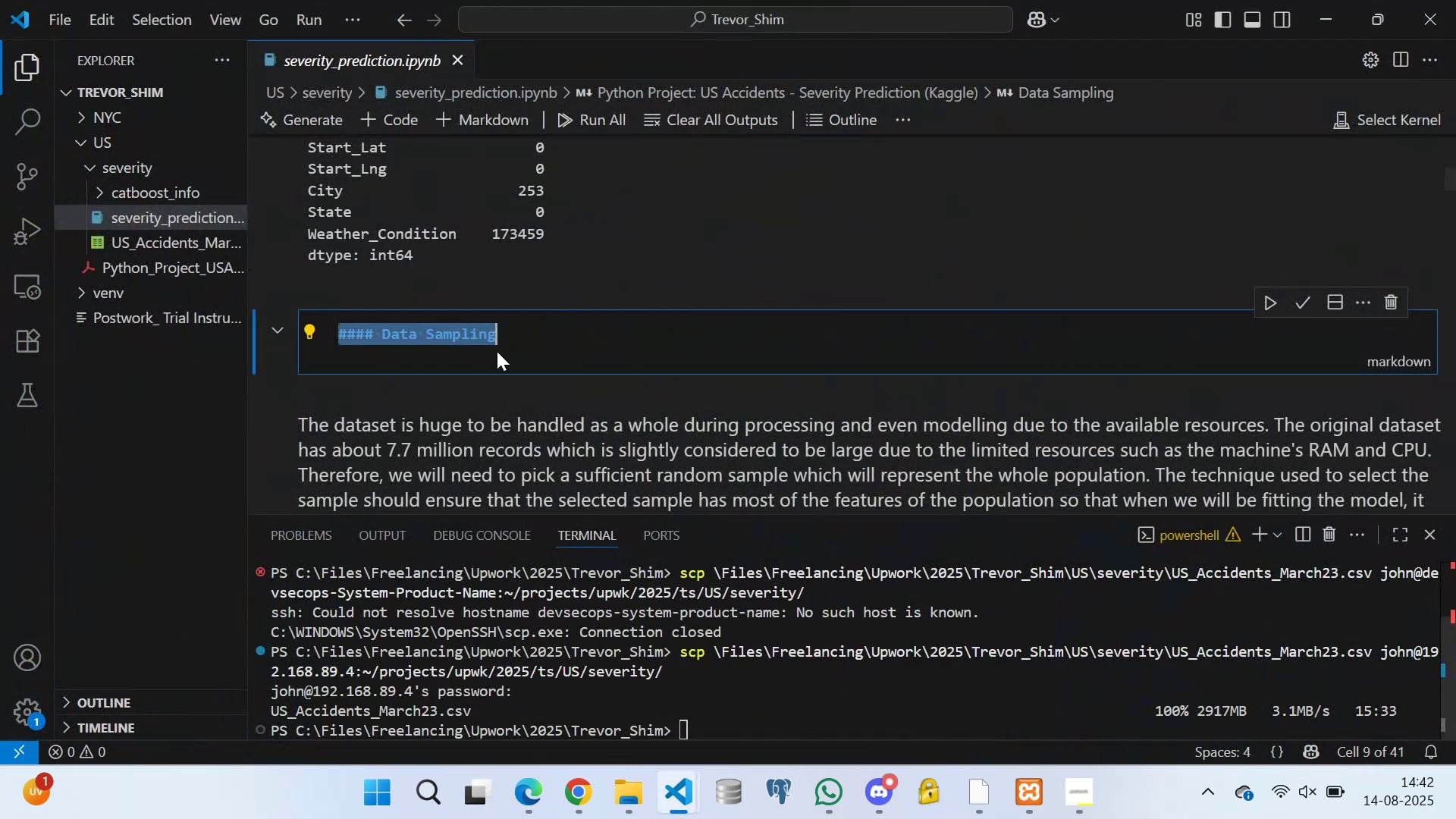 
scroll: coordinate [401, 372], scroll_direction: down, amount: 4.0
 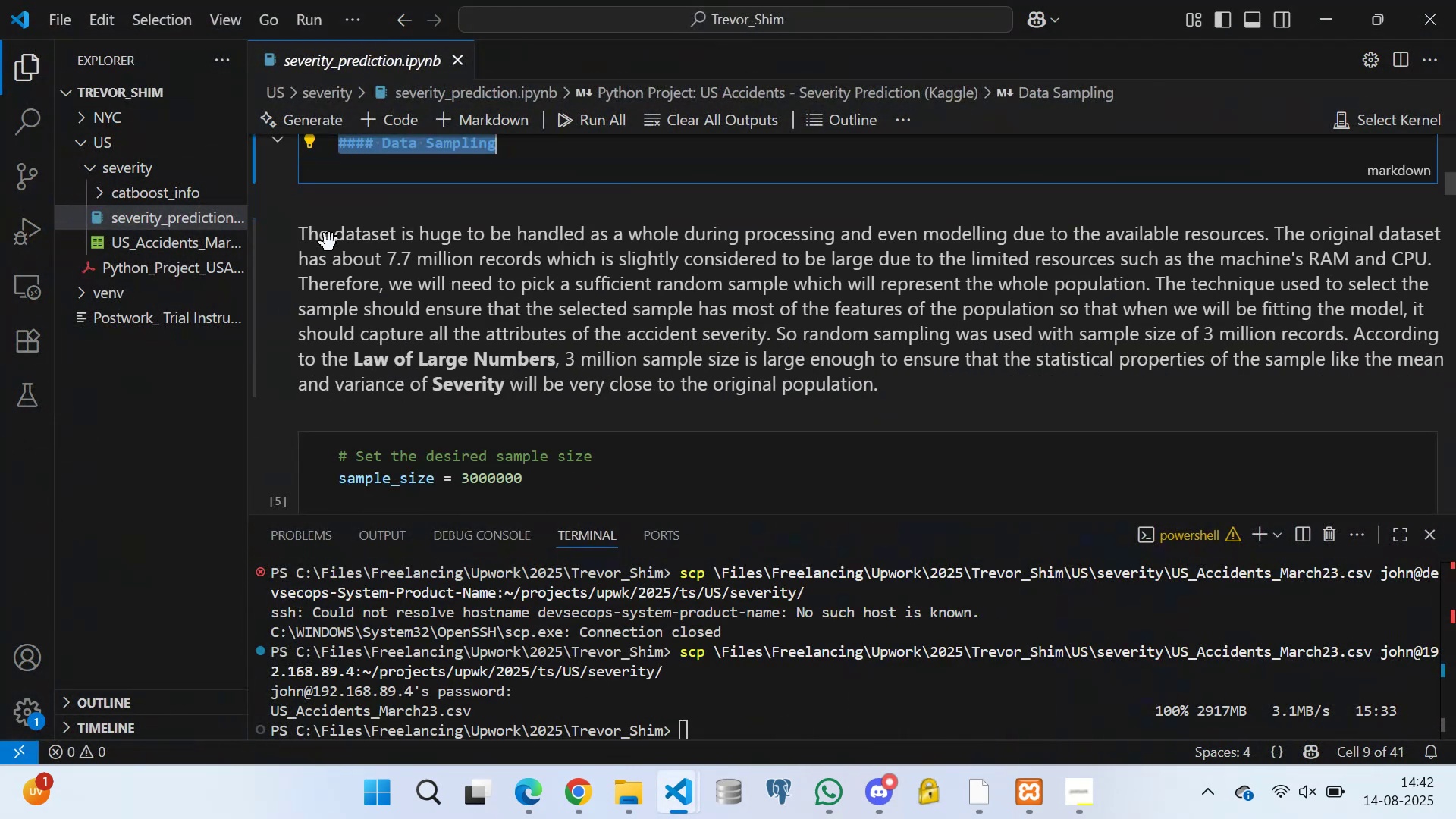 
left_click([329, 234])
 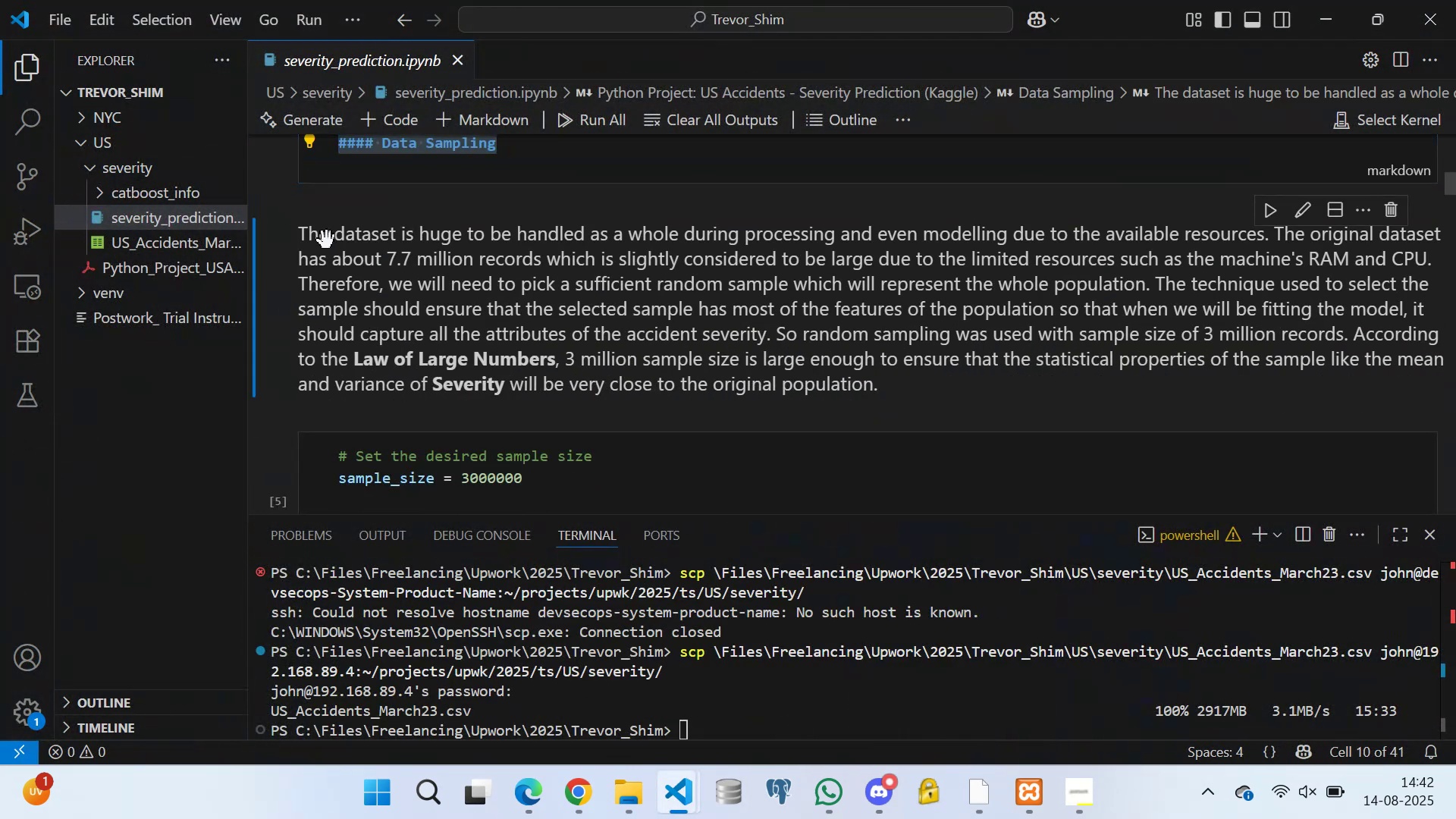 
scroll: coordinate [502, 256], scroll_direction: up, amount: 2.0
 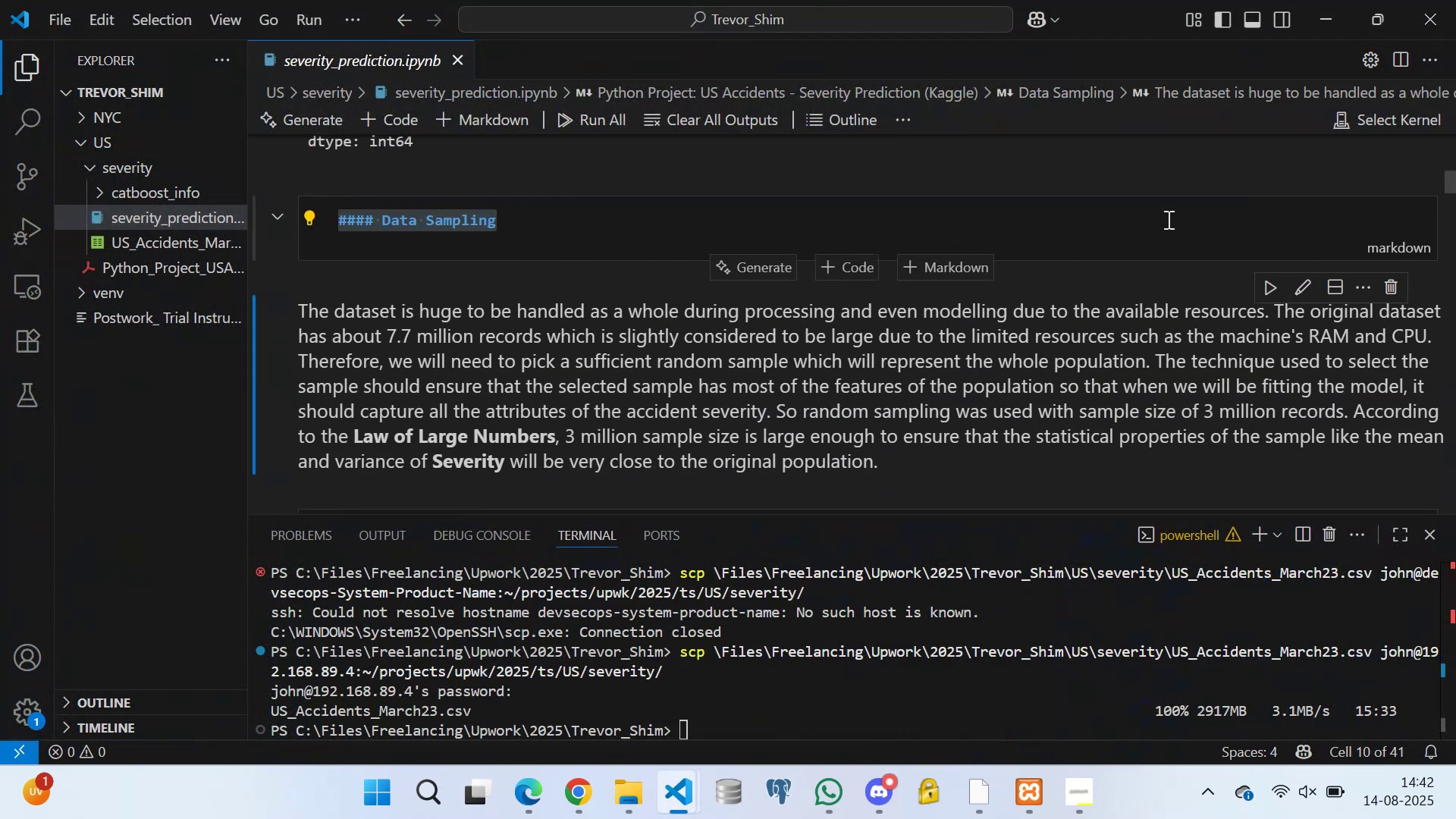 
left_click([1154, 210])
 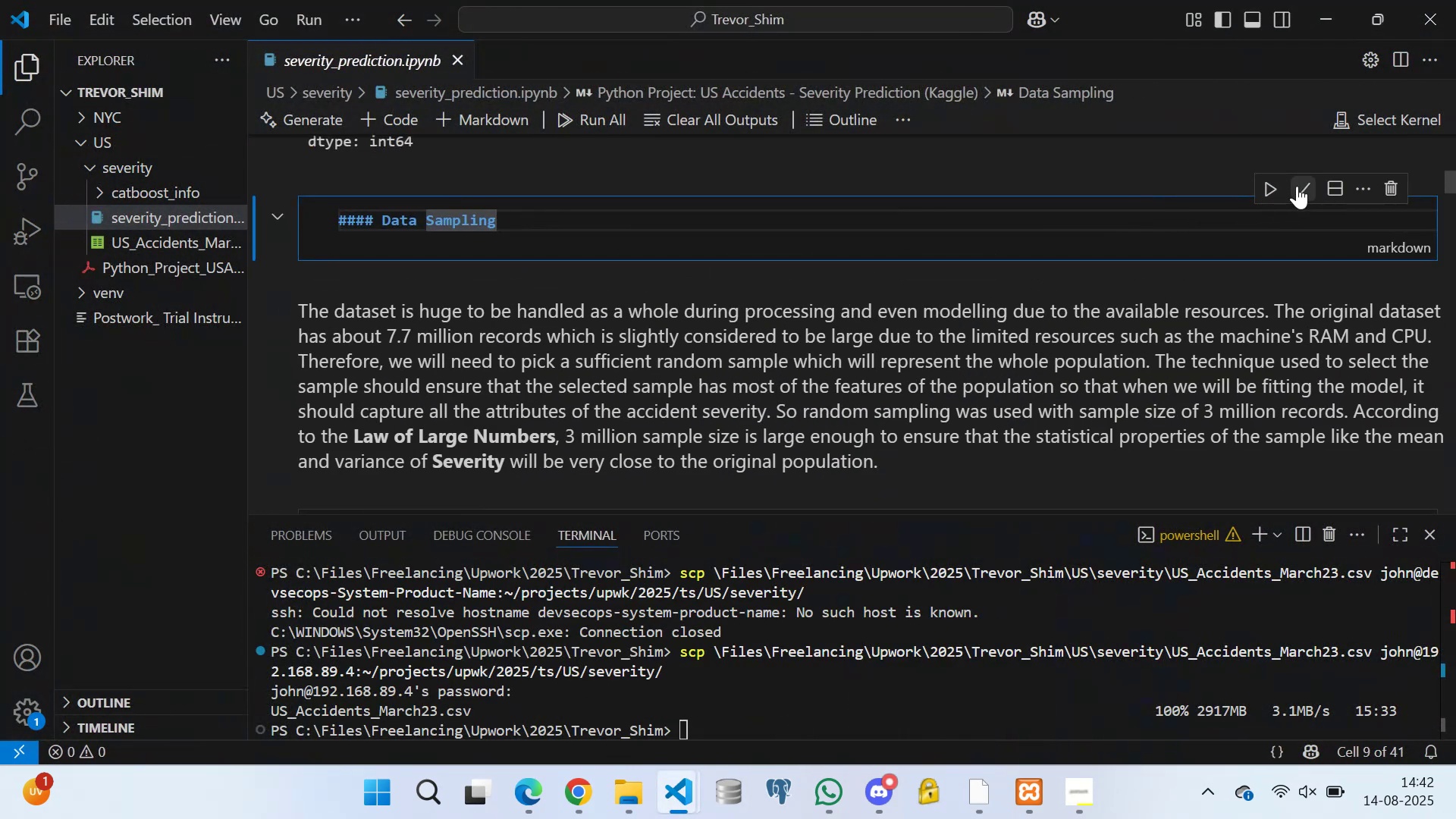 
left_click([1298, 185])
 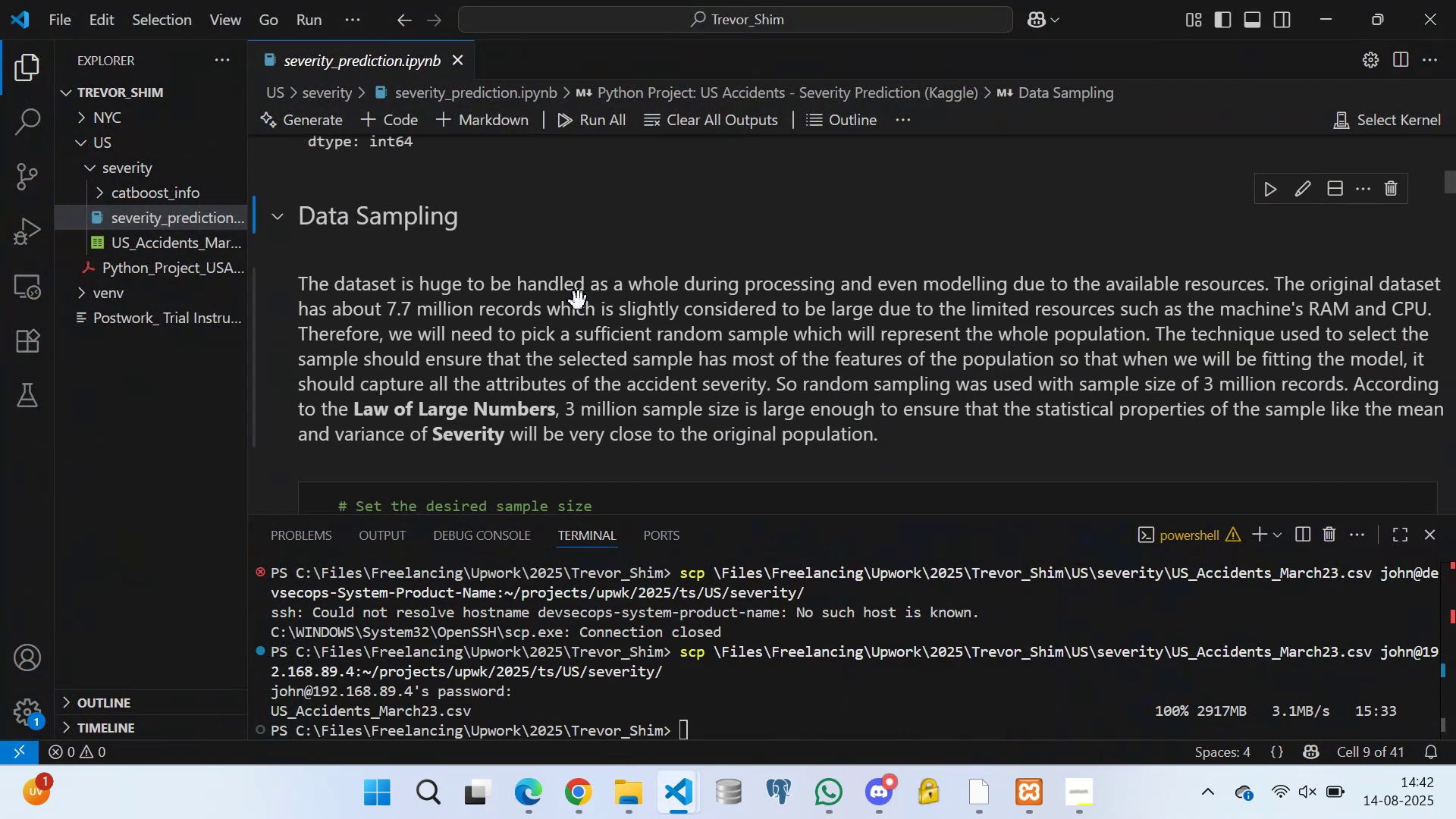 
scroll: coordinate [363, 337], scroll_direction: down, amount: 1.0
 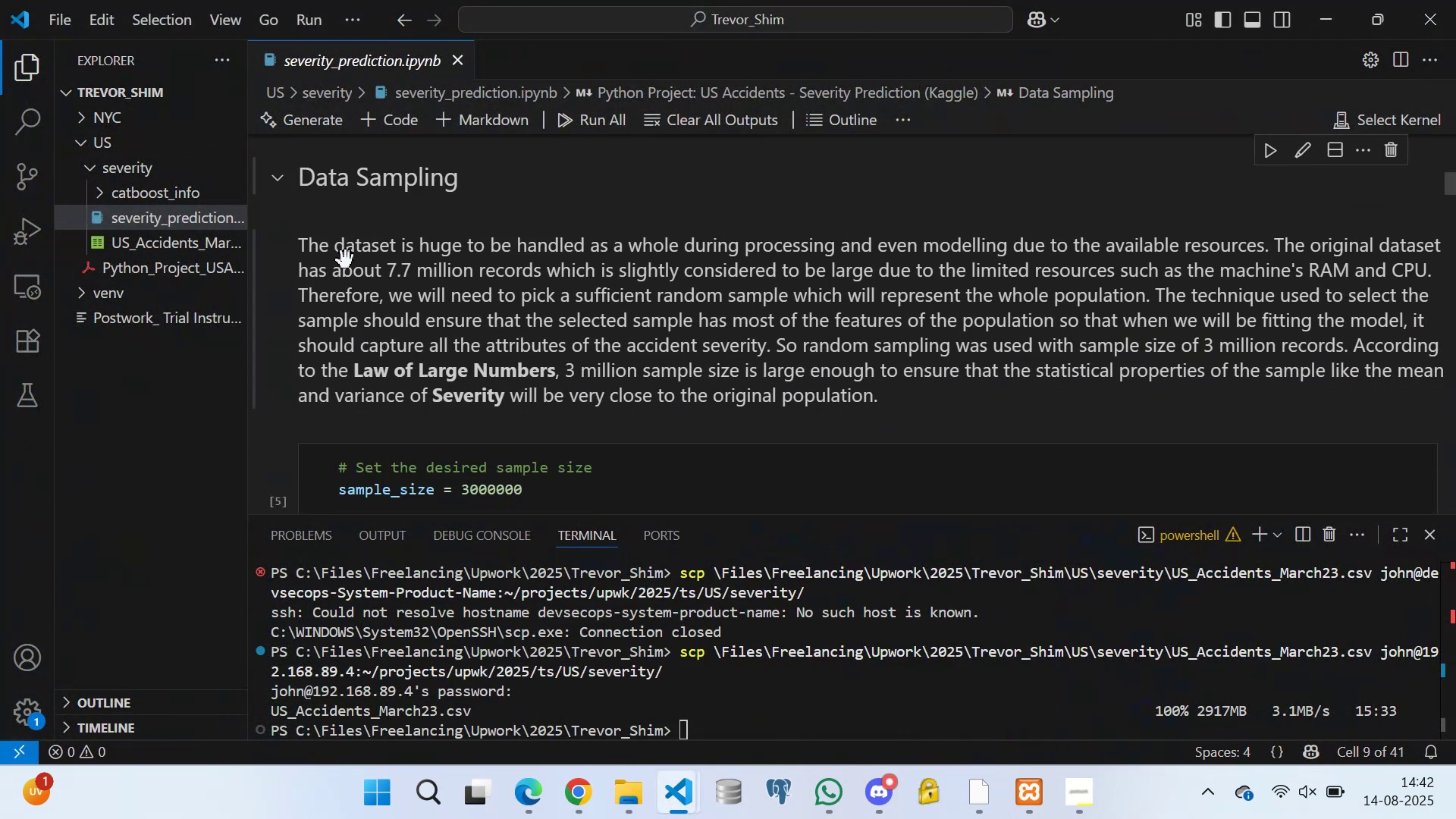 
double_click([346, 260])
 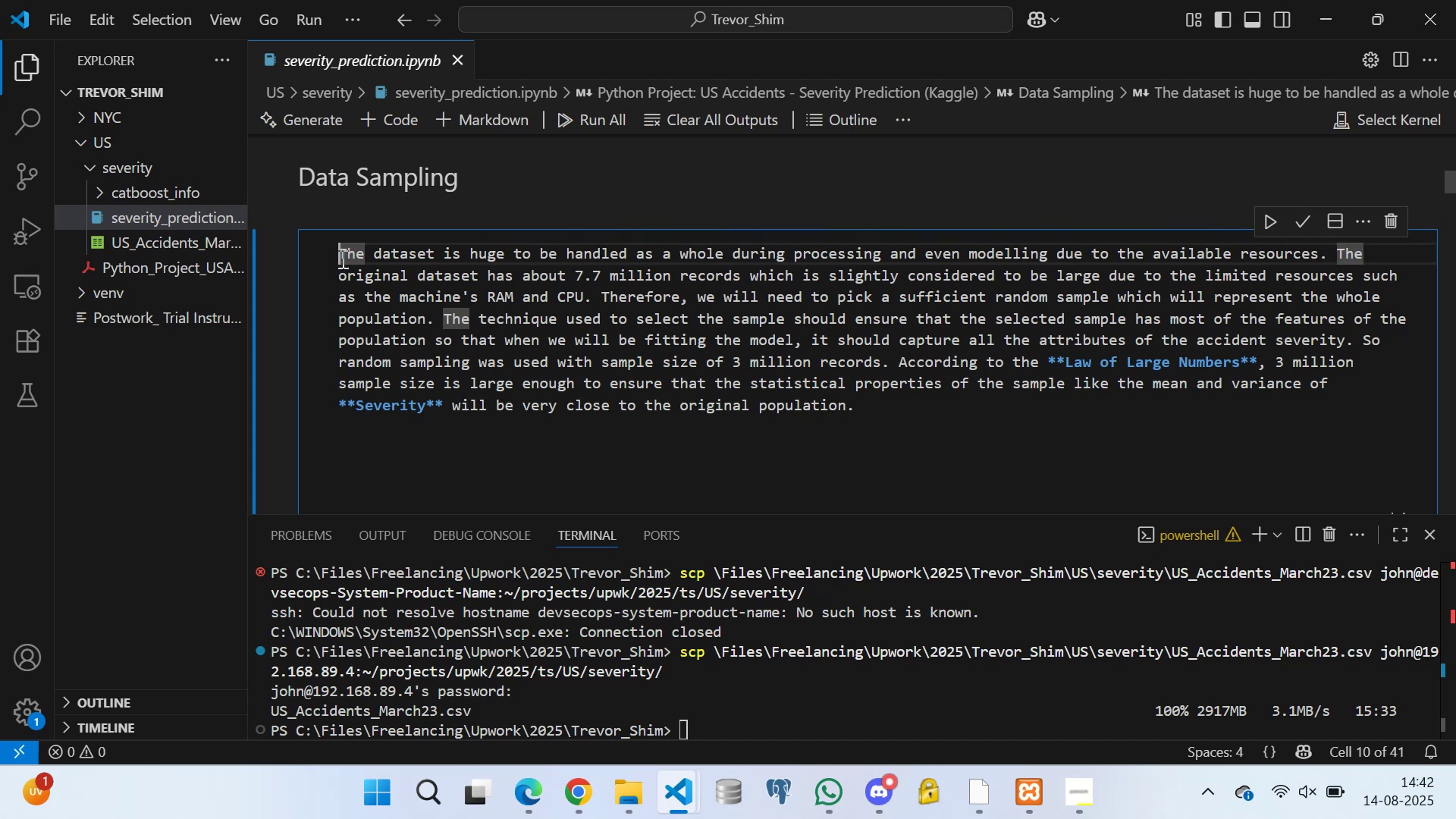 
left_click([375, 283])
 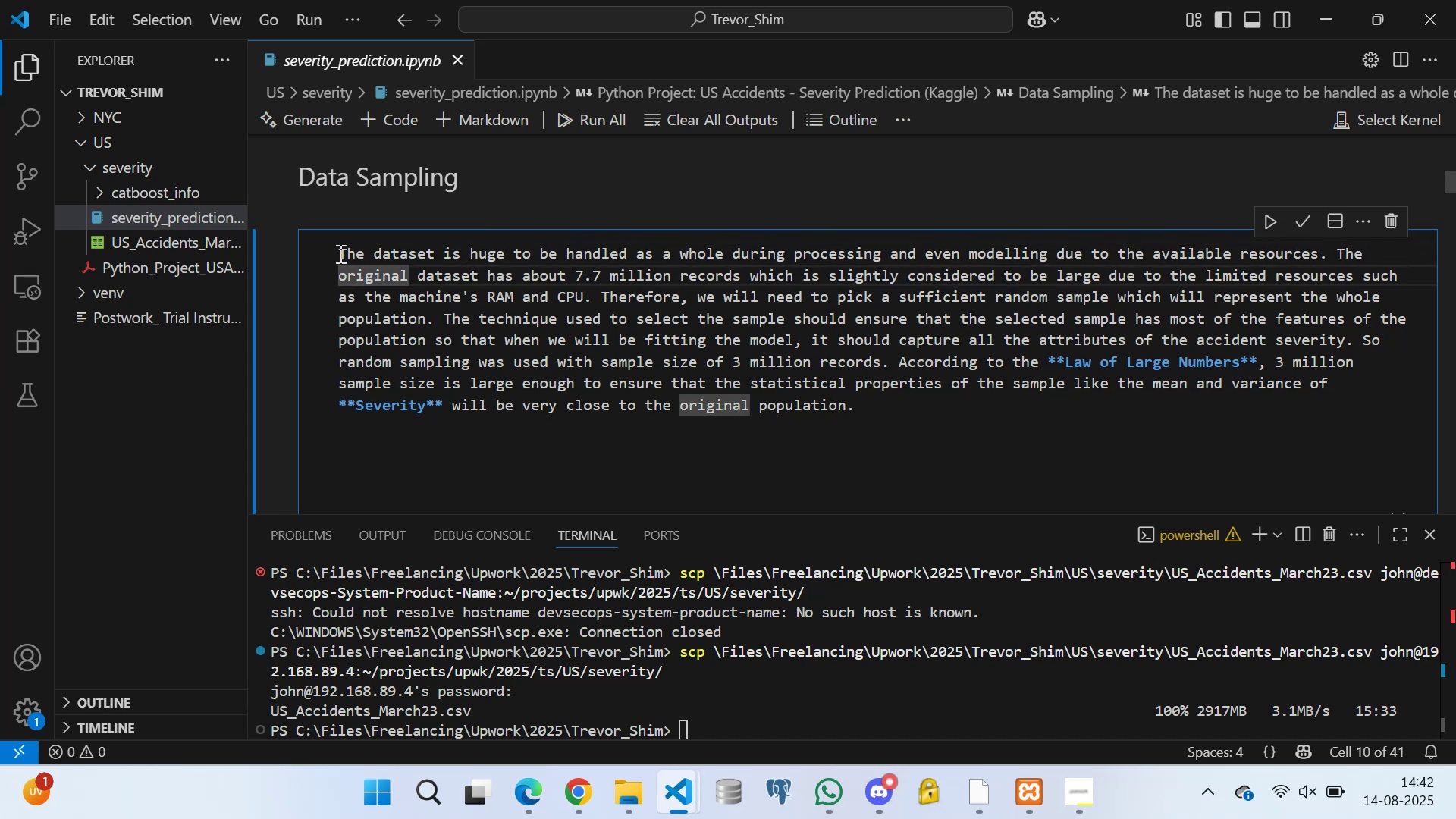 
left_click_drag(start_coordinate=[339, 253], to_coordinate=[874, 418])
 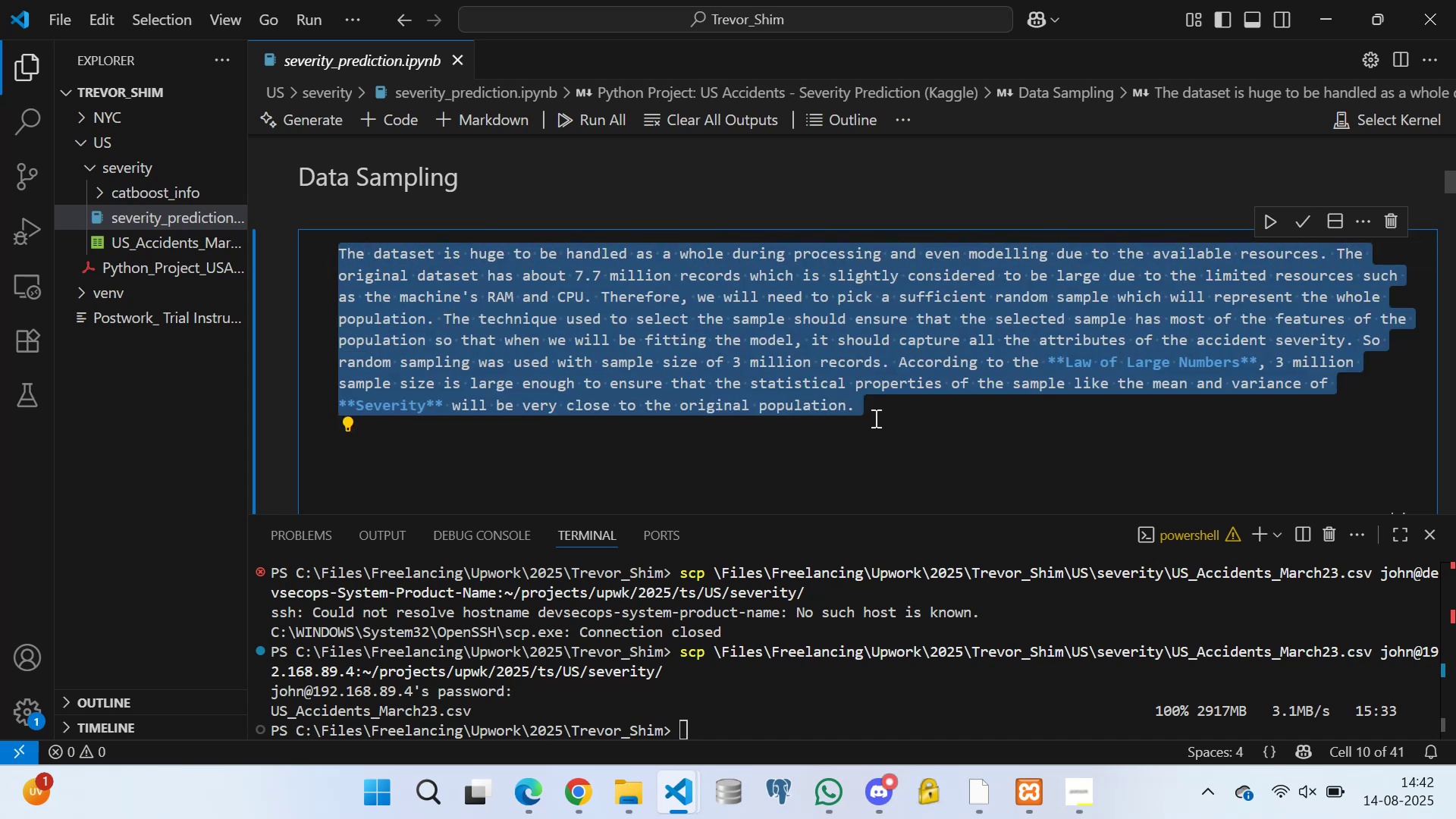 
key(Control+C)
 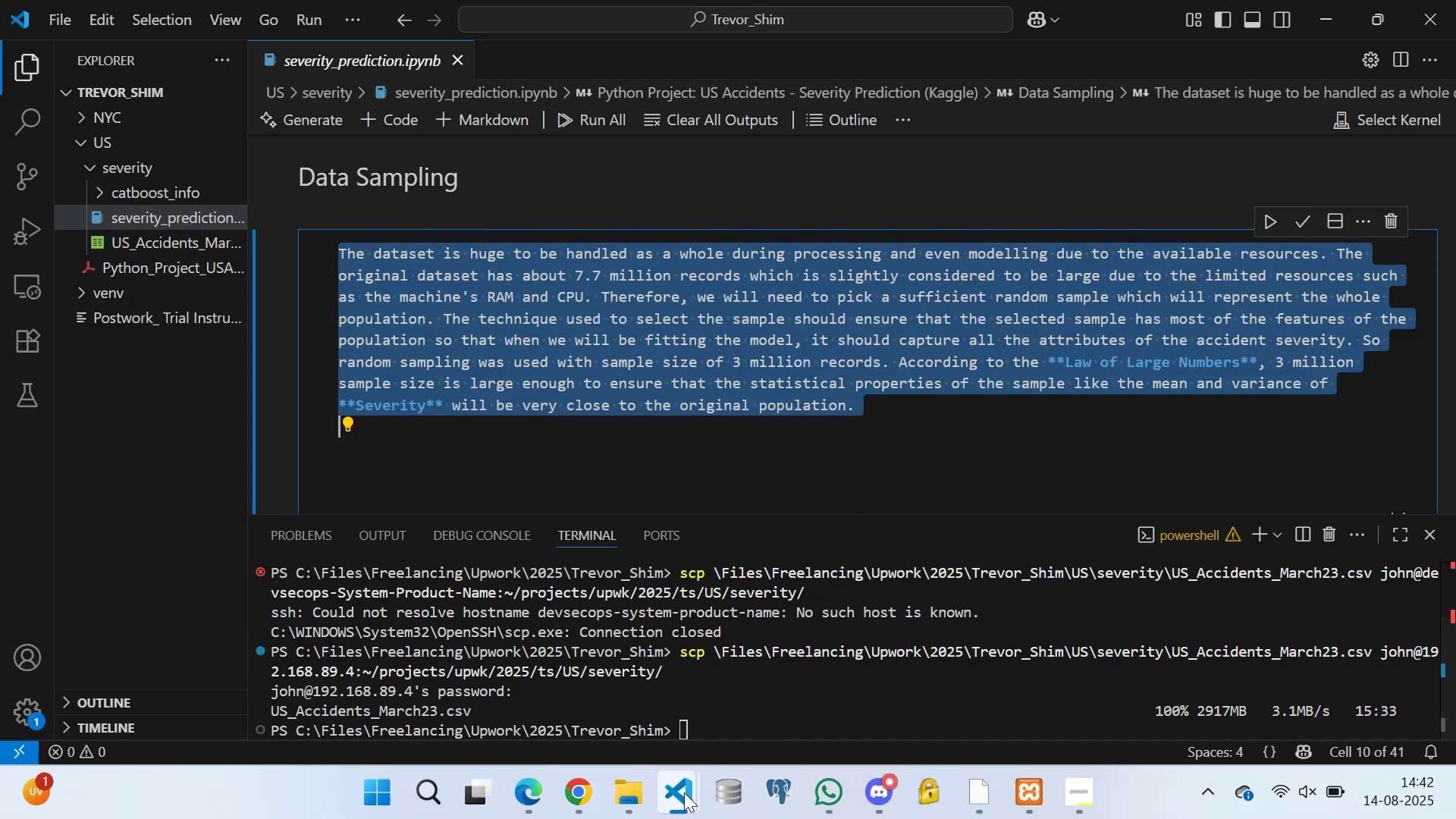 
left_click([682, 656])
 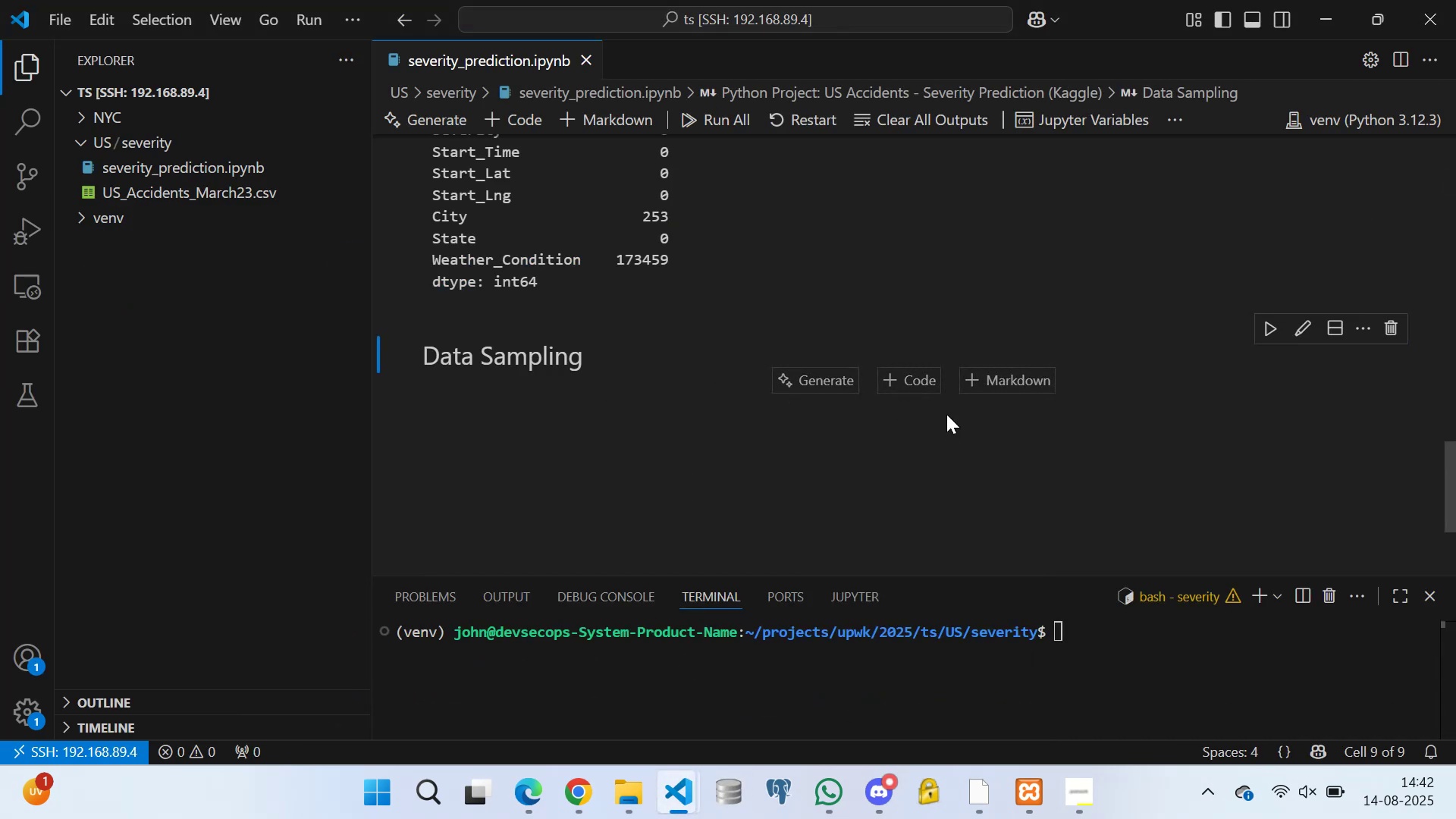 
left_click([989, 375])
 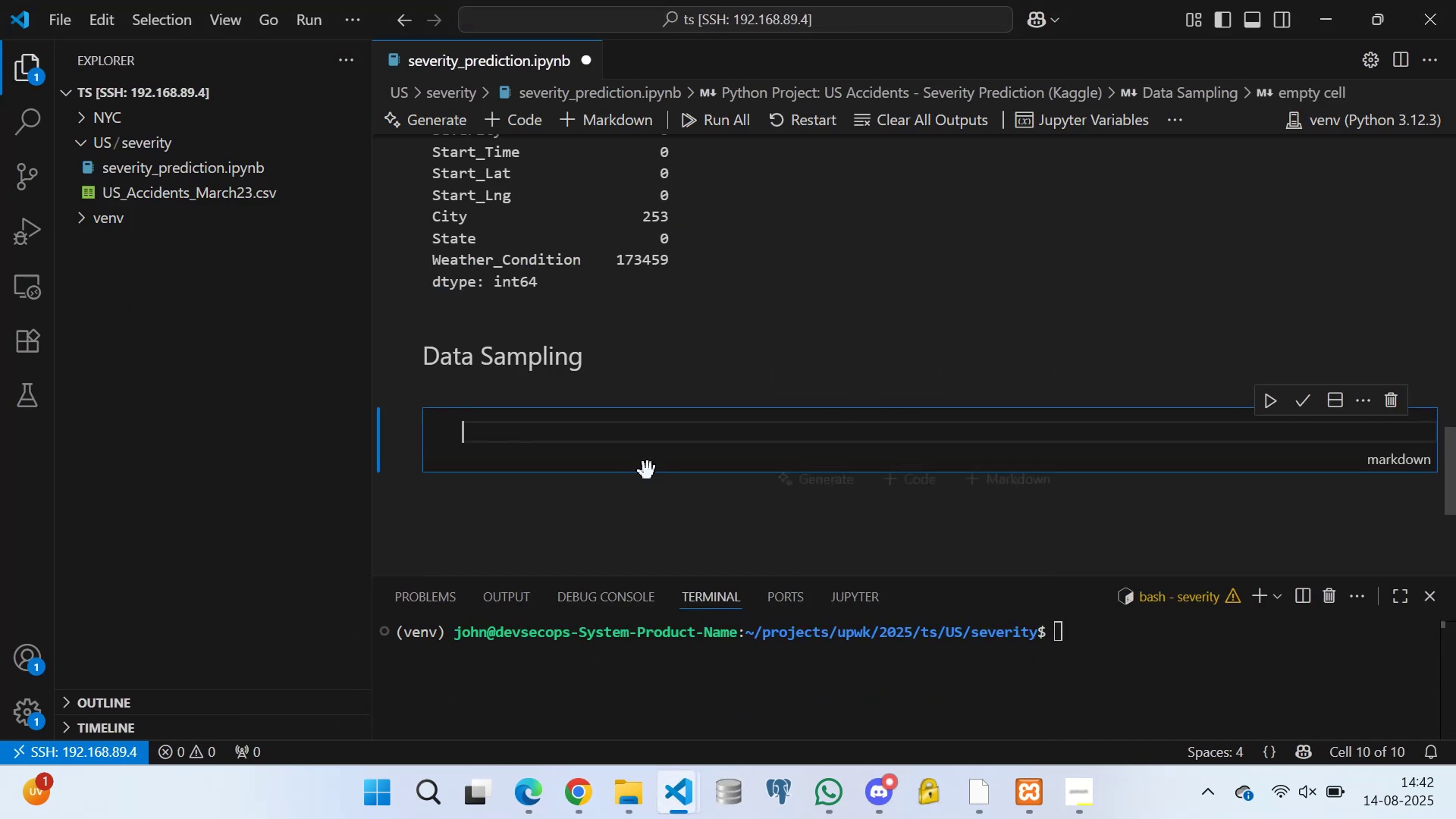 
key(Control+V)
 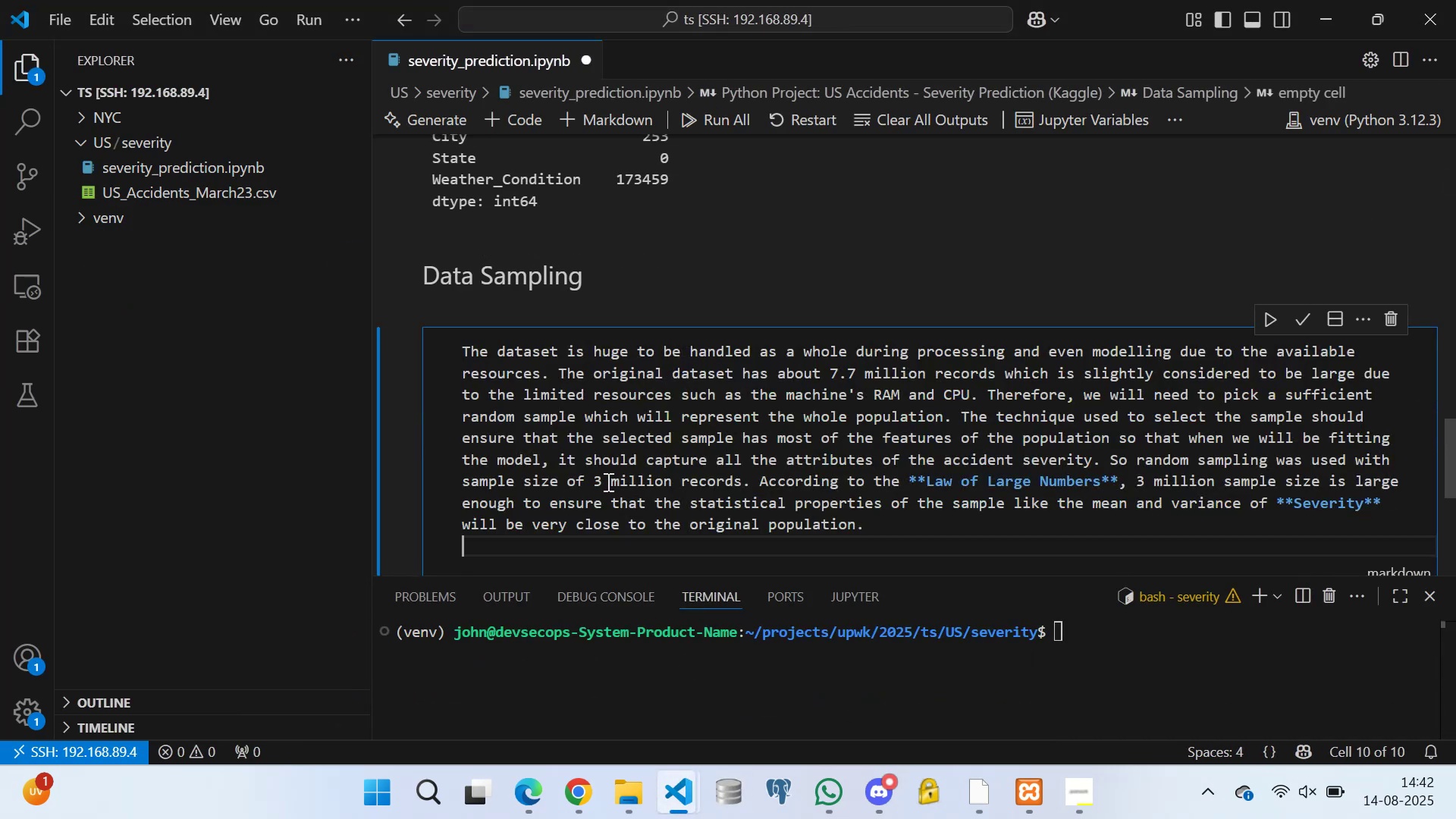 
scroll: coordinate [927, 398], scroll_direction: none, amount: 0.0
 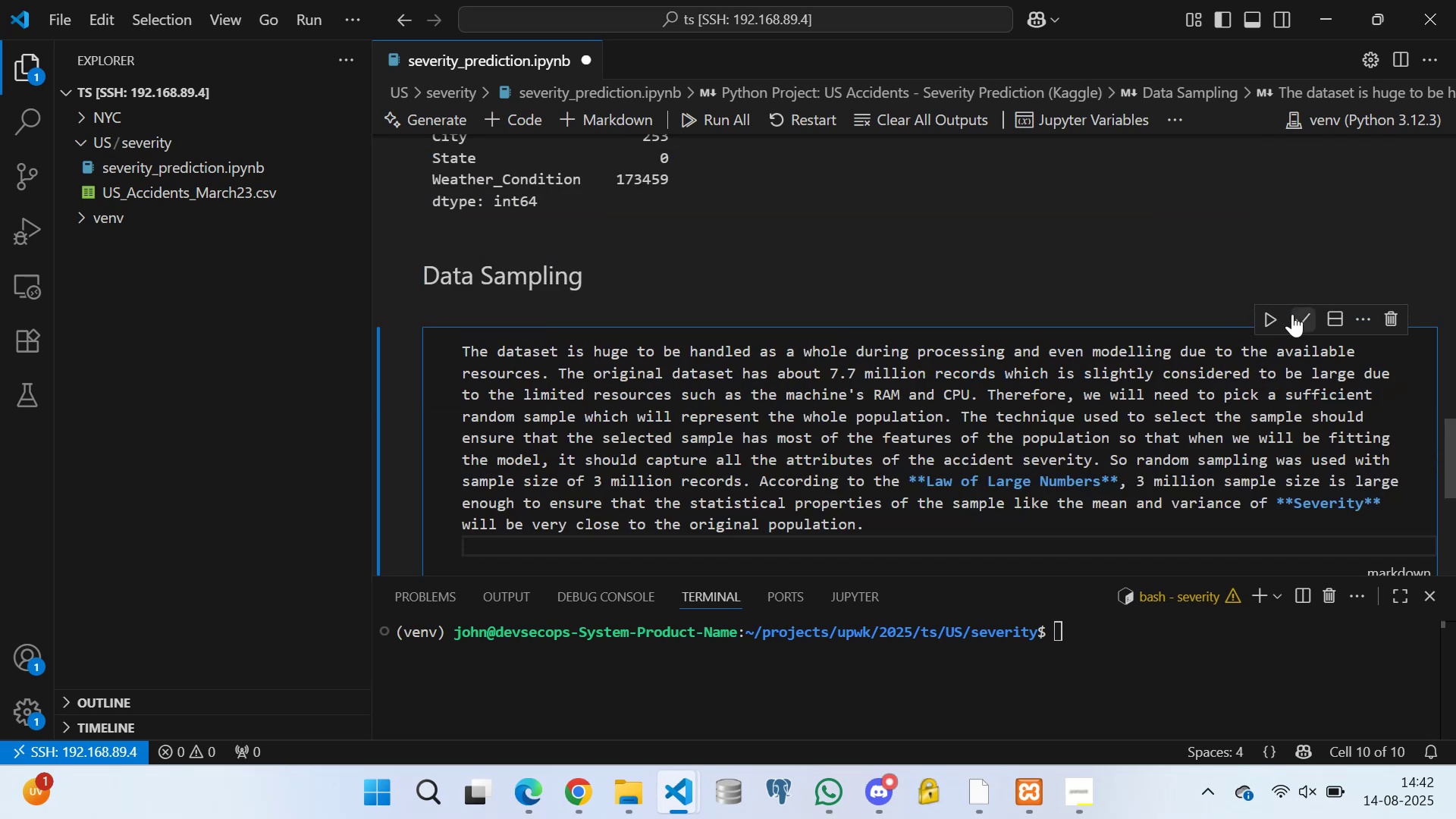 
left_click([1298, 312])
 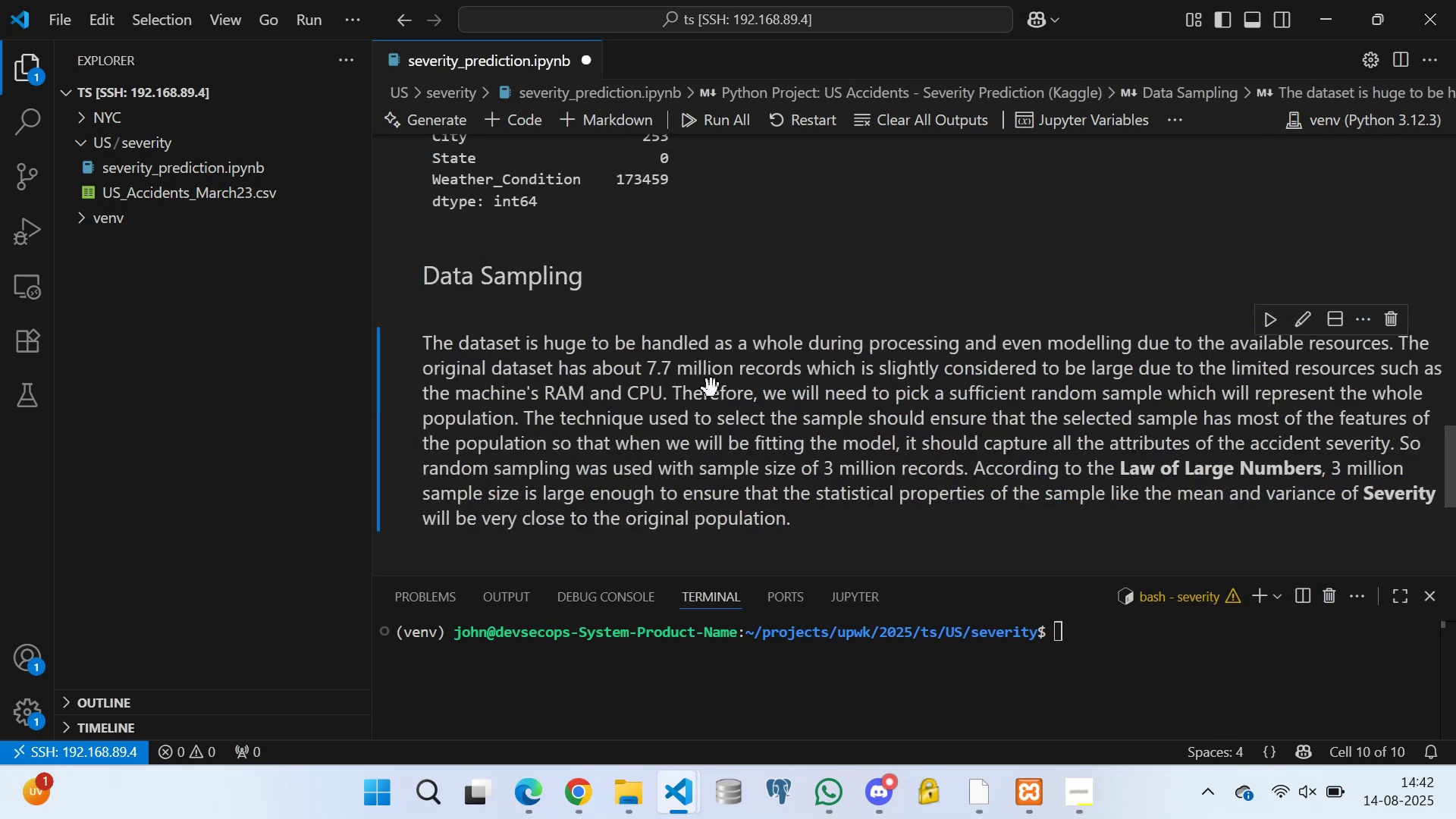 
scroll: coordinate [720, 428], scroll_direction: down, amount: 8.0
 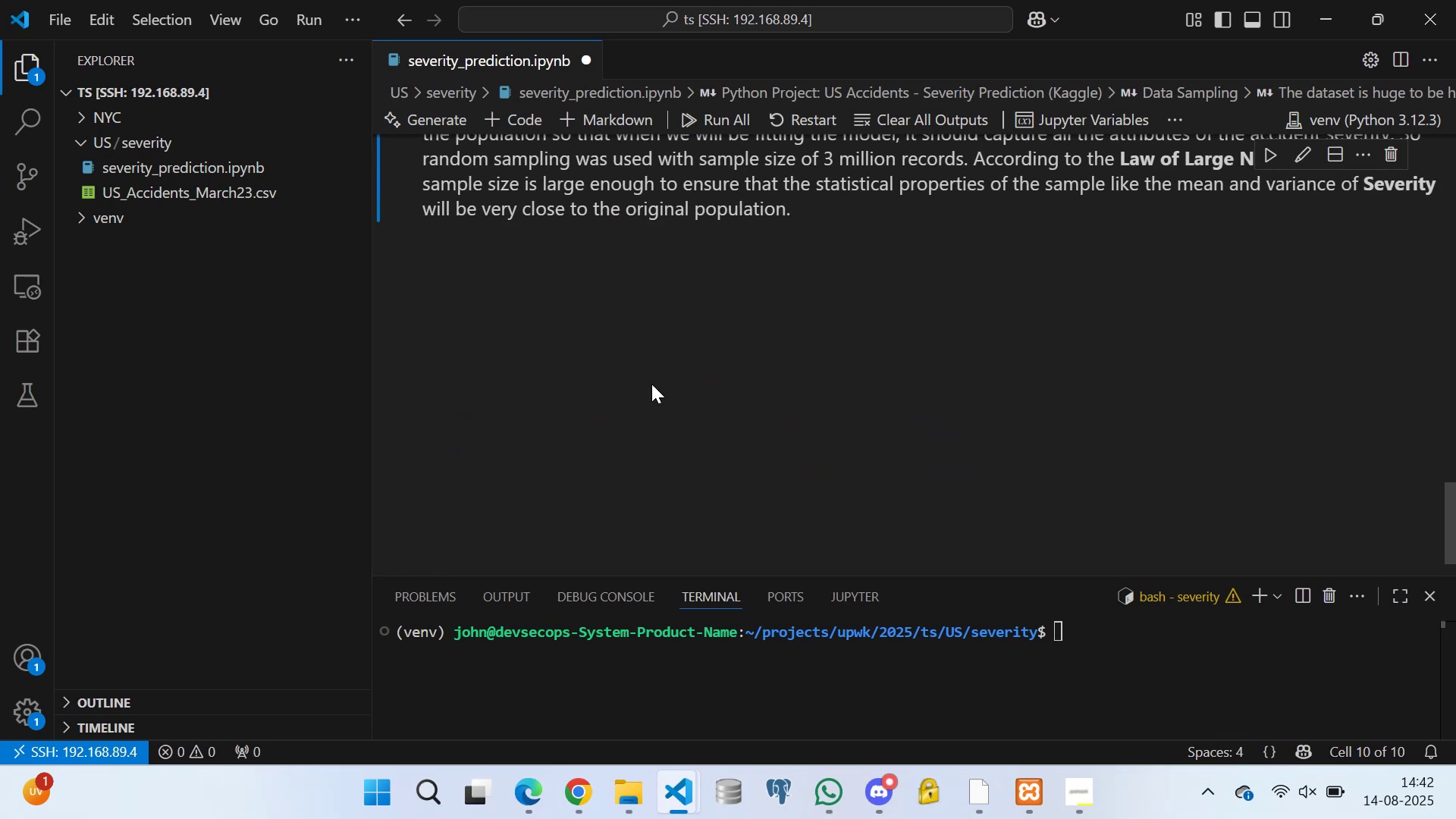 
scroll: coordinate [647, 376], scroll_direction: up, amount: 2.0
 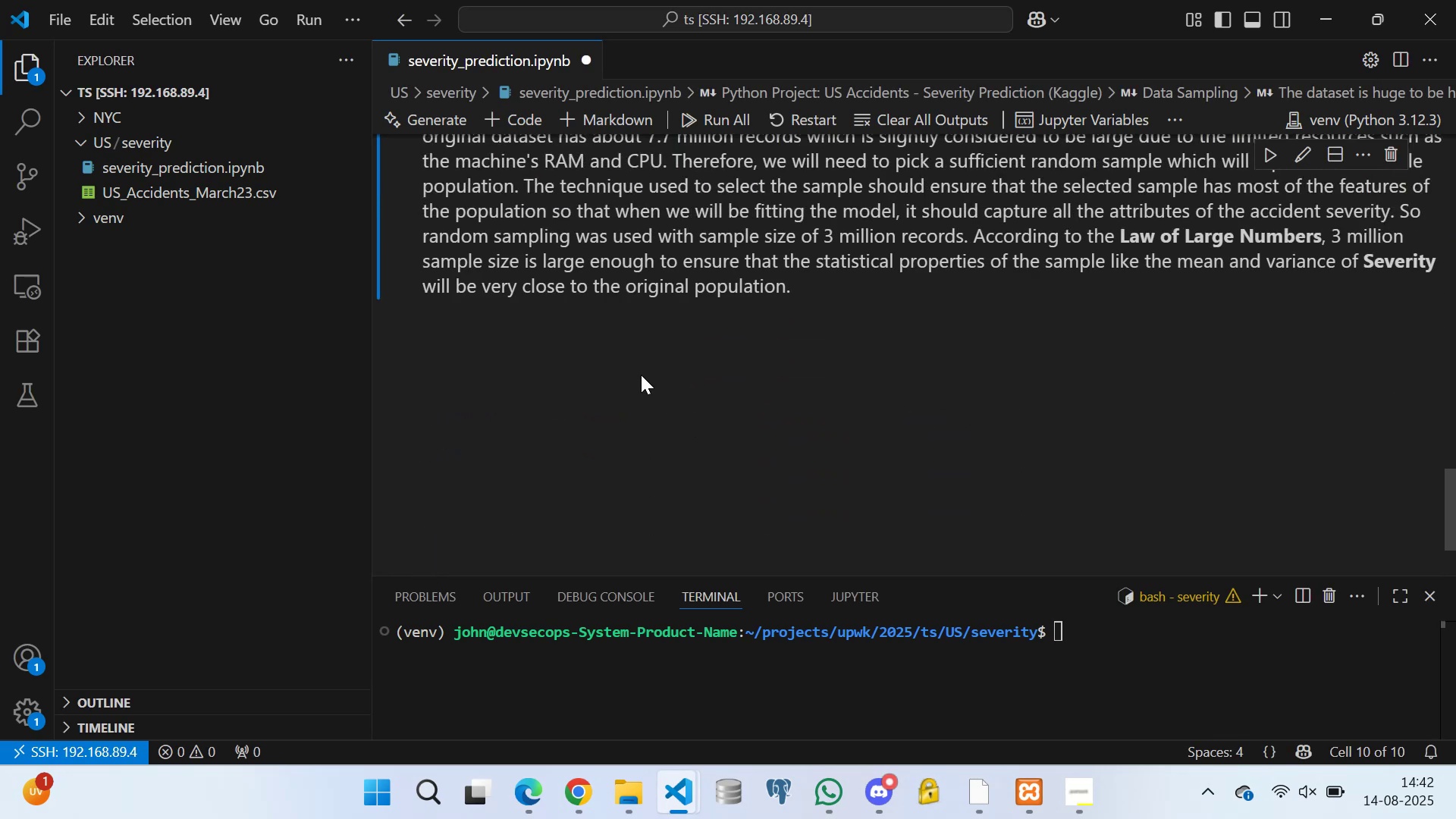 
key(Control+S)
 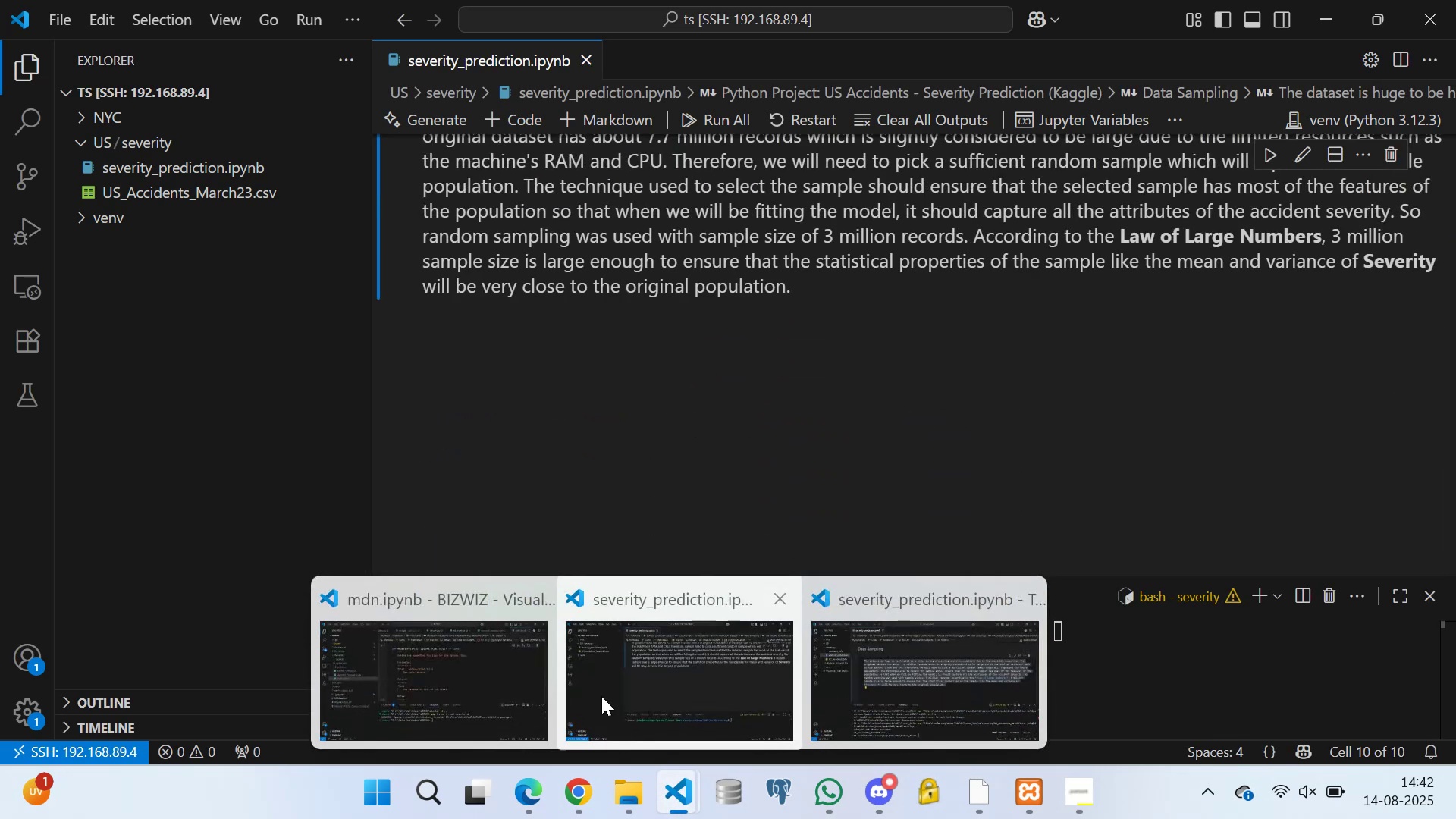 
left_click([938, 692])
 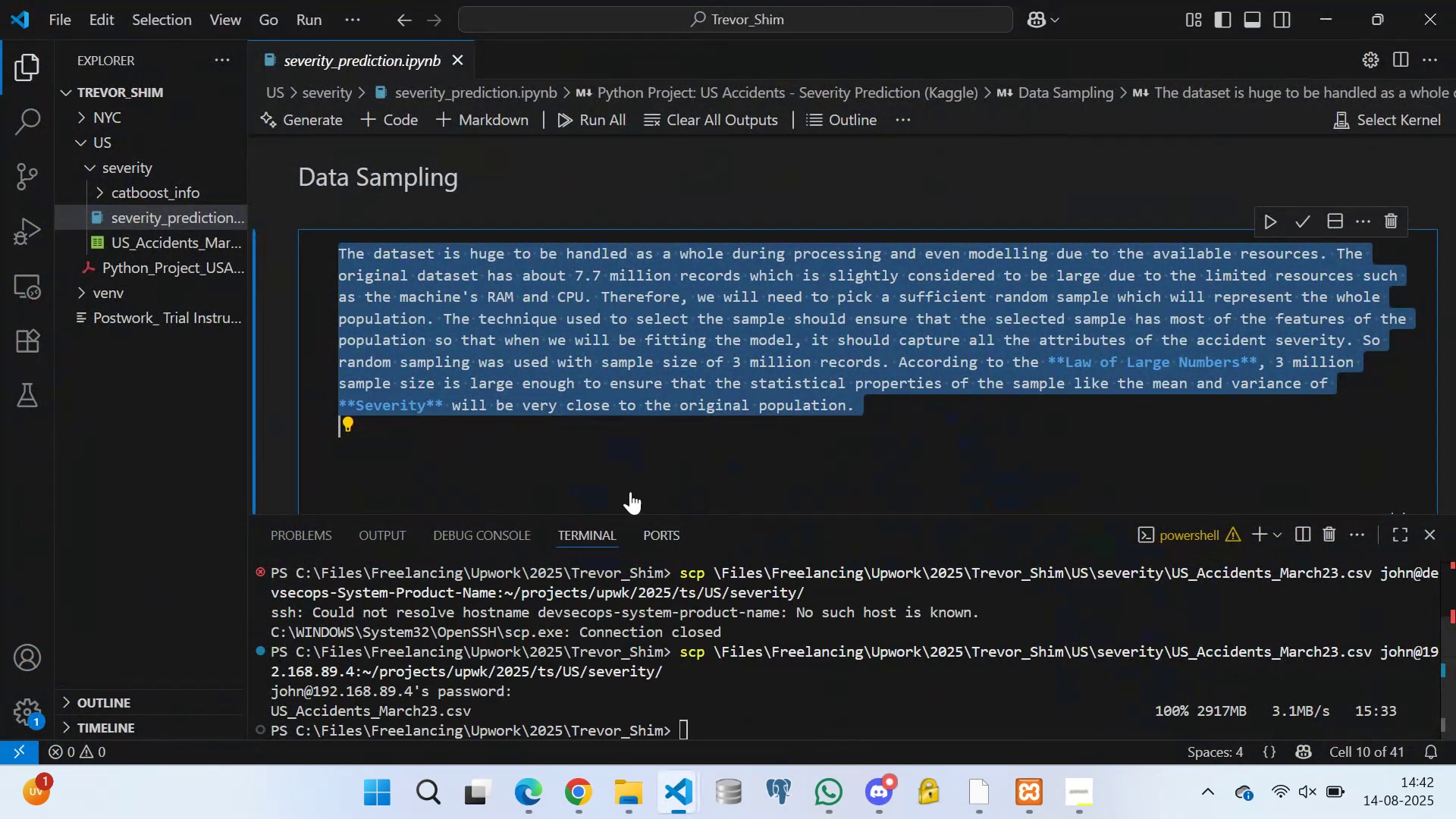 
scroll: coordinate [497, 370], scroll_direction: down, amount: 4.0
 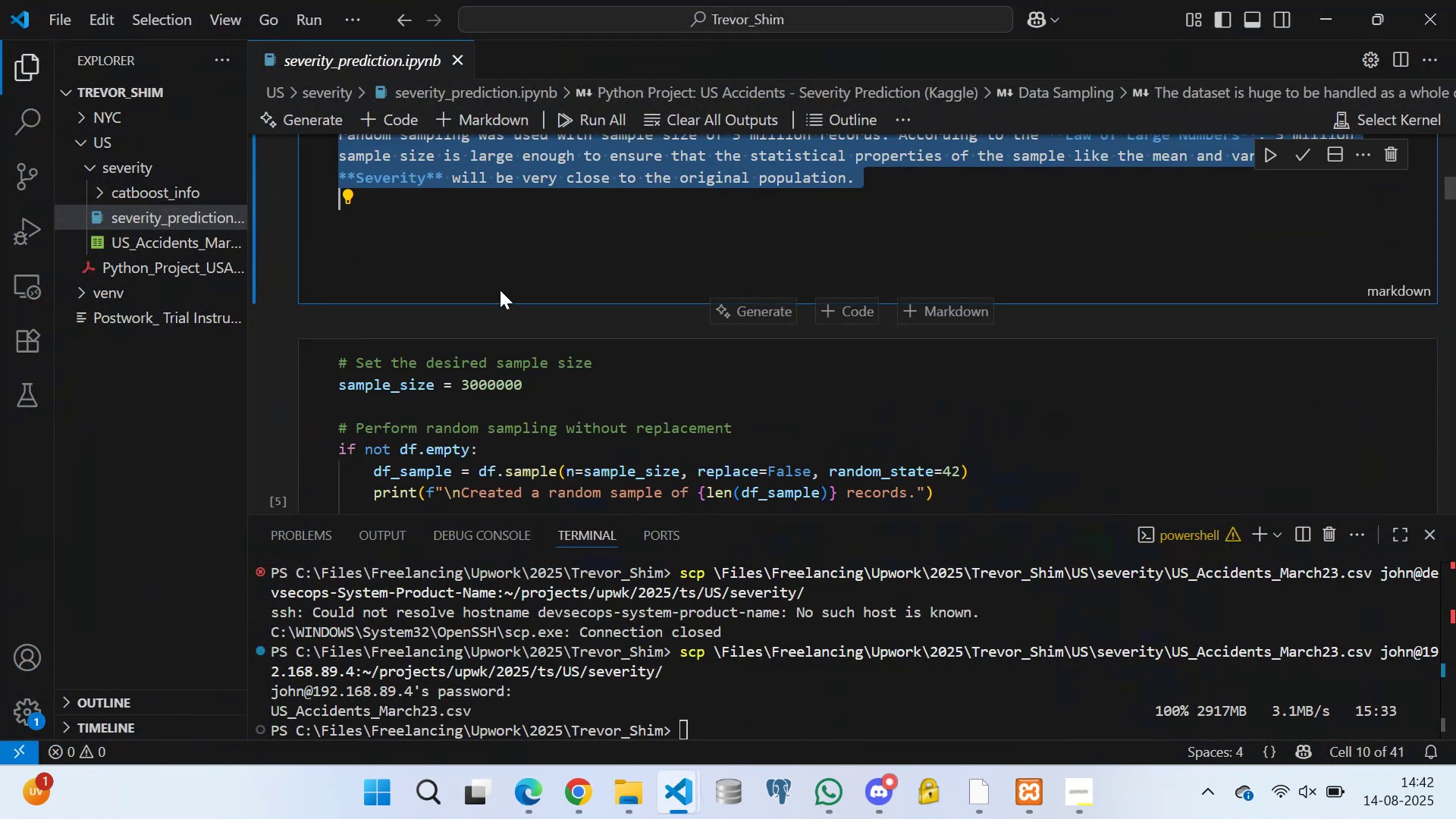 
left_click([507, 253])
 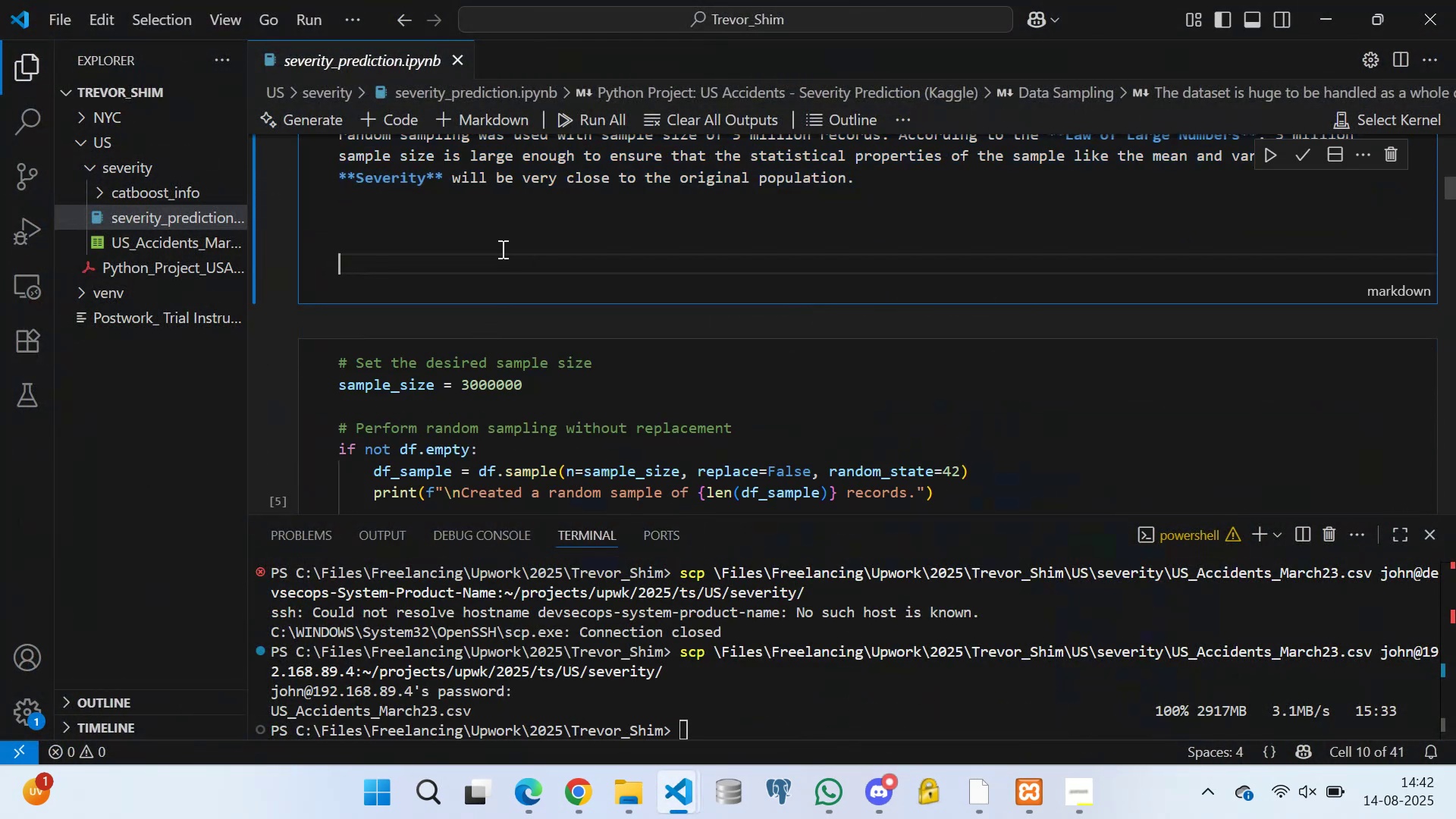 
scroll: coordinate [908, 268], scroll_direction: up, amount: 5.0
 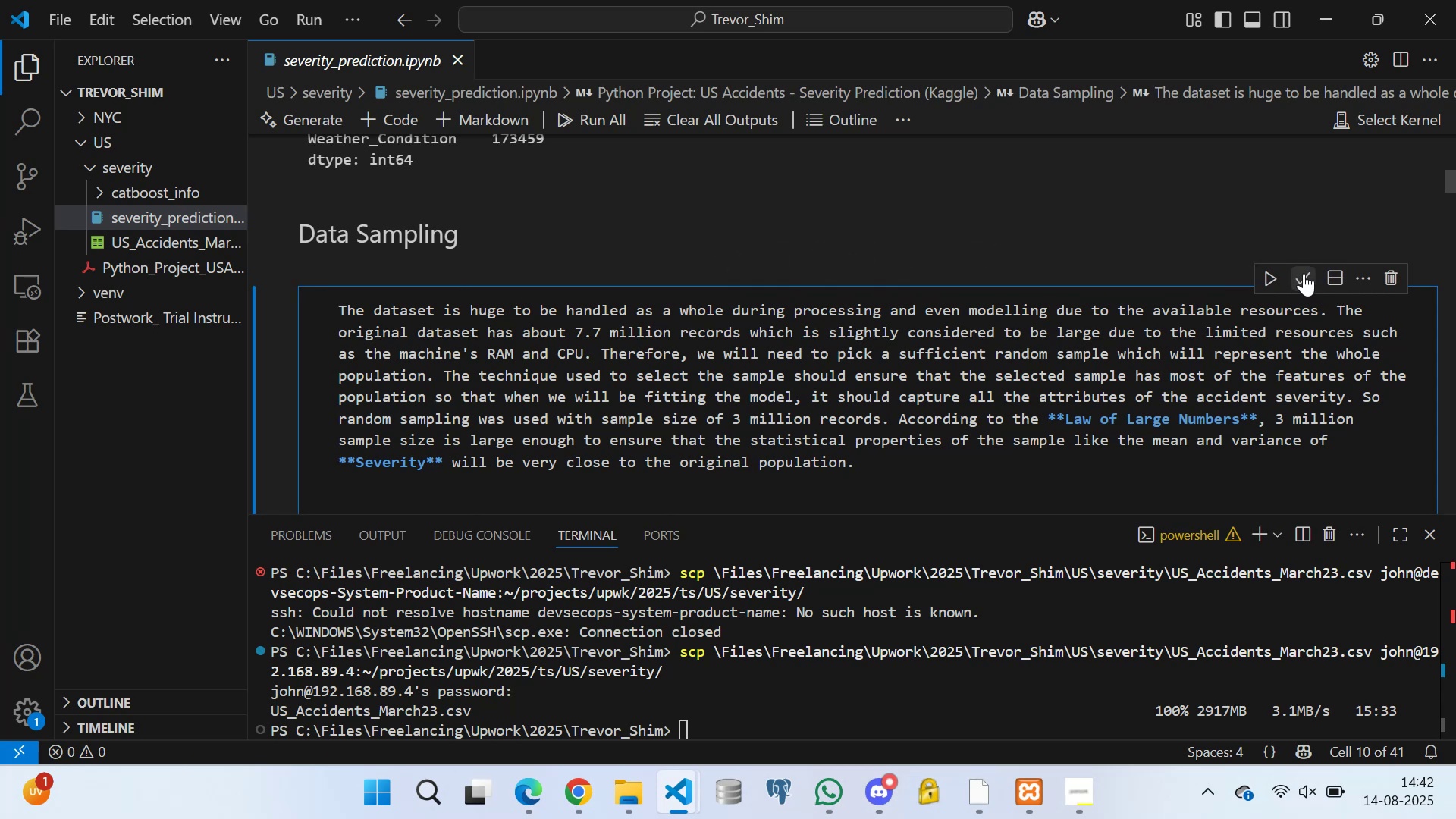 
scroll: coordinate [351, 223], scroll_direction: down, amount: 7.0
 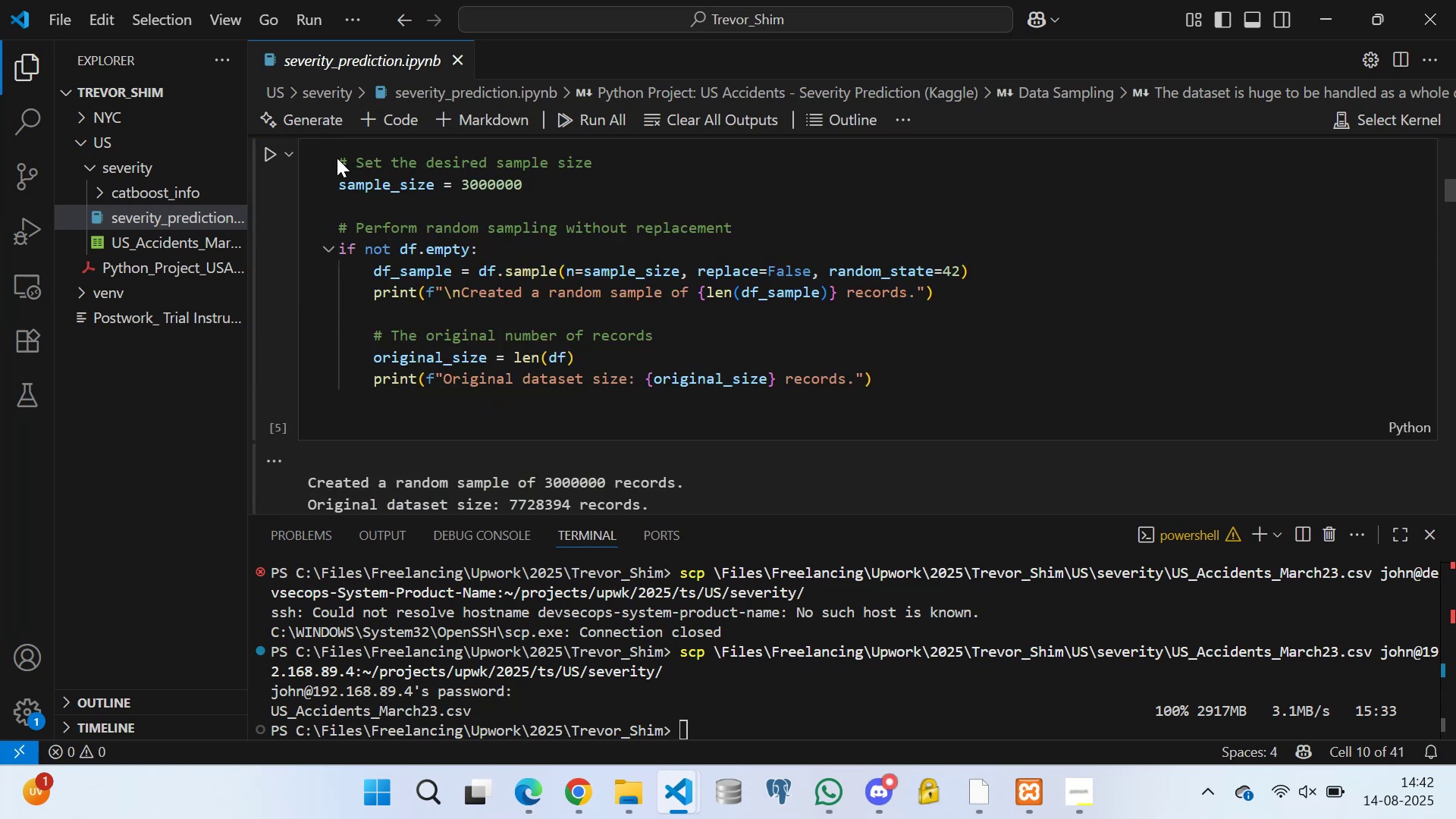 
left_click_drag(start_coordinate=[340, 158], to_coordinate=[888, 387])
 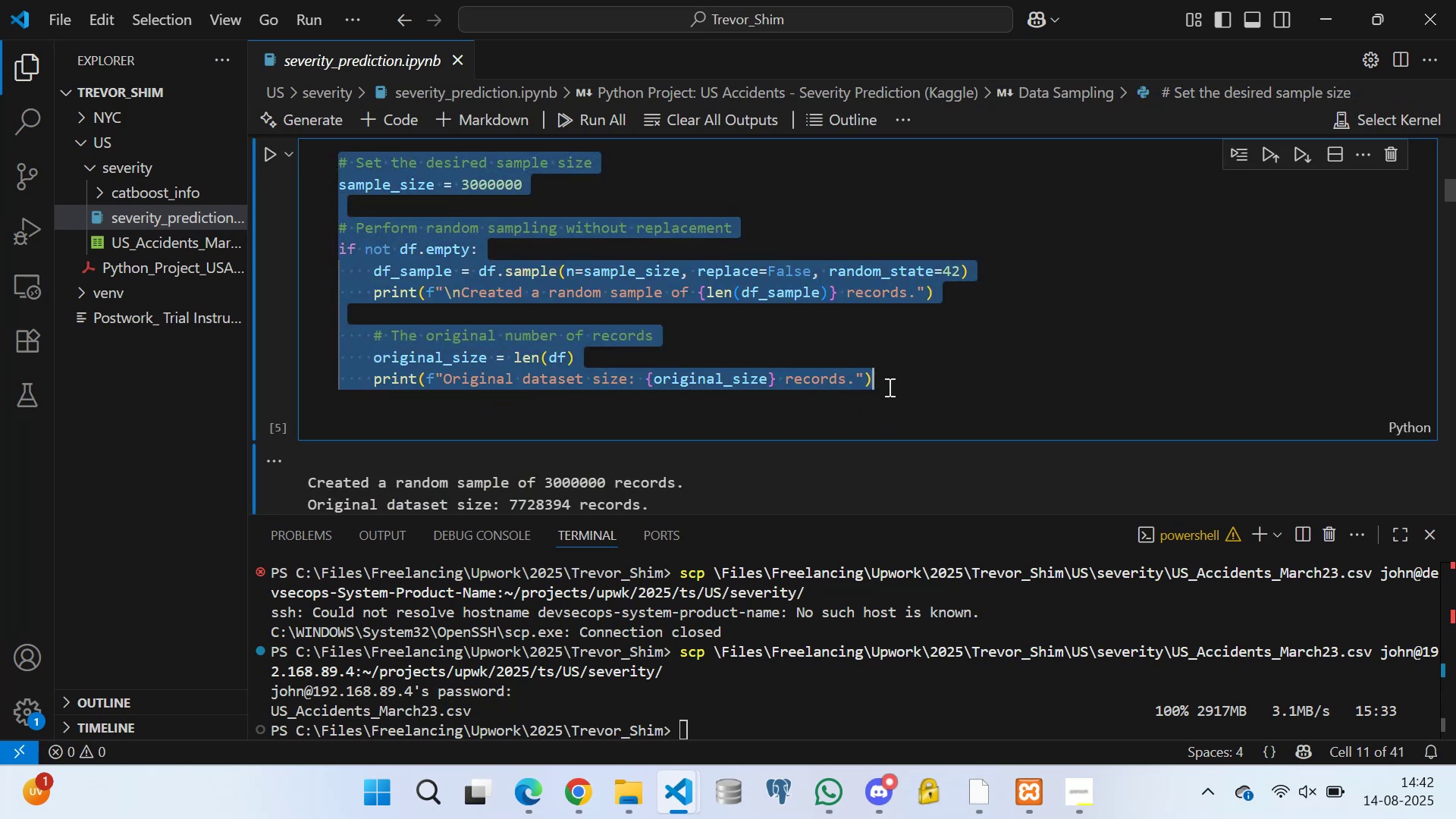 
key(Control+C)
 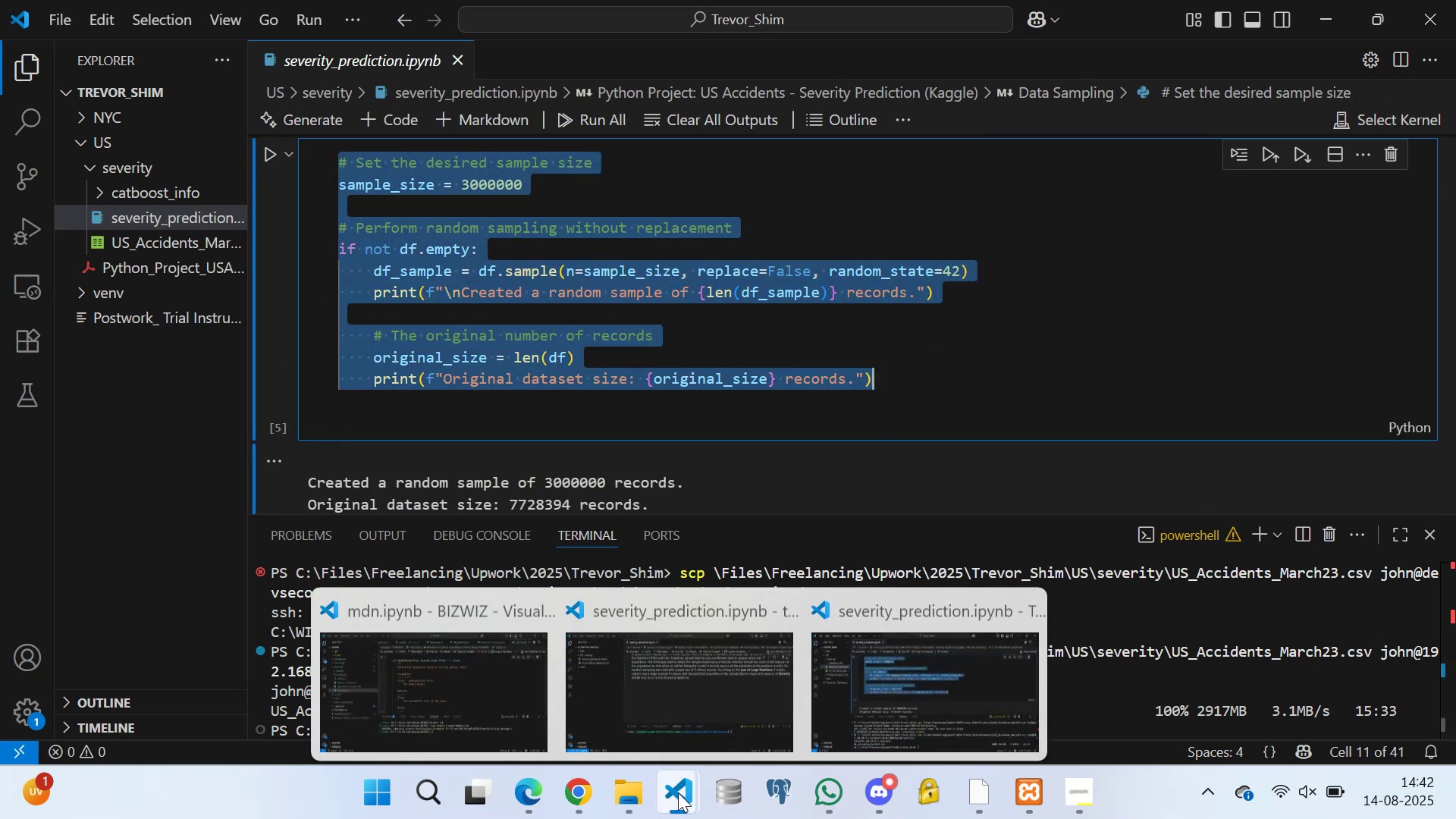 
left_click([910, 686])
 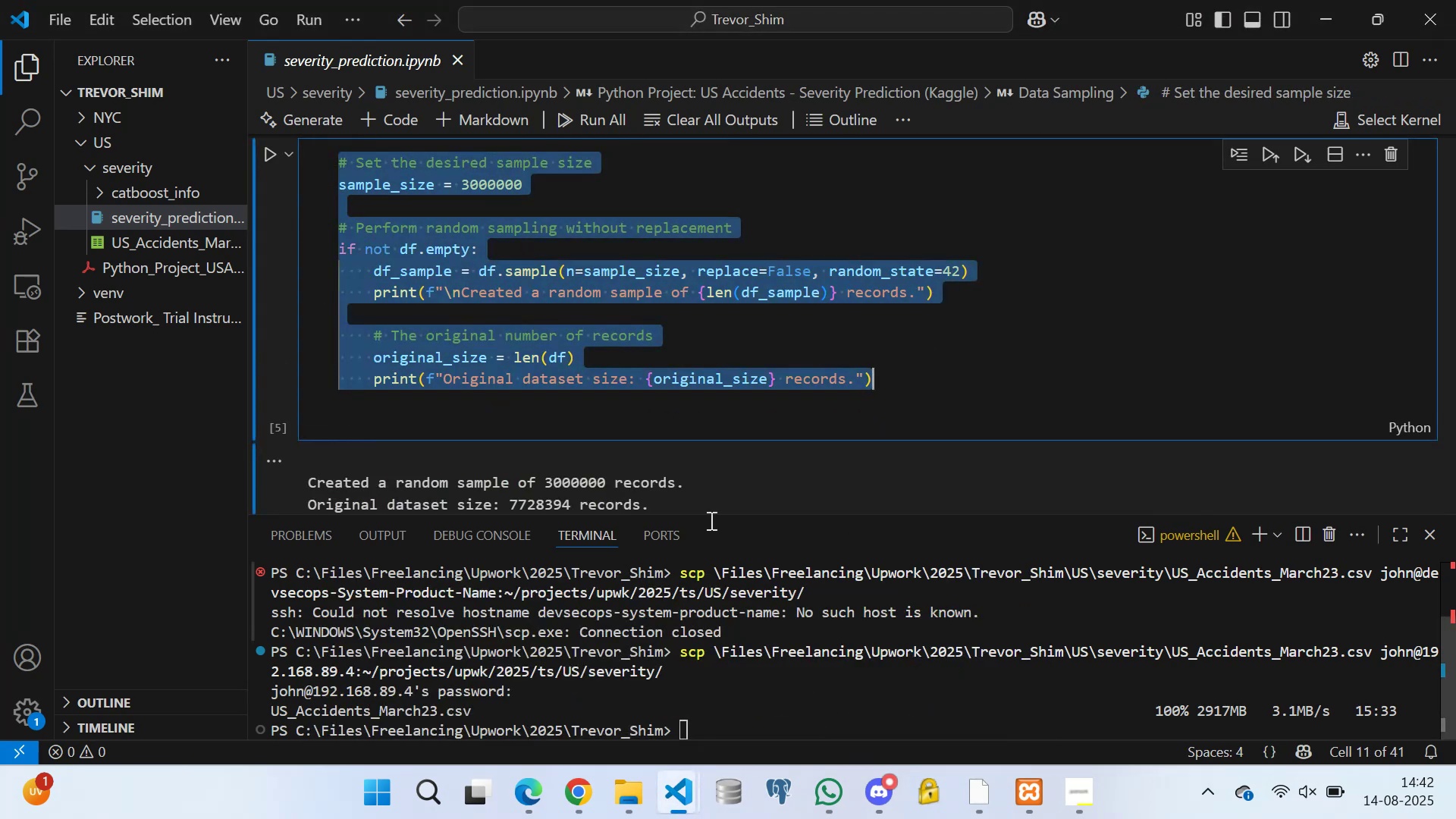 
scroll: coordinate [734, 413], scroll_direction: down, amount: 5.0
 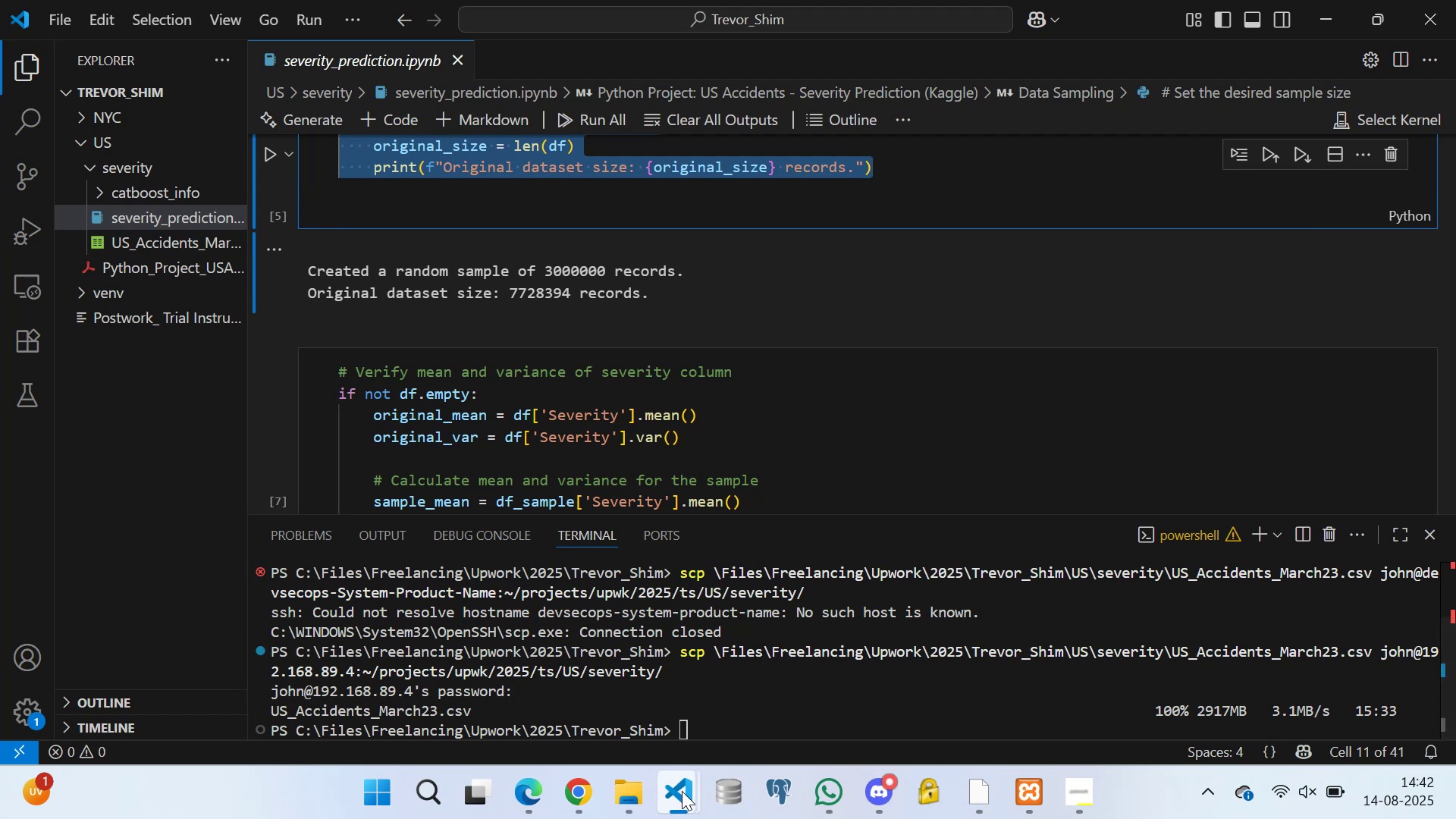 
left_click([670, 667])
 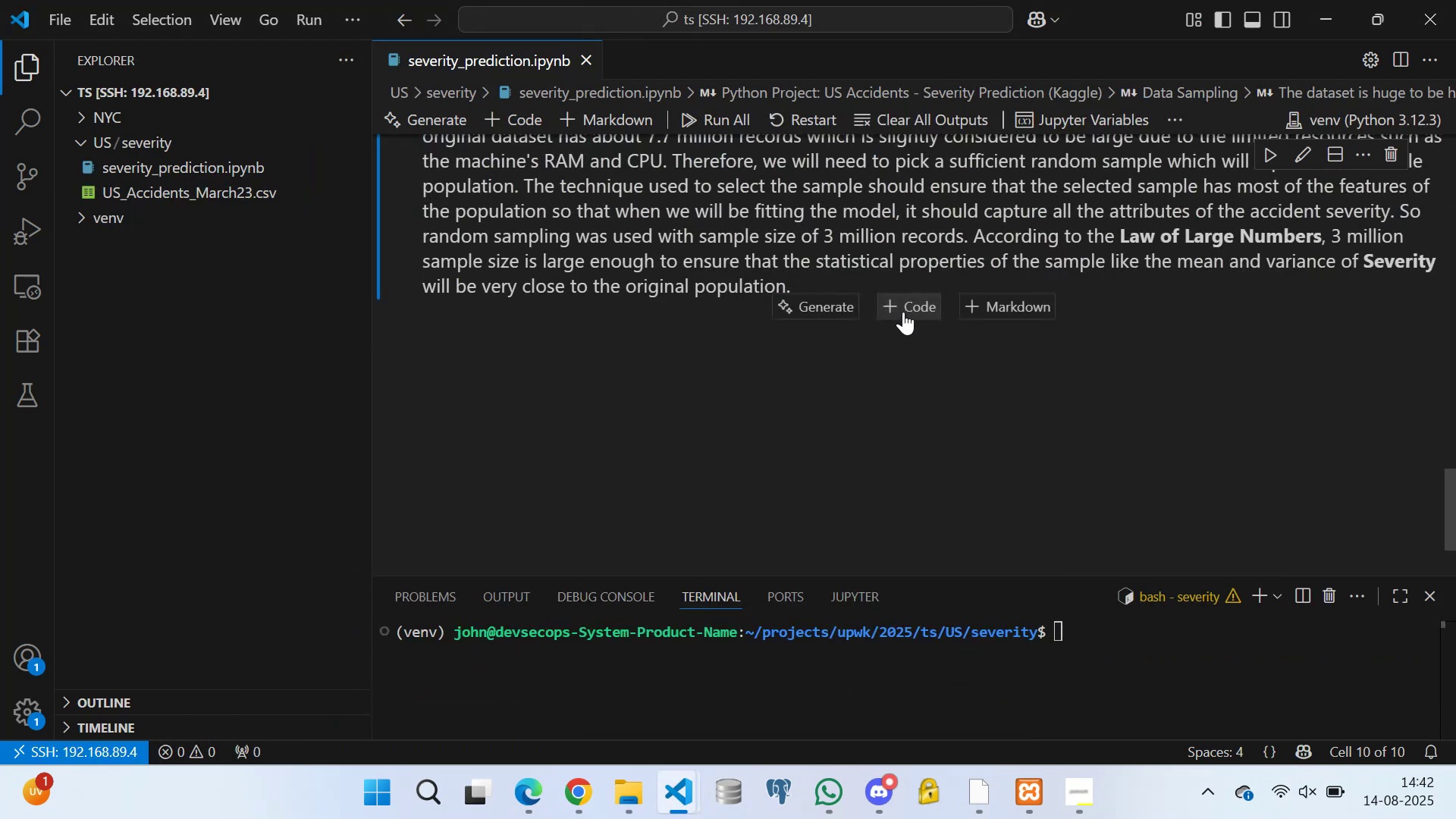 
left_click([901, 311])
 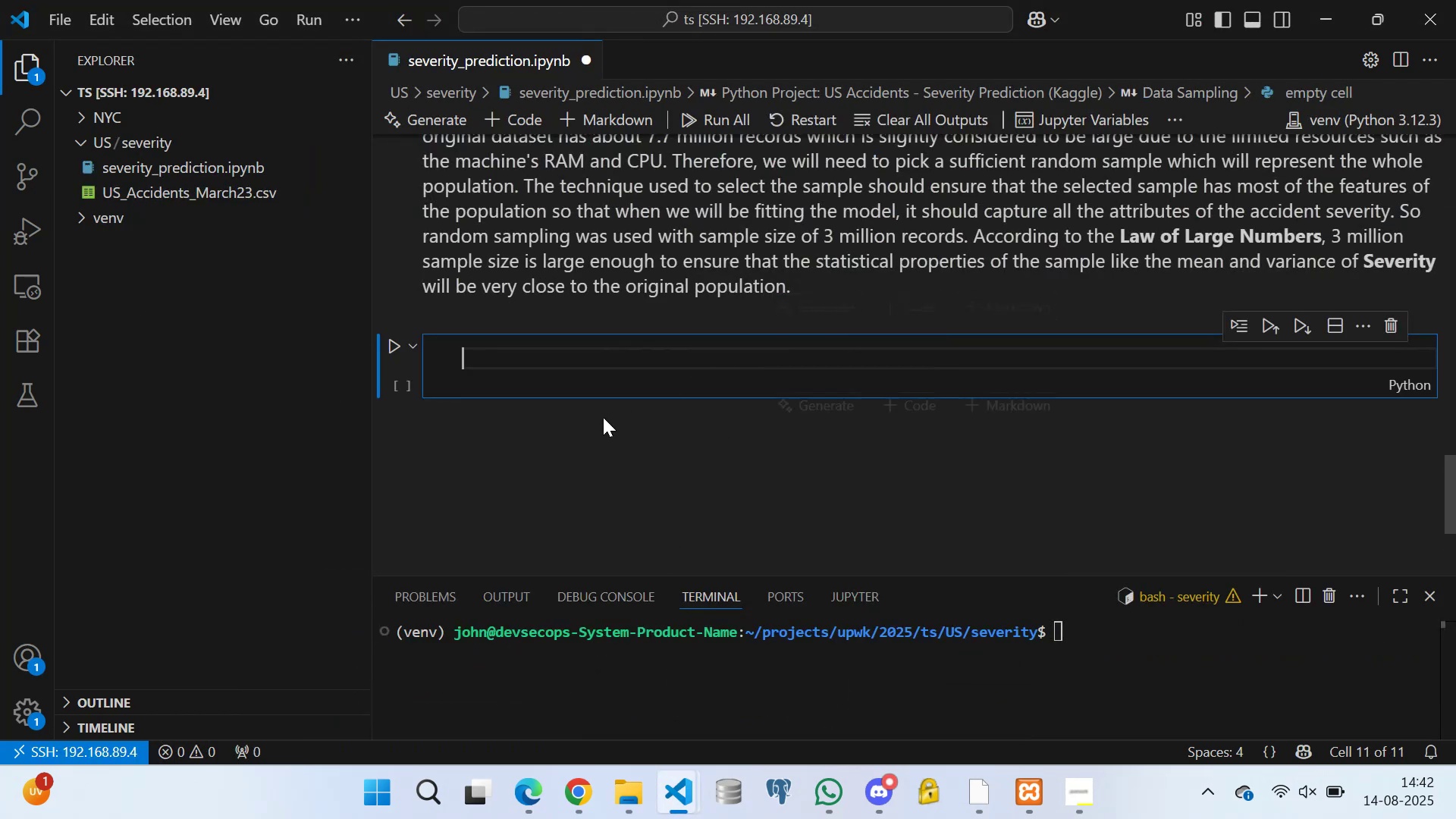 
key(Control+V)
 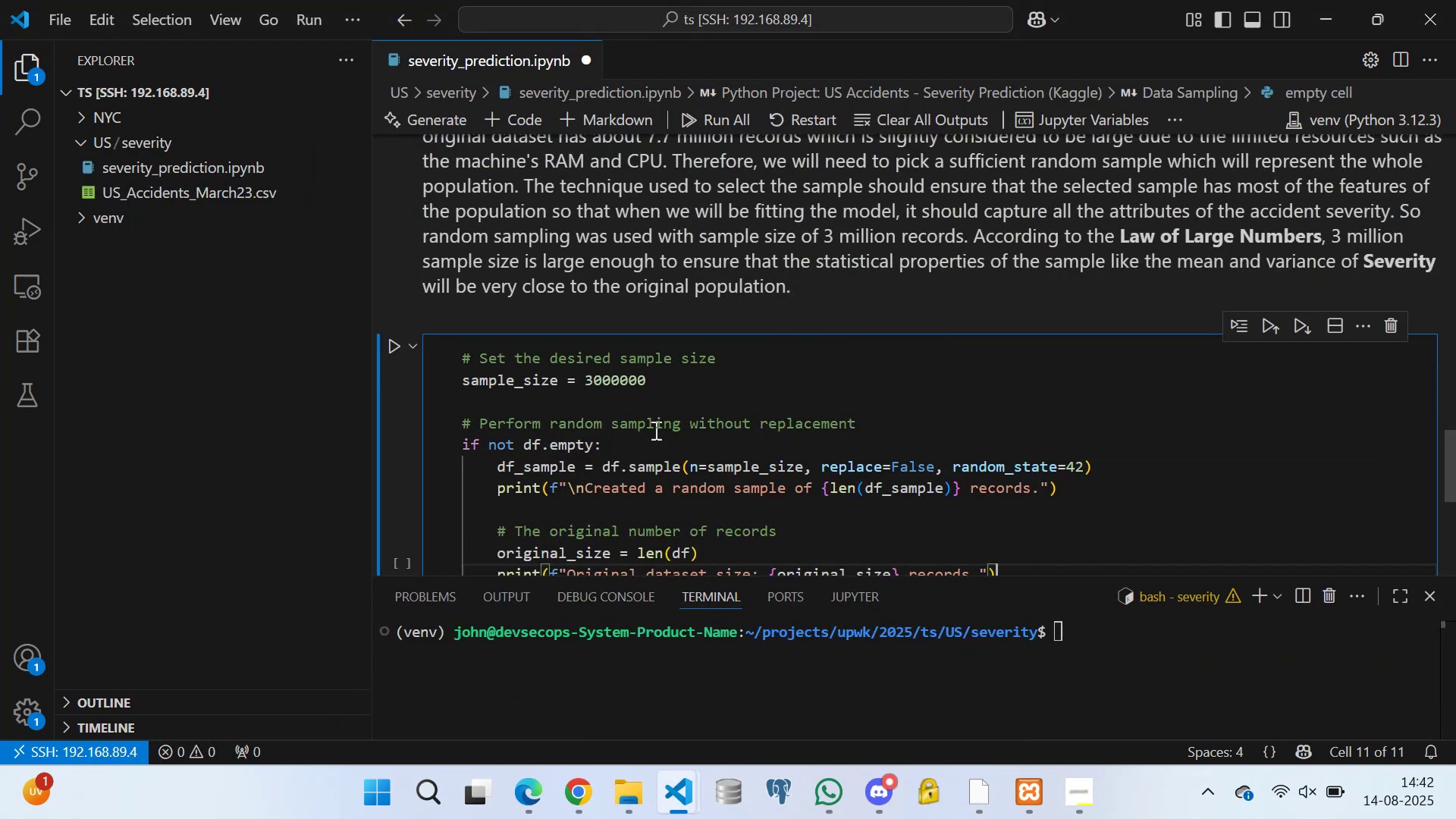 
scroll: coordinate [682, 392], scroll_direction: down, amount: 2.0
 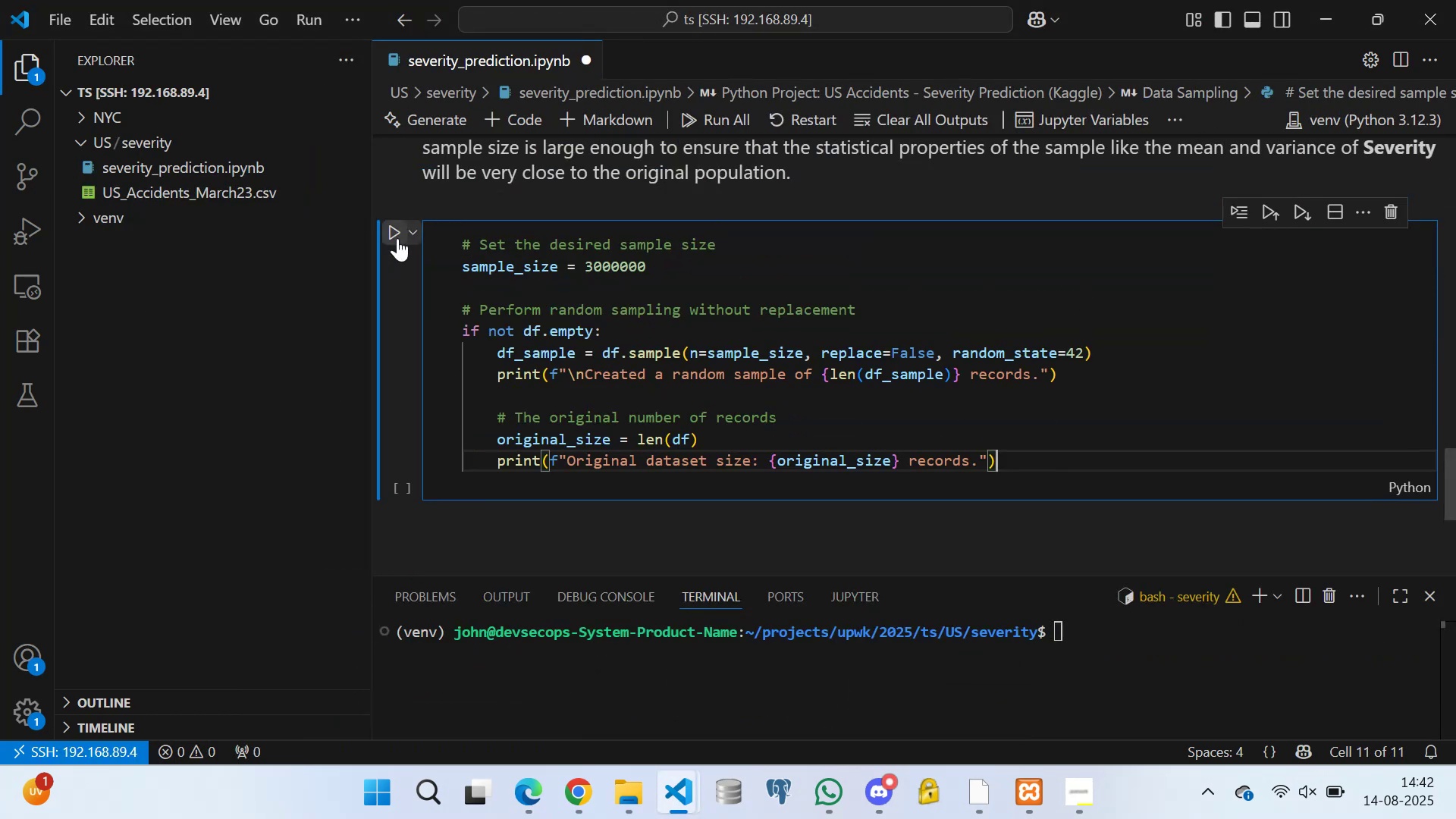 
left_click([397, 231])
 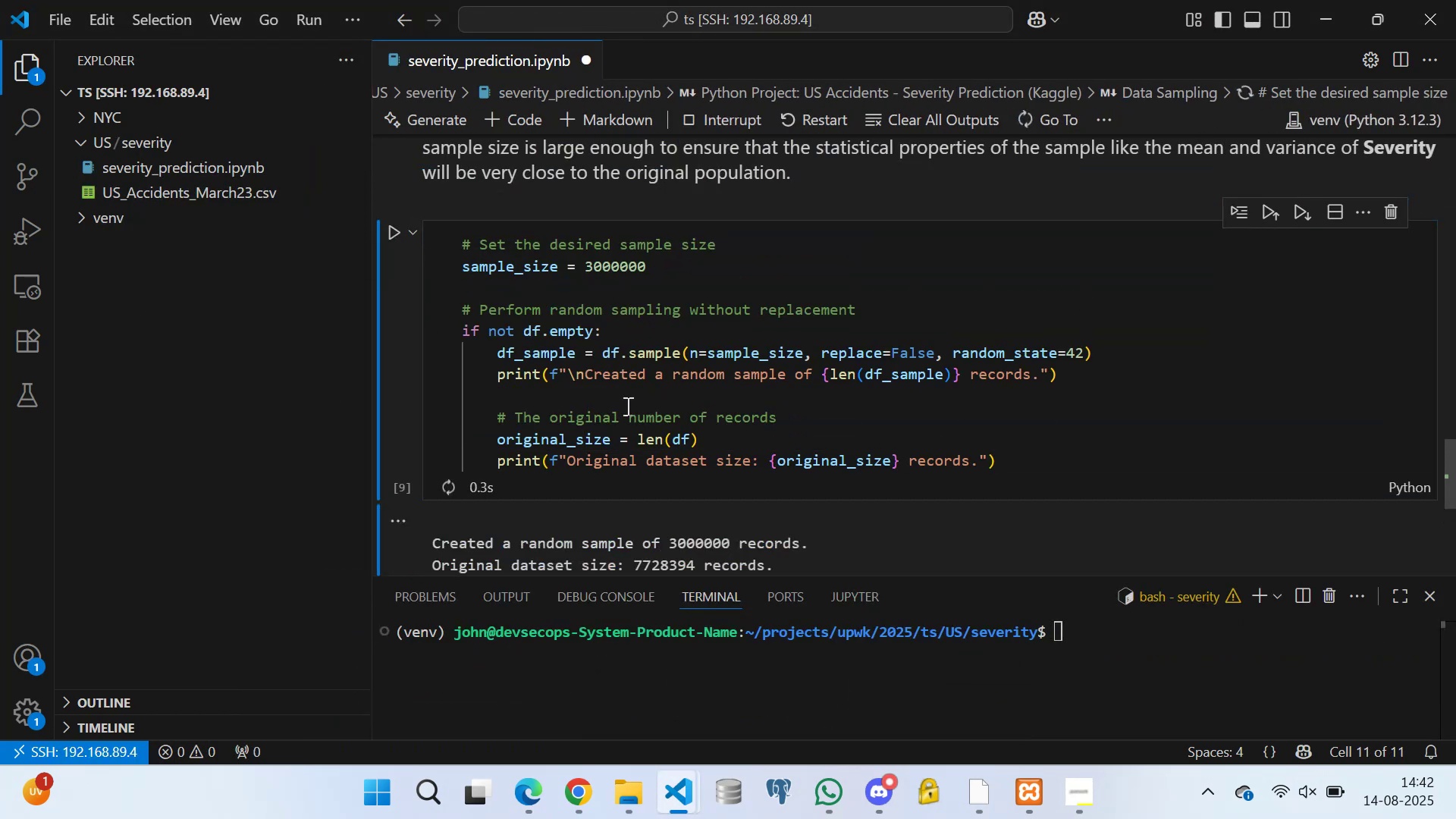 
scroll: coordinate [532, 370], scroll_direction: down, amount: 3.0
 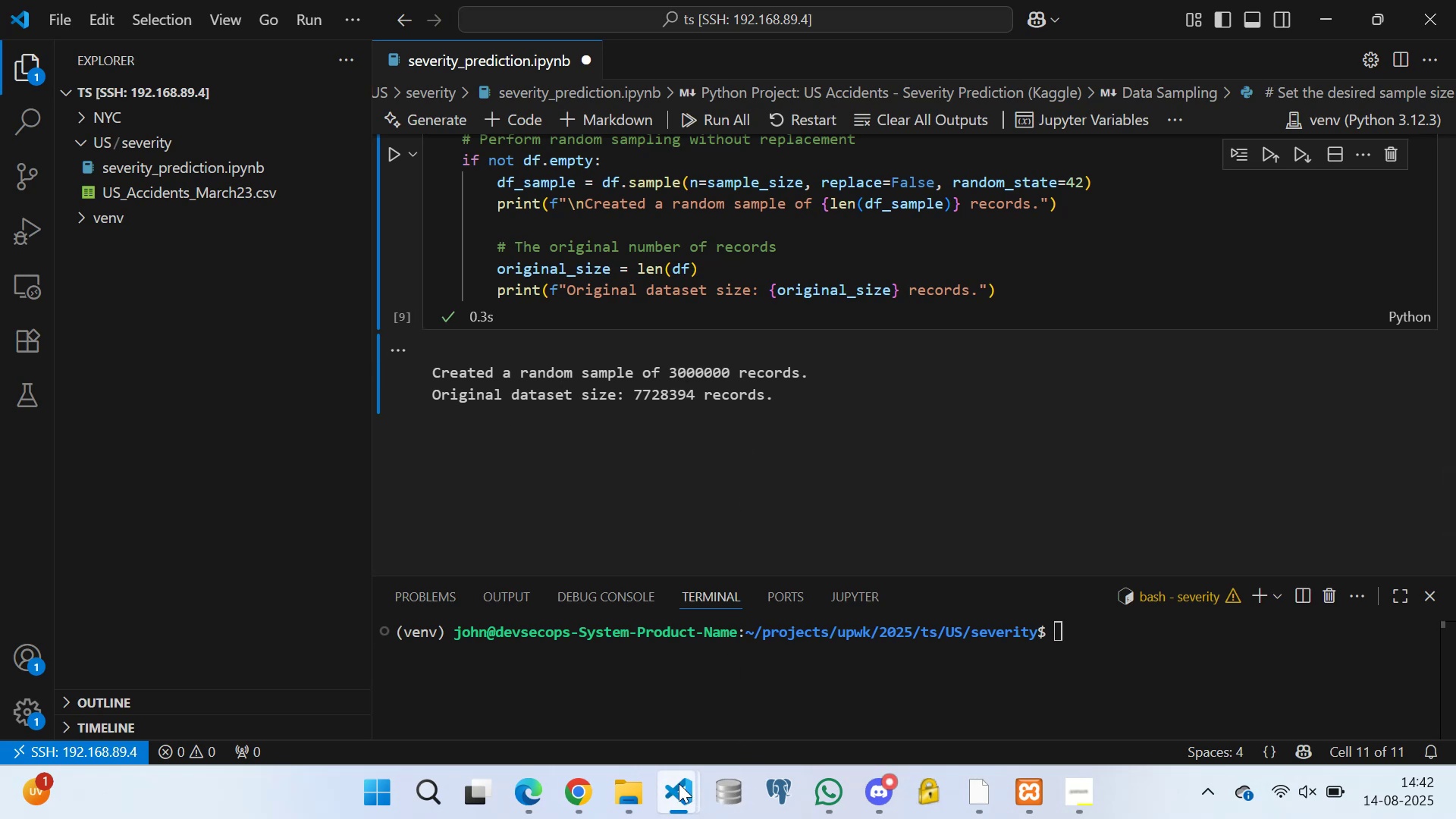 
left_click([875, 667])
 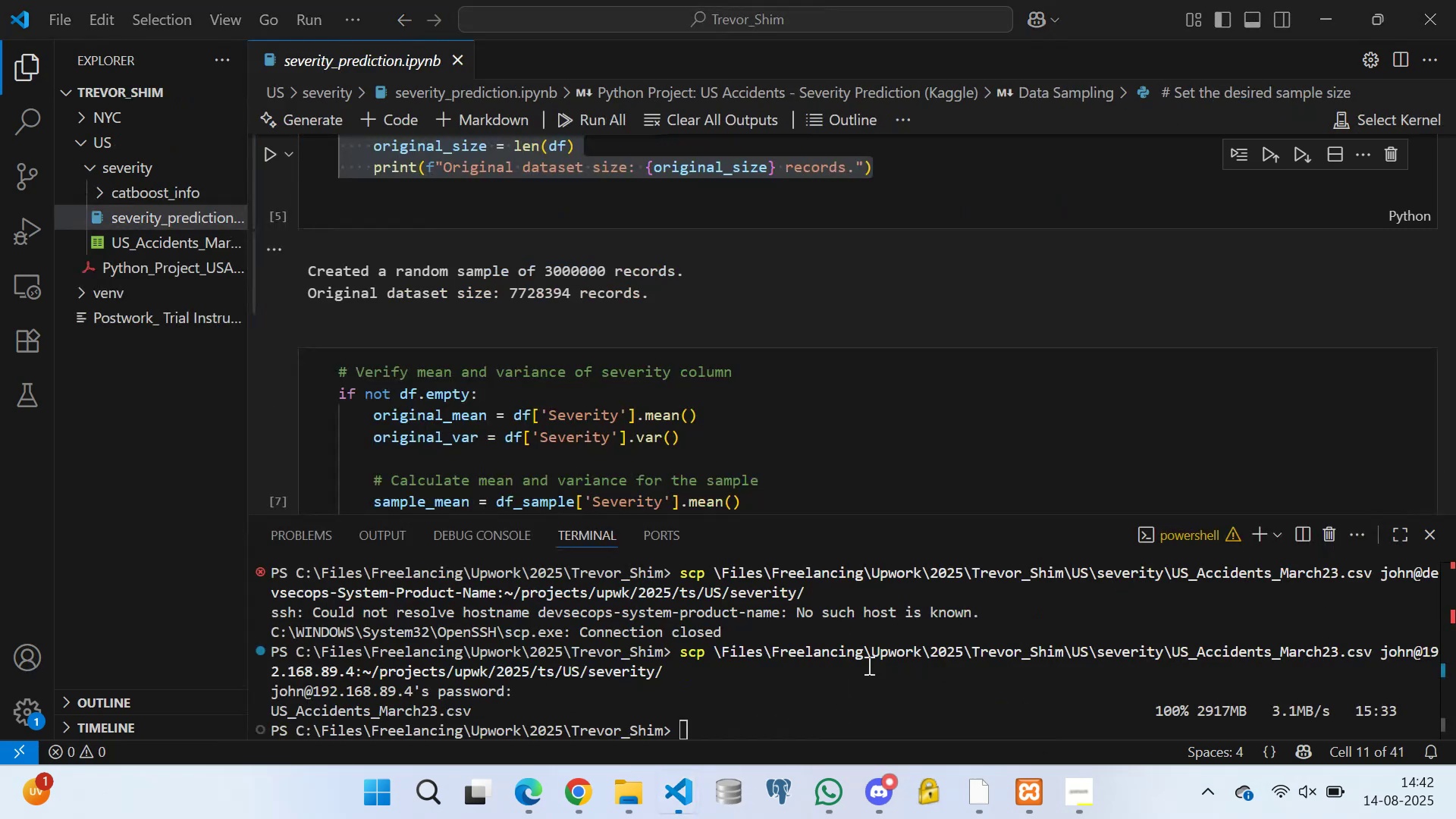 
scroll: coordinate [329, 255], scroll_direction: down, amount: 4.0
 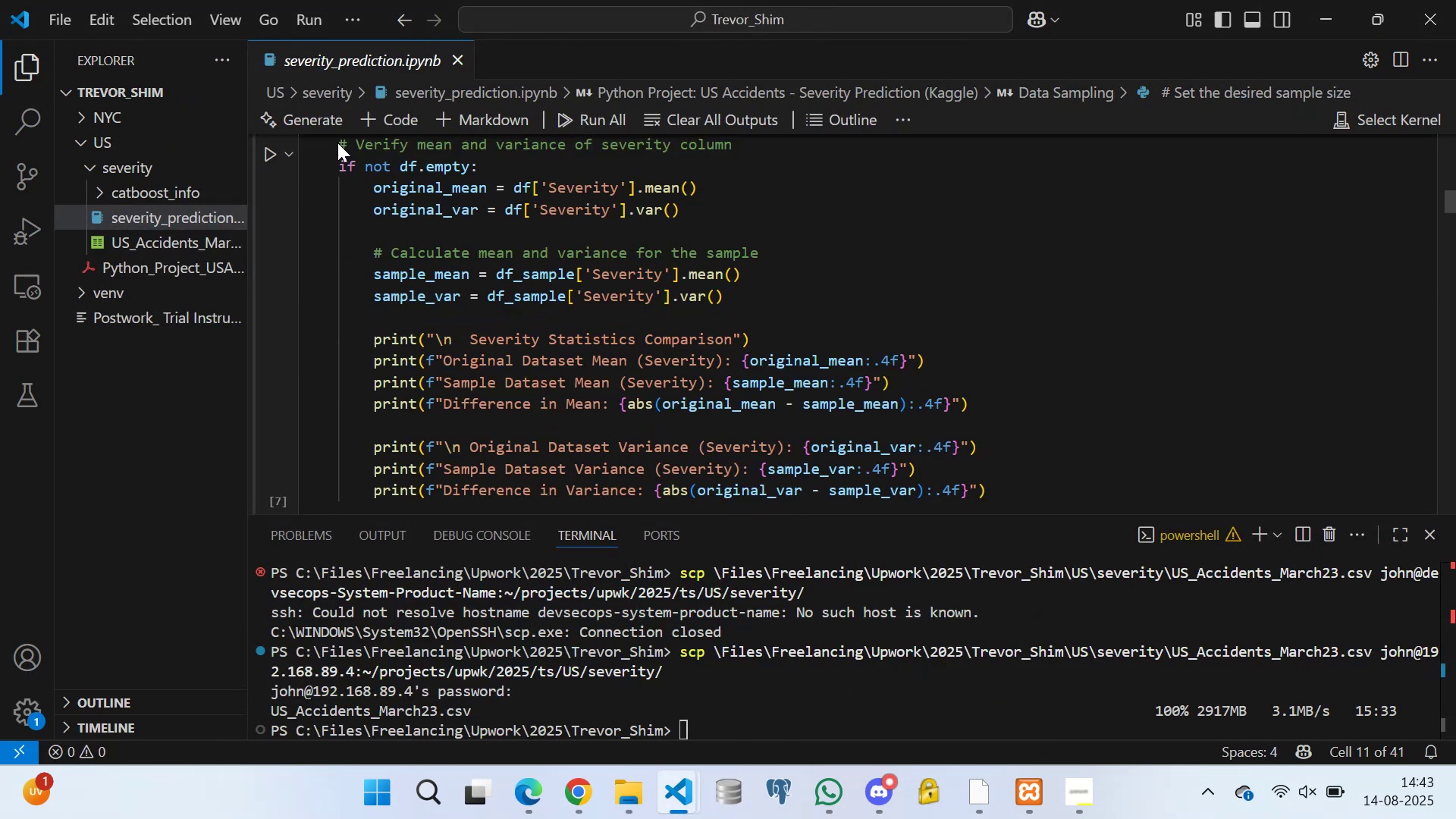 
left_click_drag(start_coordinate=[338, 146], to_coordinate=[535, 525])
 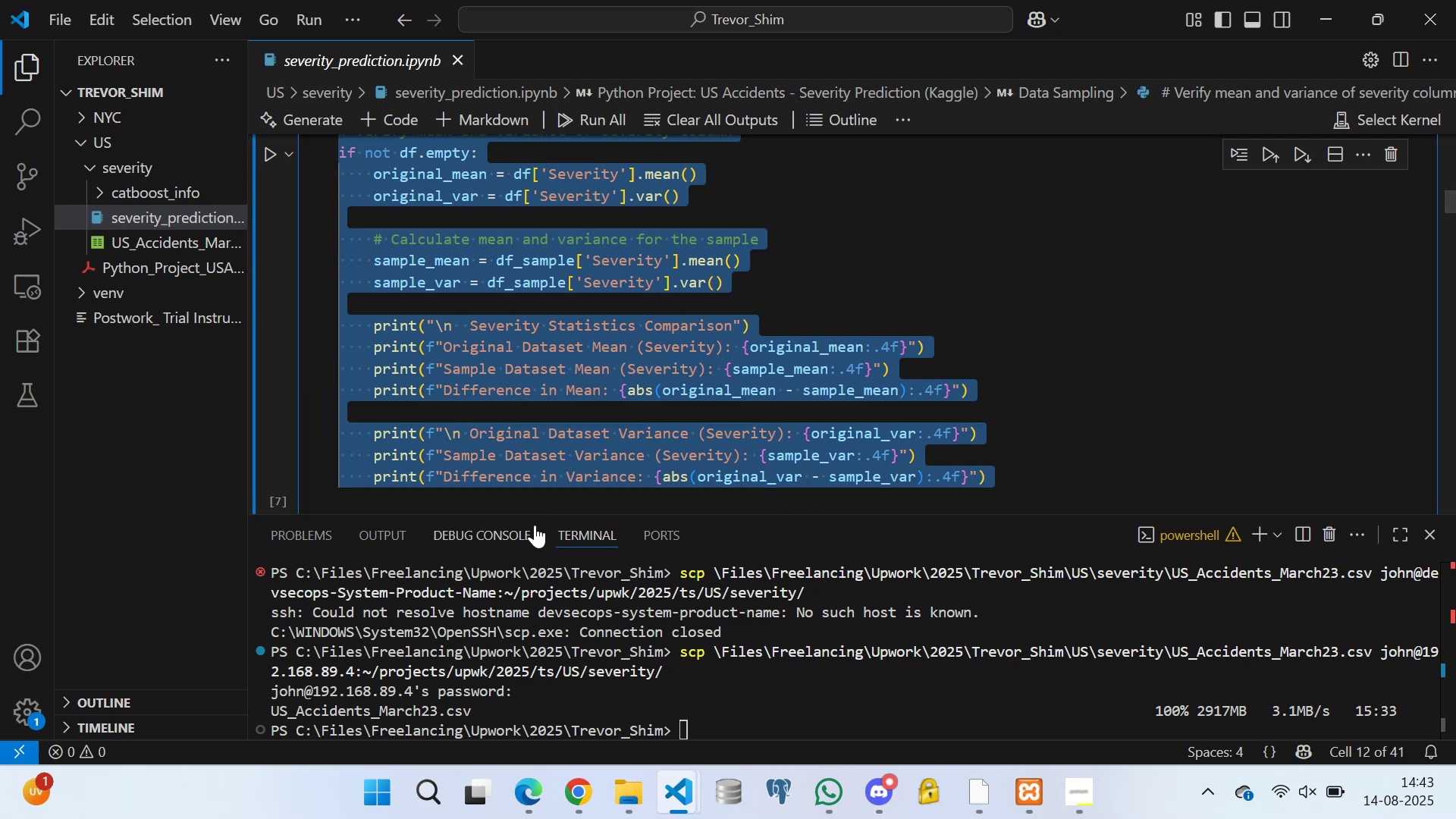 
key(Control+C)
 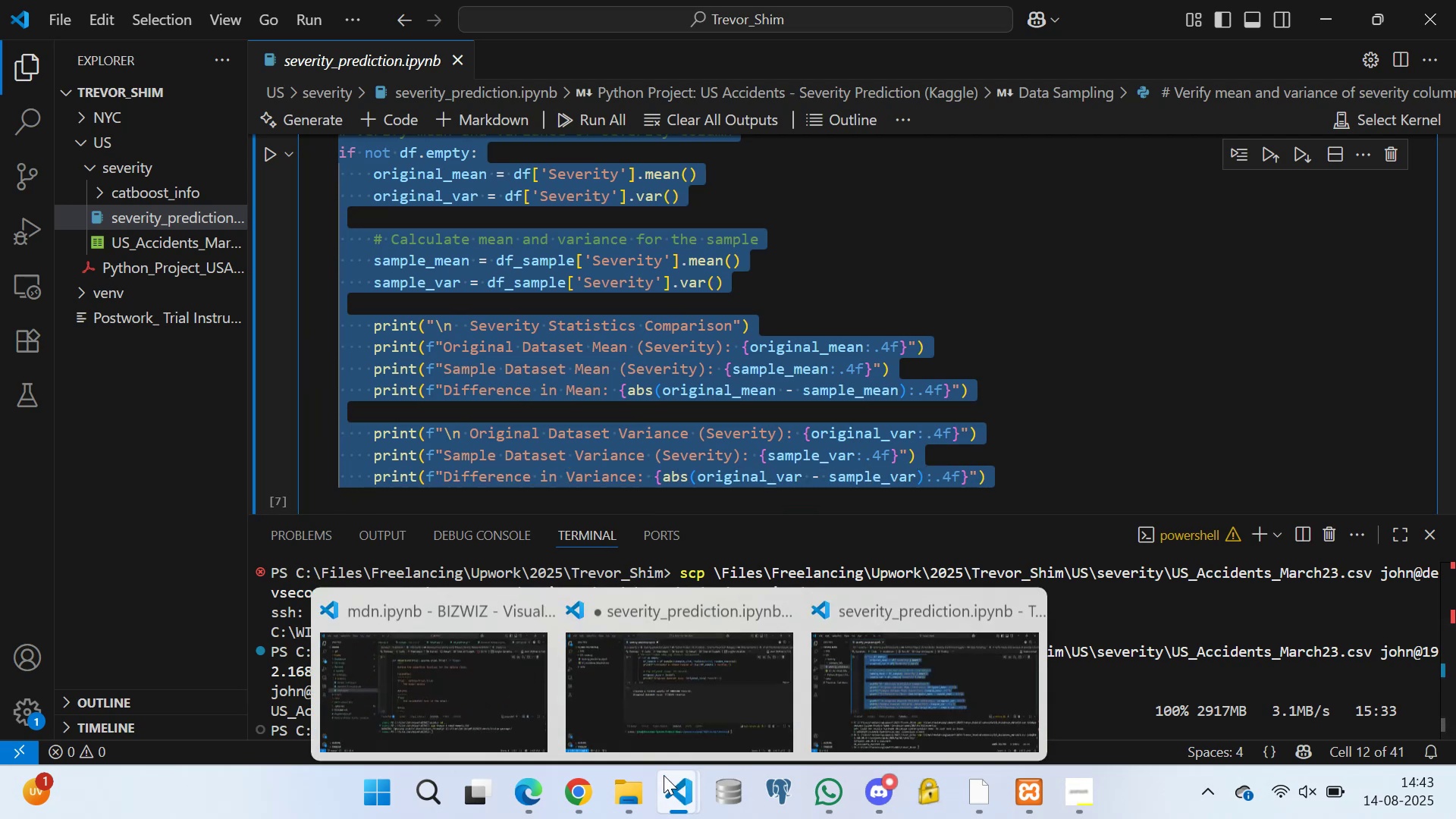 
left_click([660, 684])
 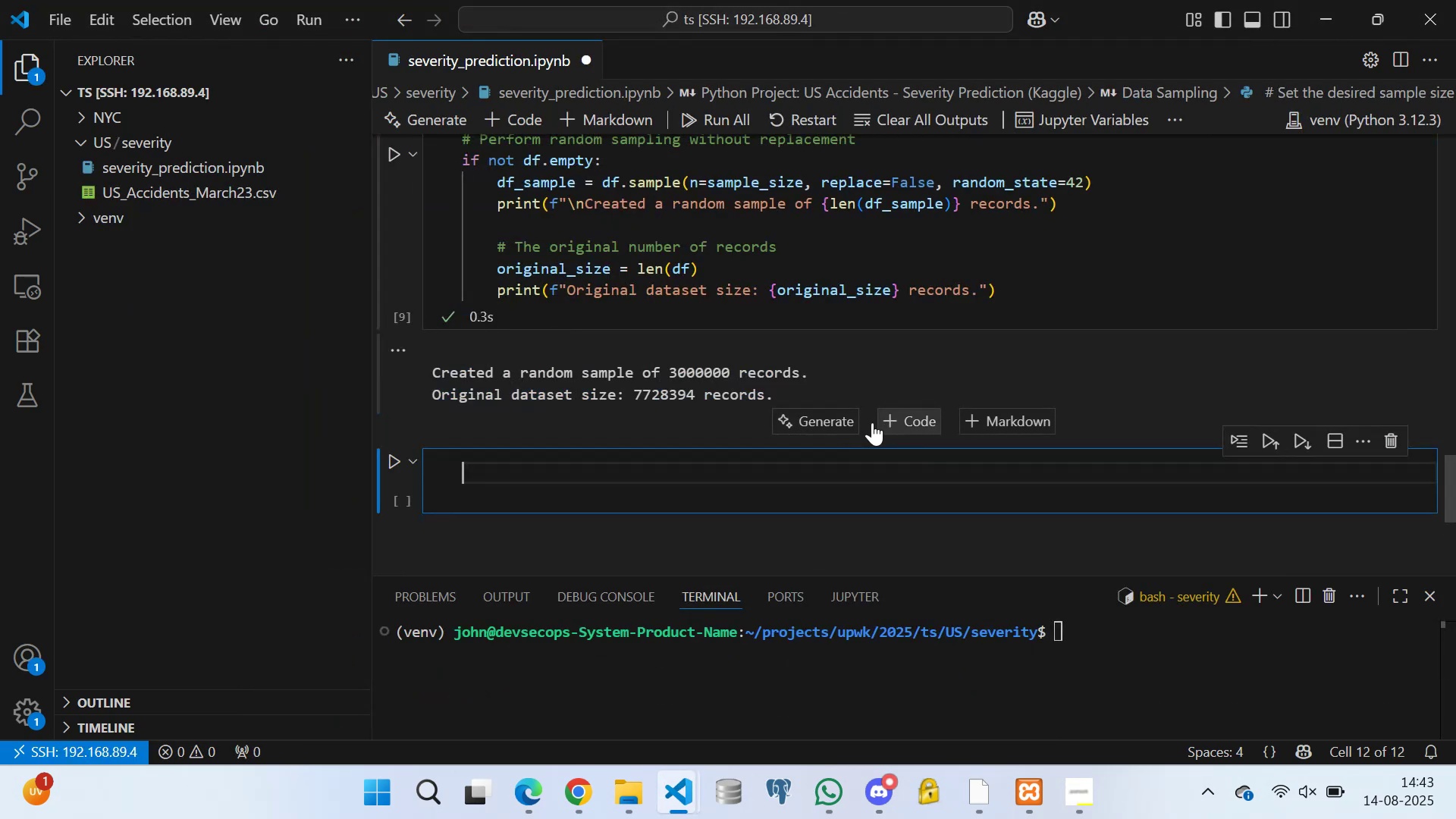 
key(Control+V)
 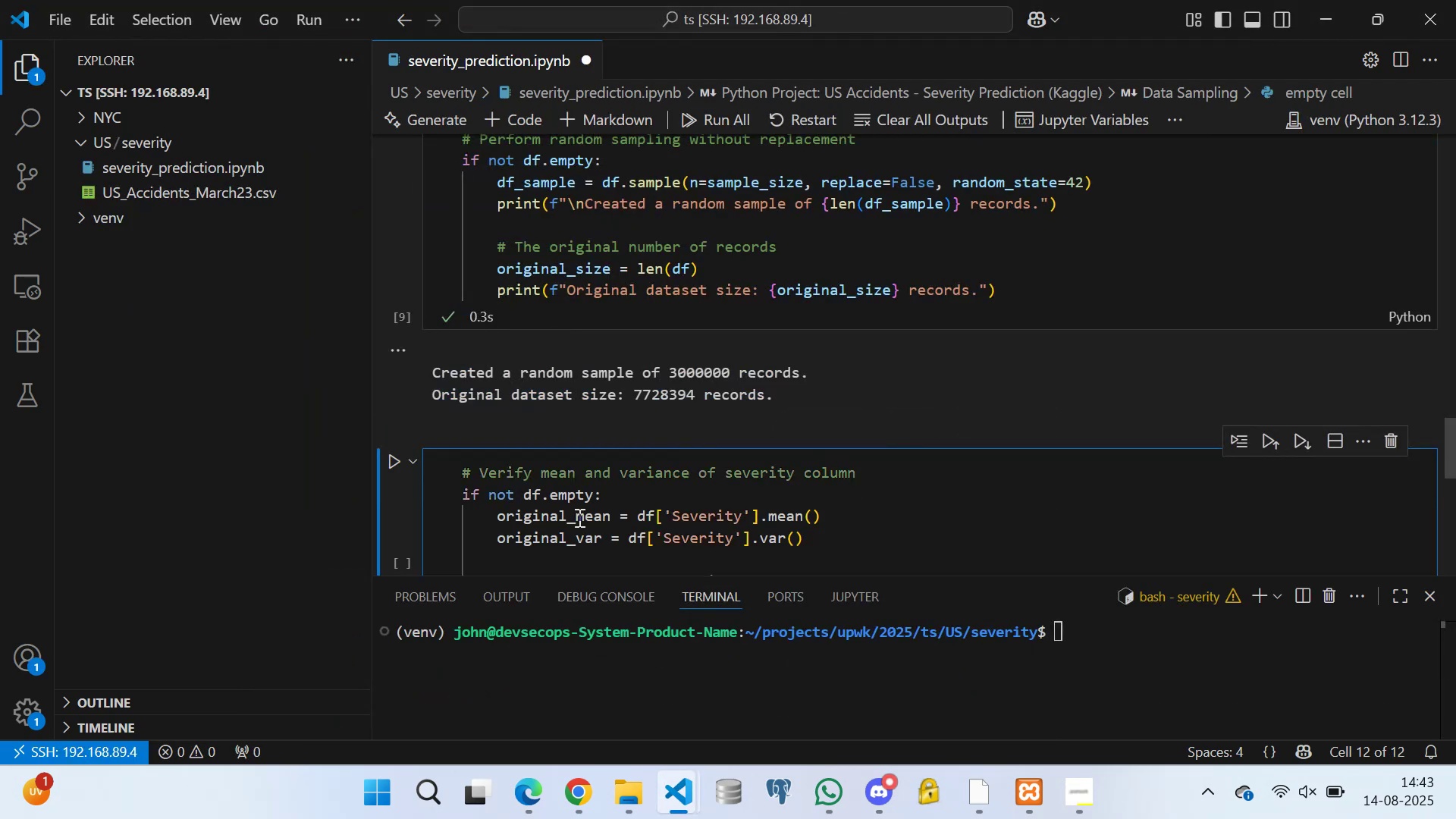 
scroll: coordinate [551, 392], scroll_direction: down, amount: 9.0
 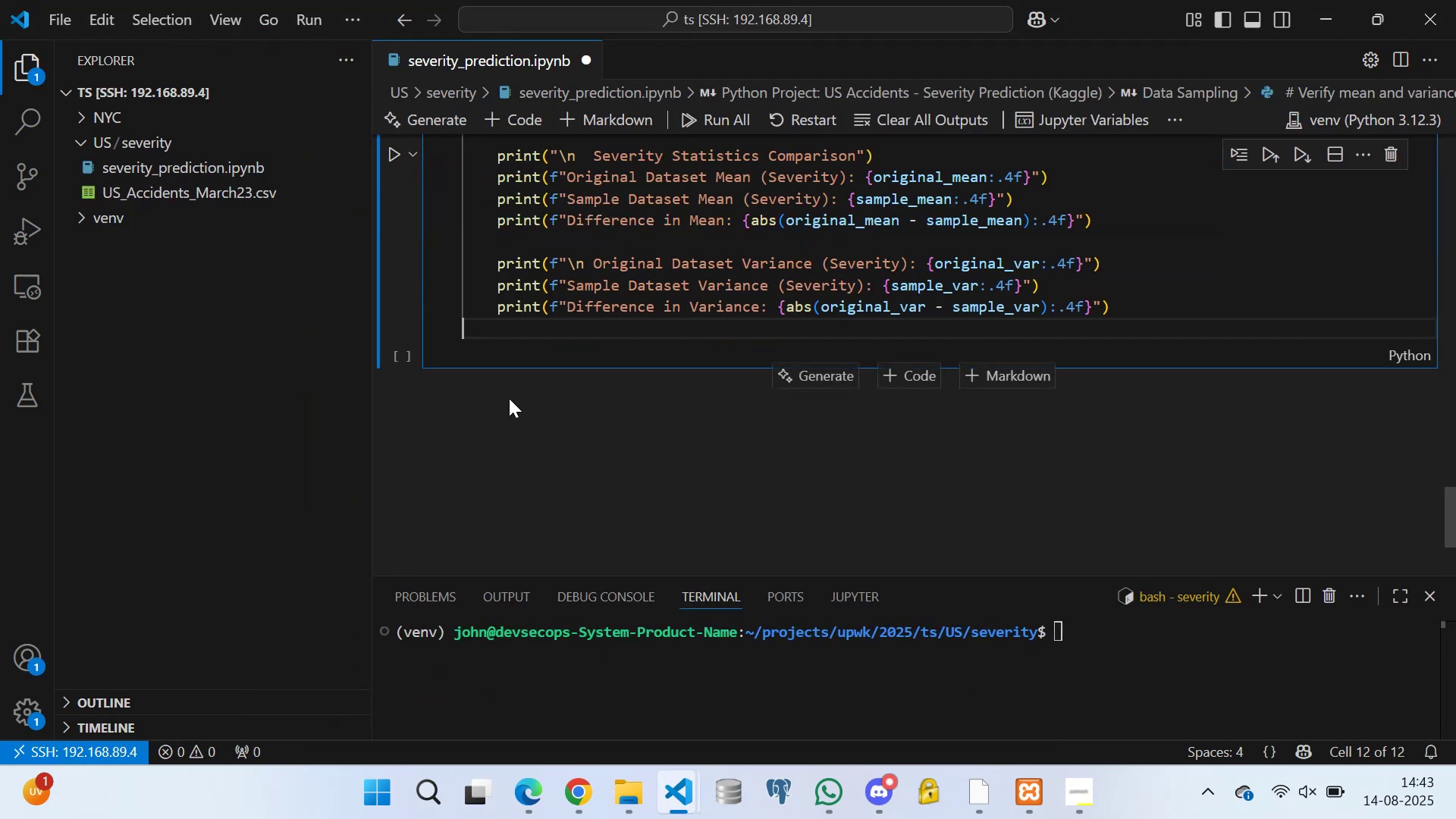 
scroll: coordinate [482, 335], scroll_direction: up, amount: 3.0
 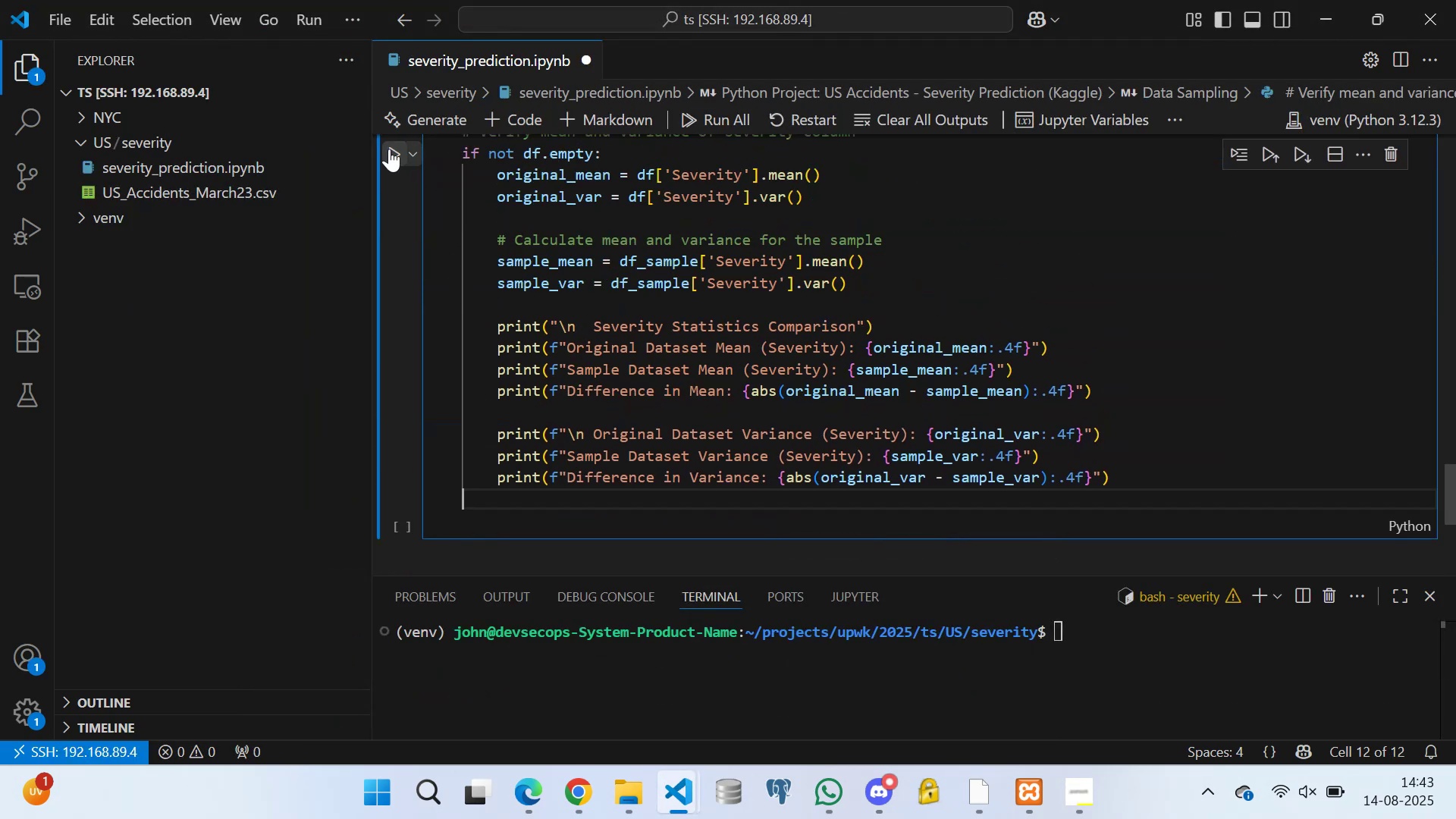 
left_click([389, 149])
 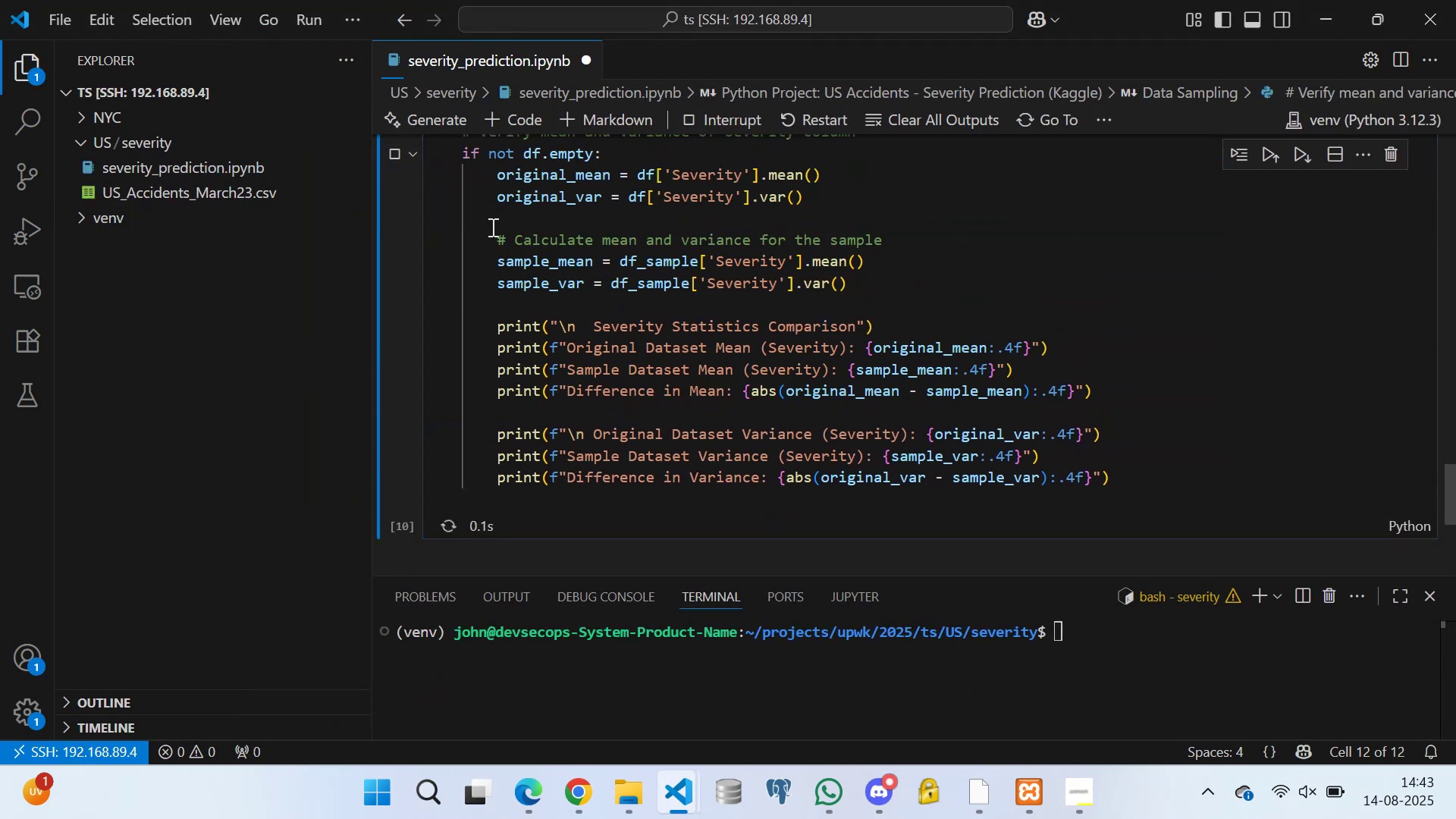 
scroll: coordinate [593, 361], scroll_direction: down, amount: 9.0
 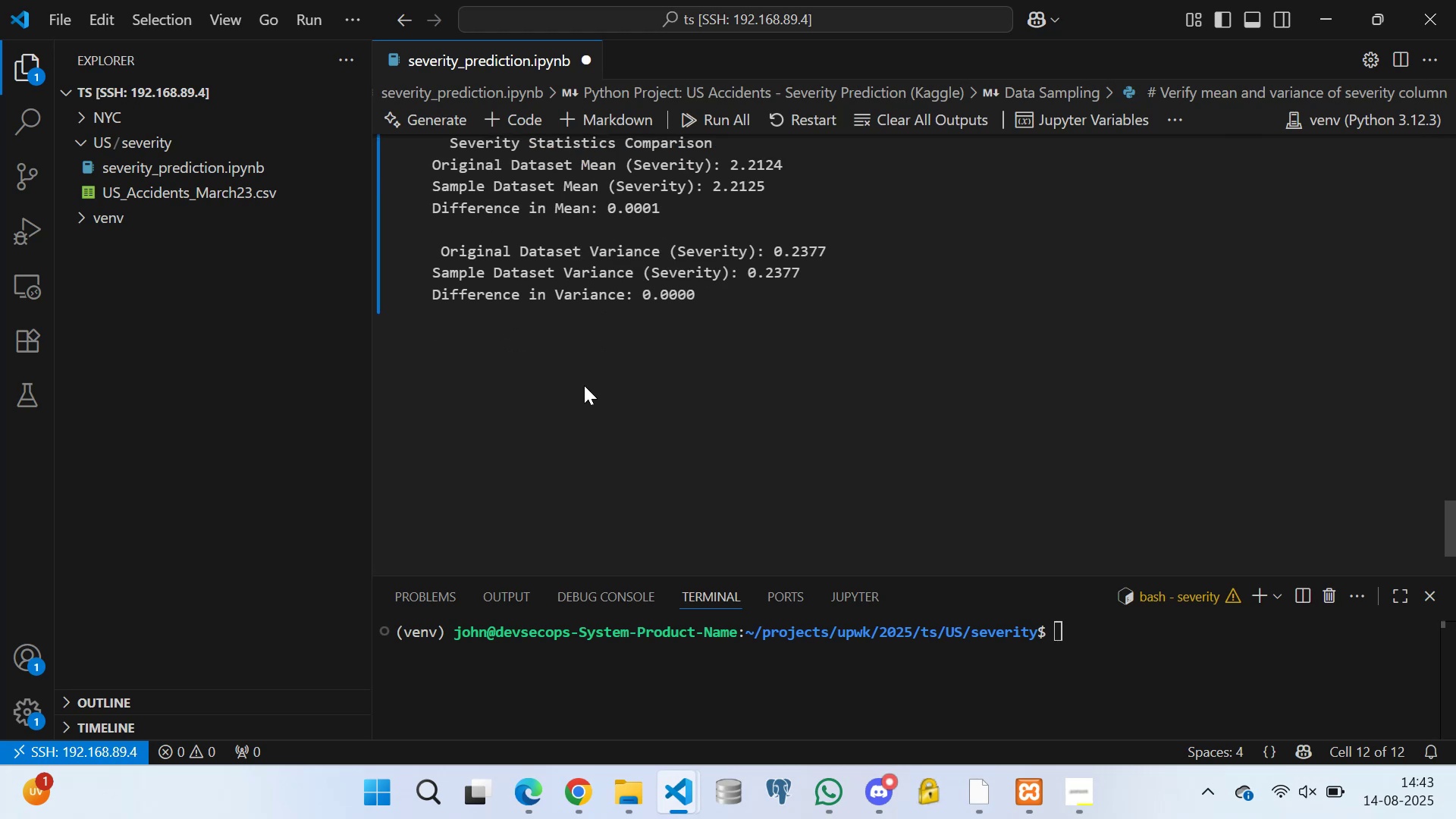 
scroll: coordinate [600, 409], scroll_direction: up, amount: 4.0
 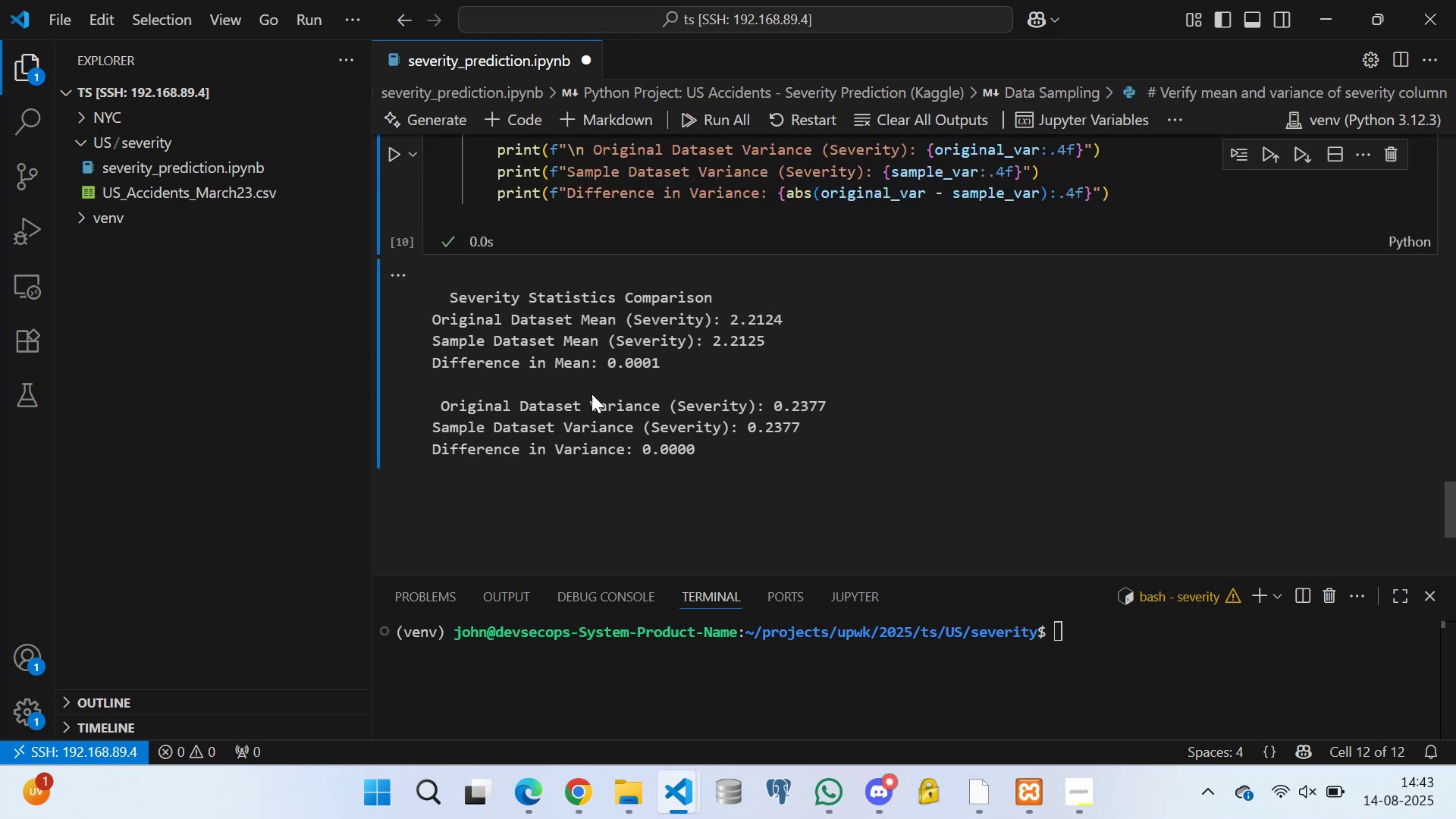 
scroll: coordinate [584, 385], scroll_direction: down, amount: 4.0
 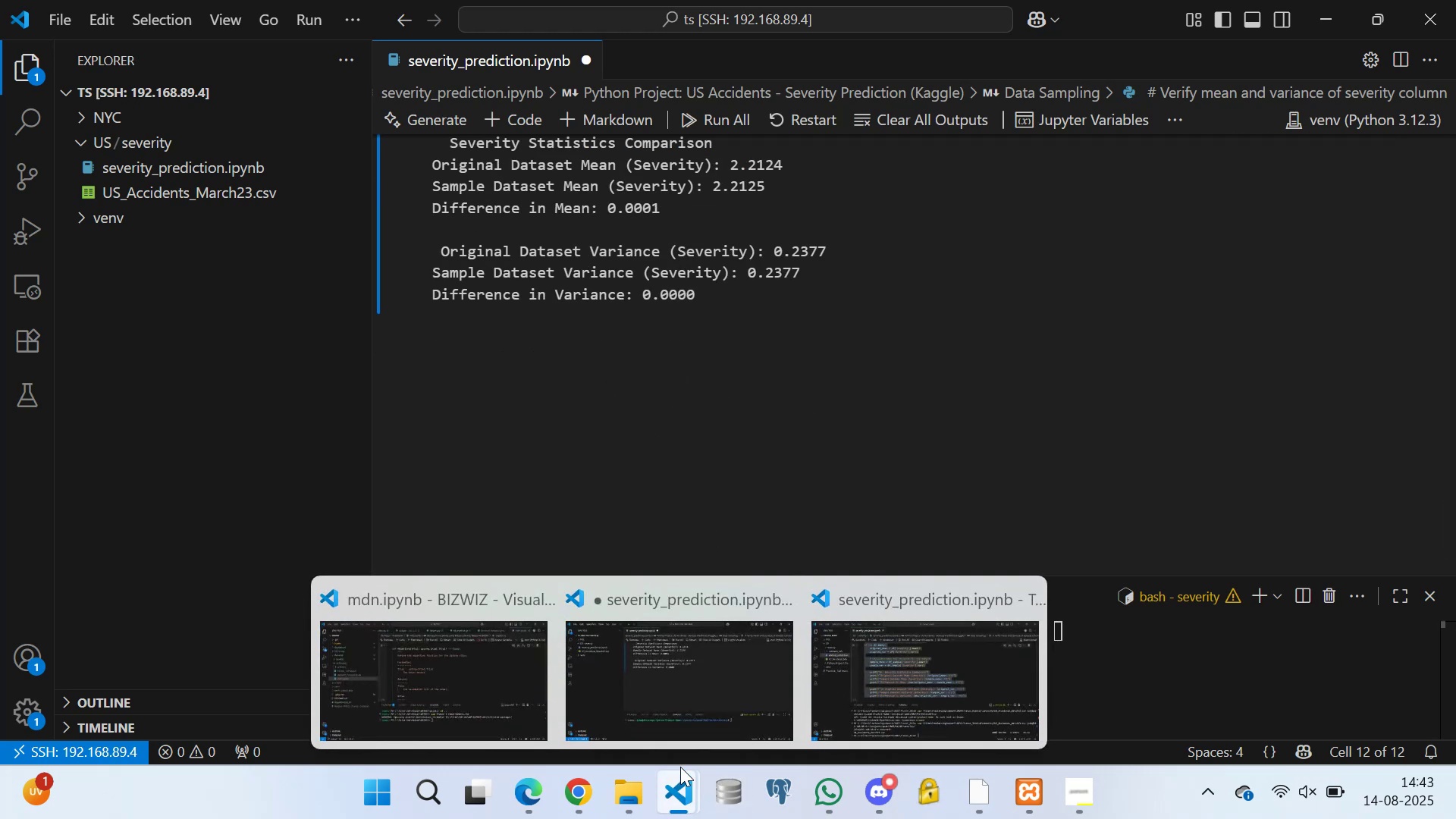 
left_click([914, 673])
 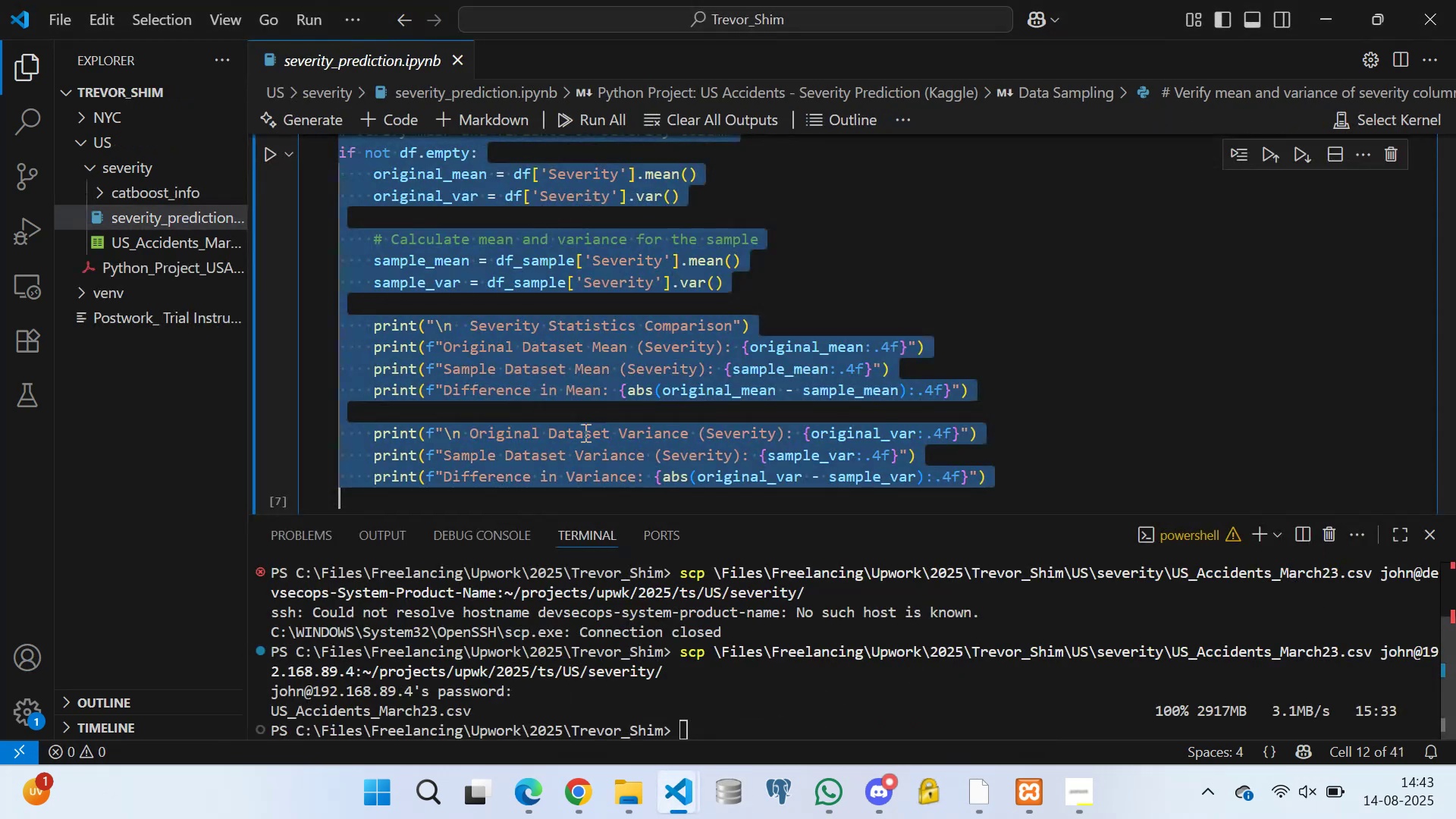 
scroll: coordinate [420, 340], scroll_direction: down, amount: 13.0
 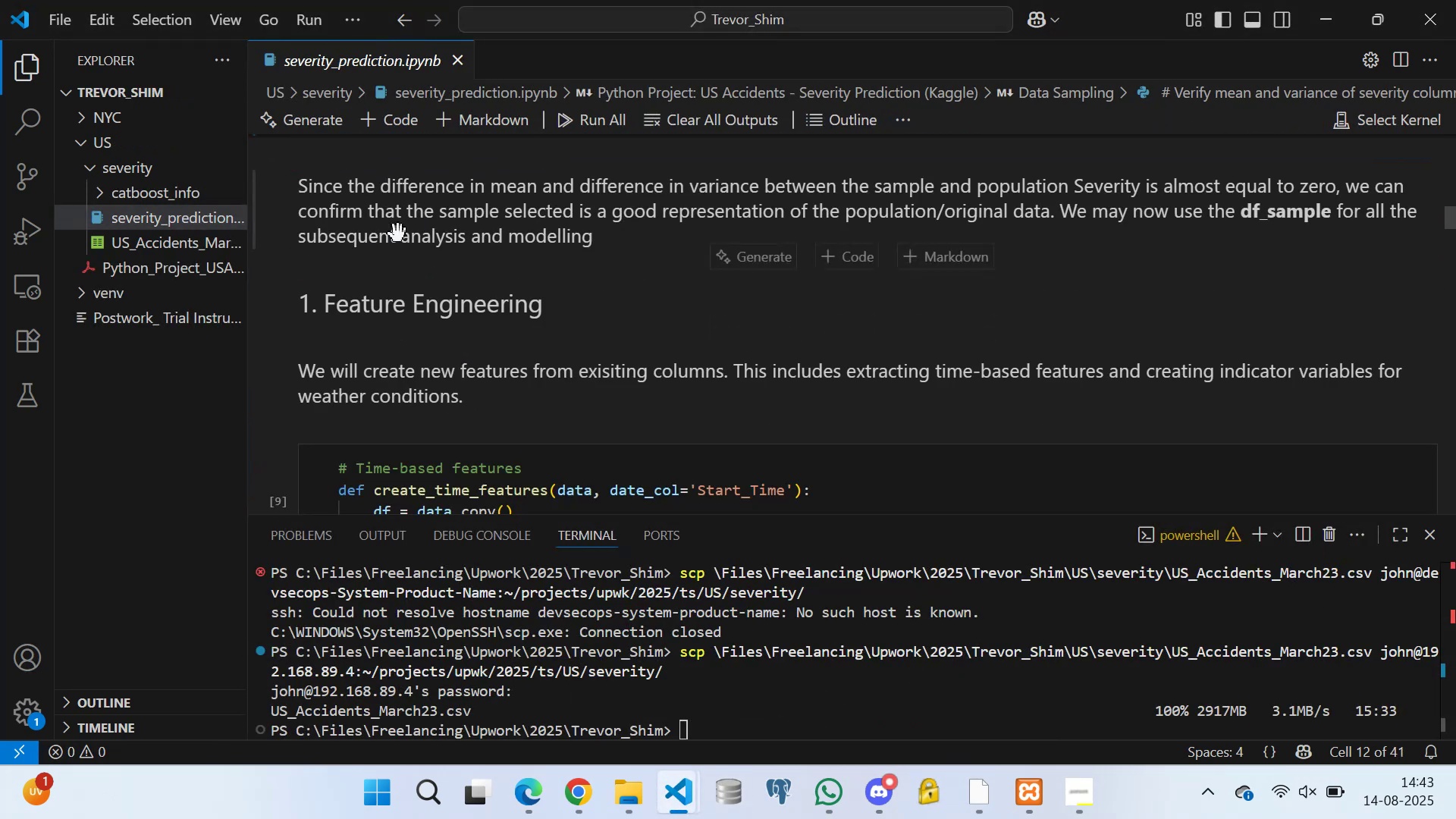 
left_click([428, 212])
 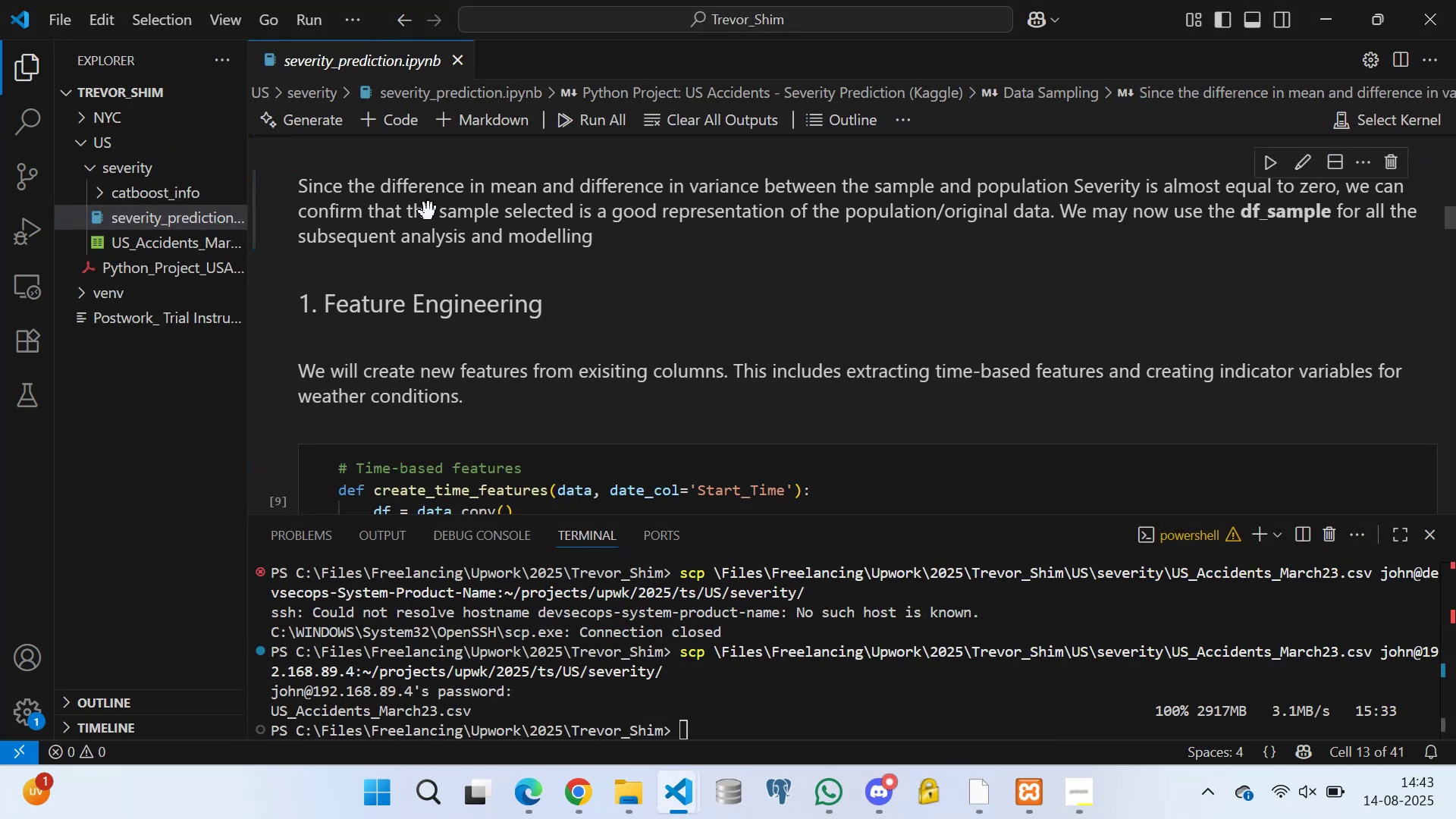 
double_click([428, 212])
 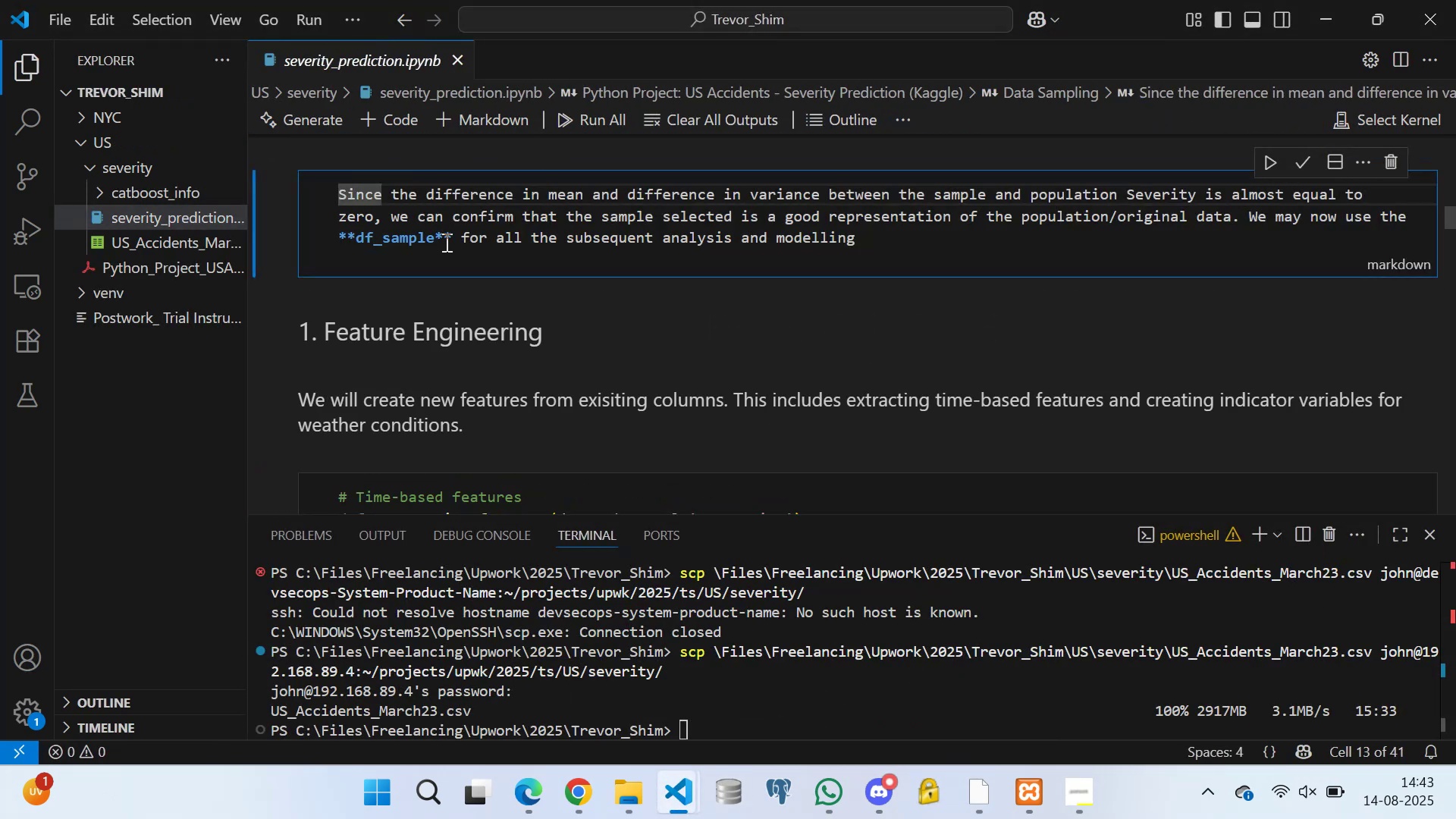 
left_click([461, 239])
 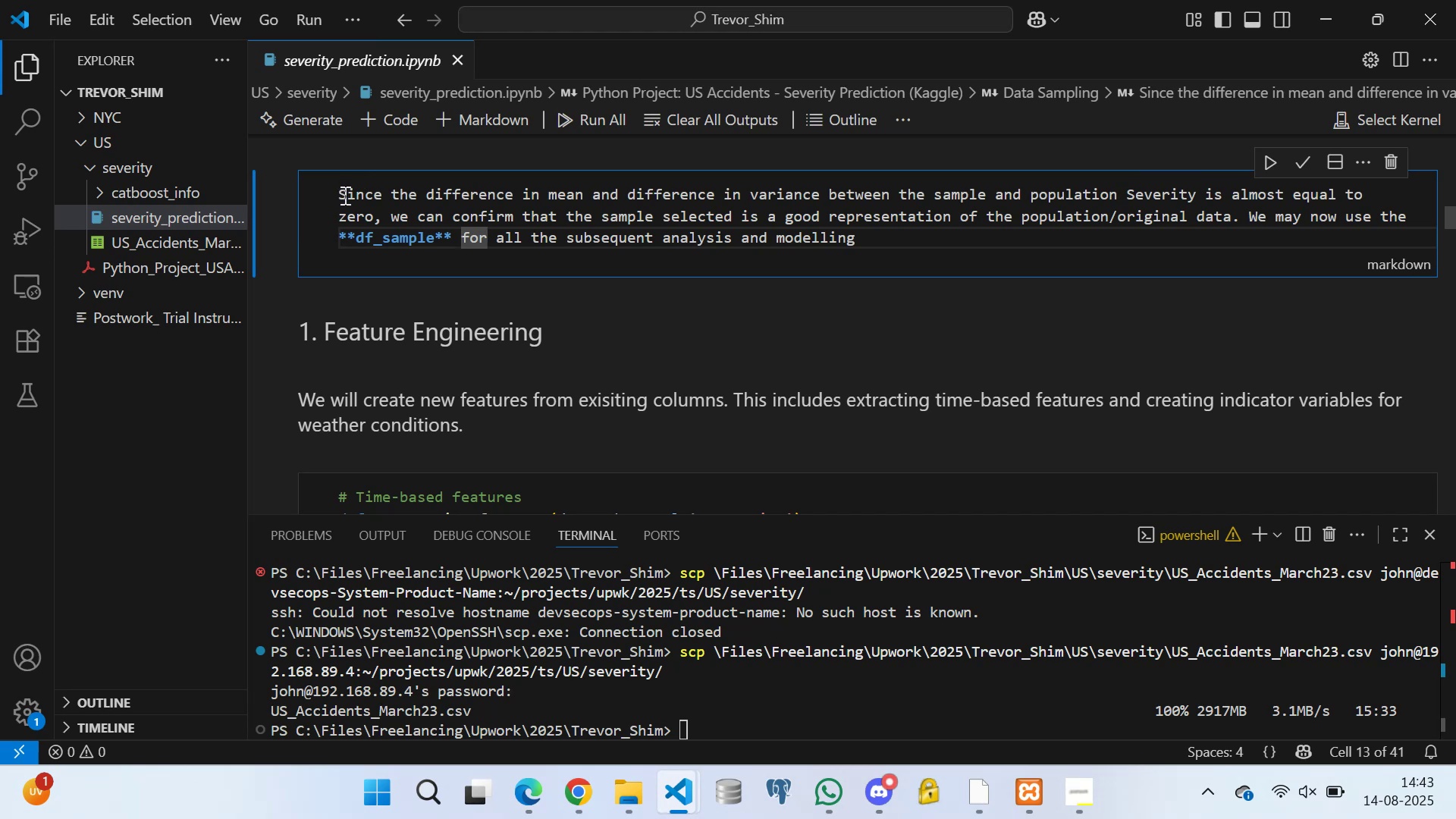 
left_click_drag(start_coordinate=[340, 191], to_coordinate=[880, 235])
 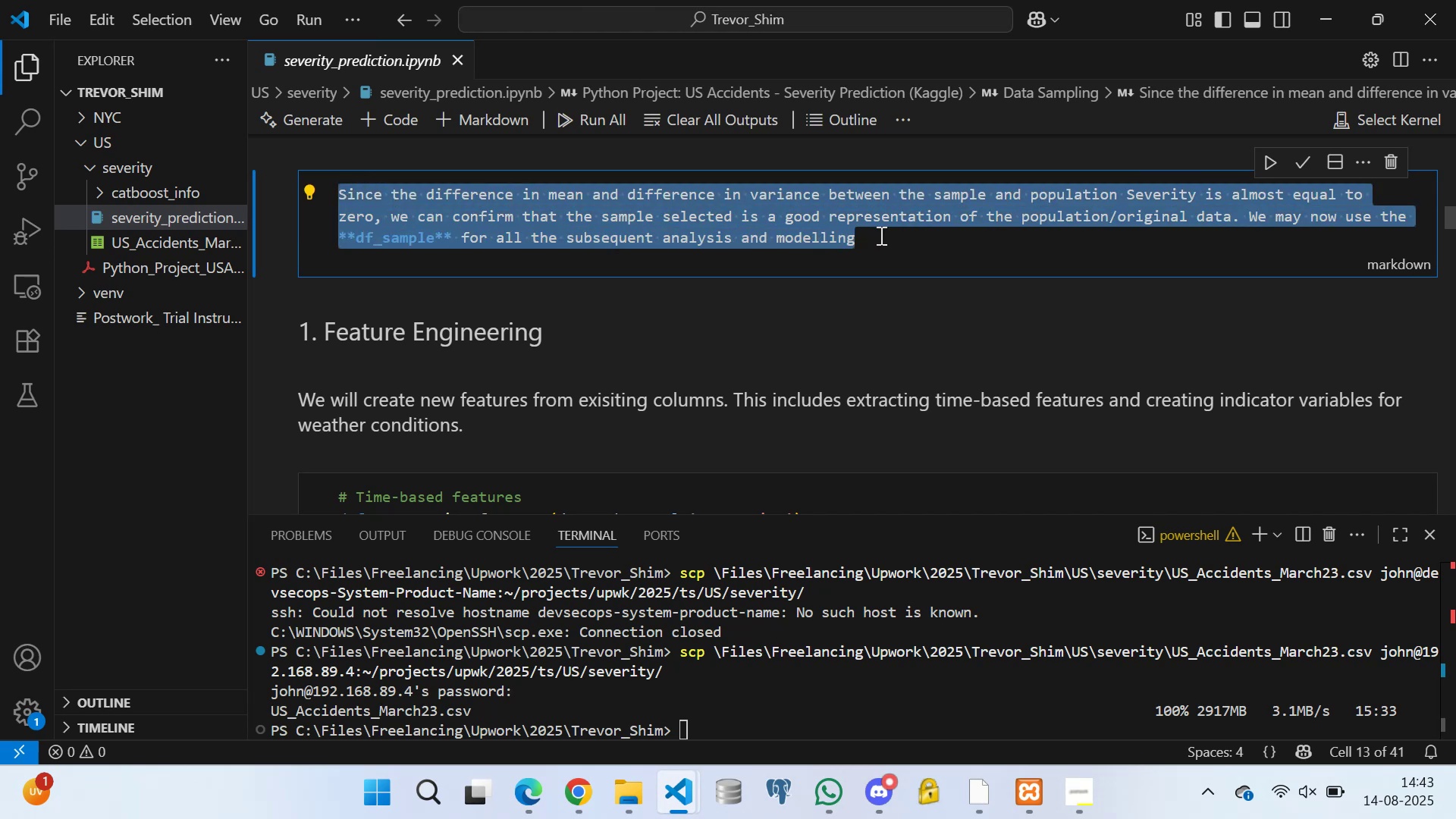 
key(Control+C)
 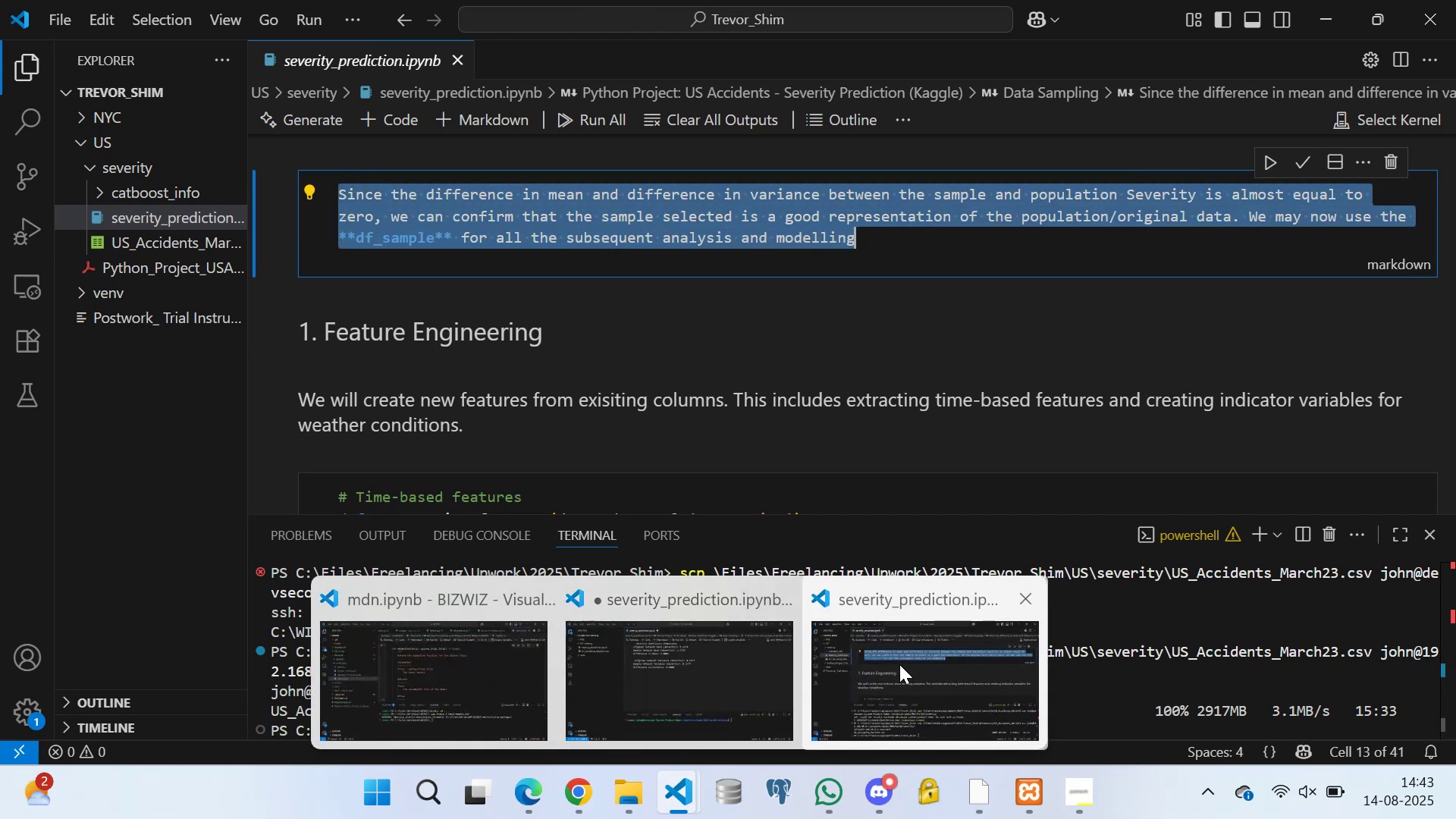 
left_click([698, 676])
 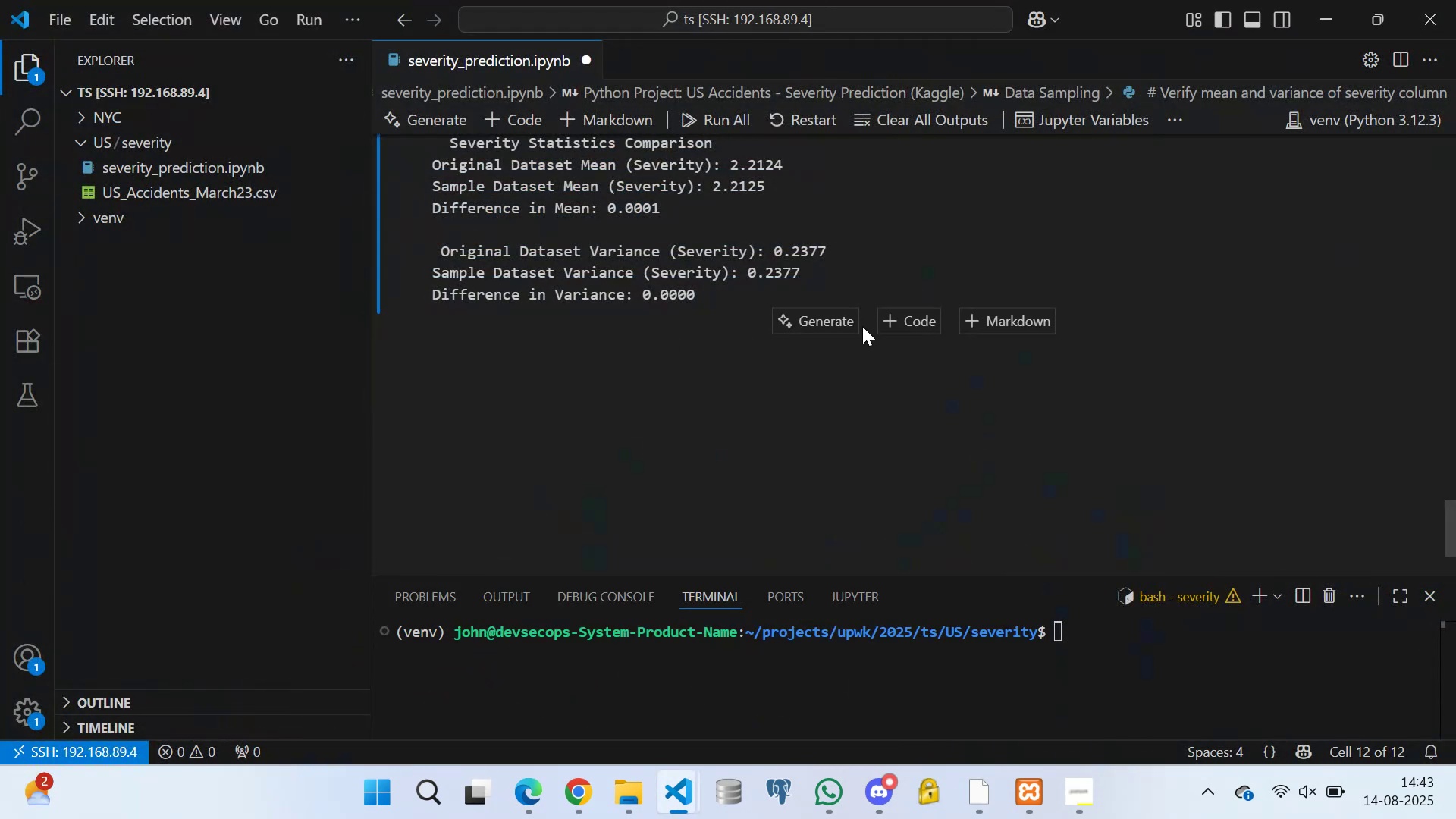 
left_click([886, 315])
 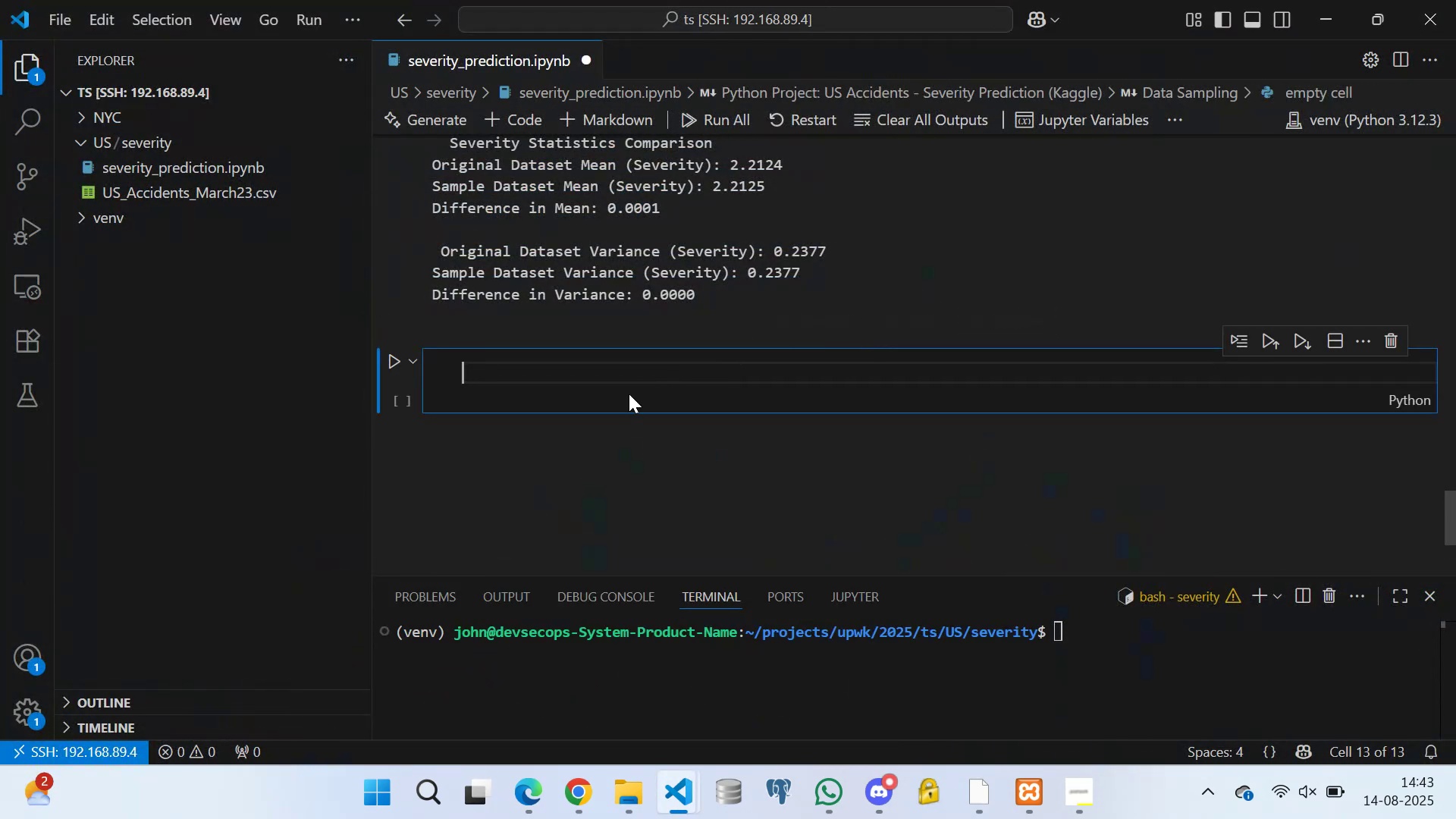 
key(Control+V)
 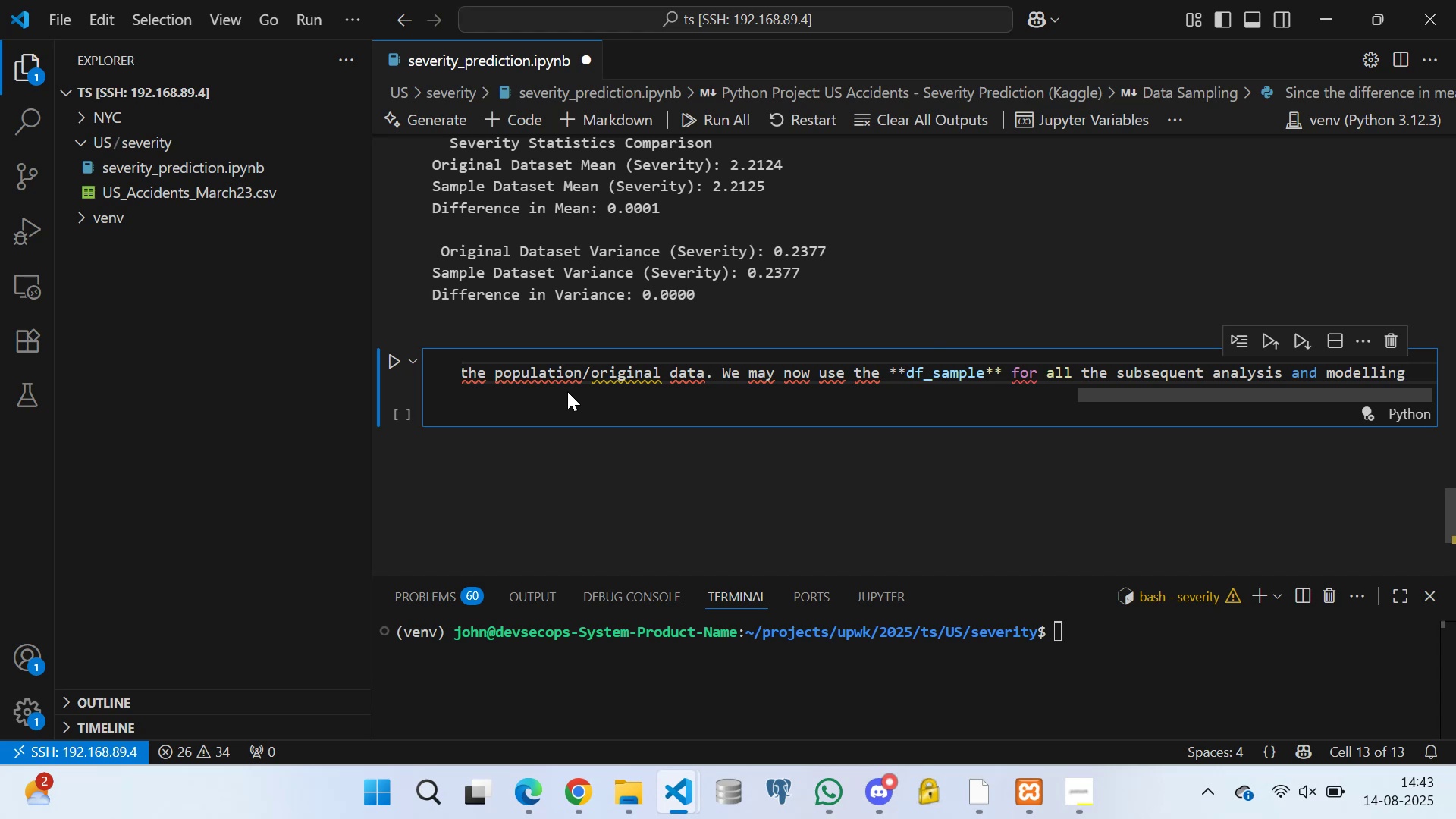 
scroll: coordinate [591, 397], scroll_direction: up, amount: 2.0
 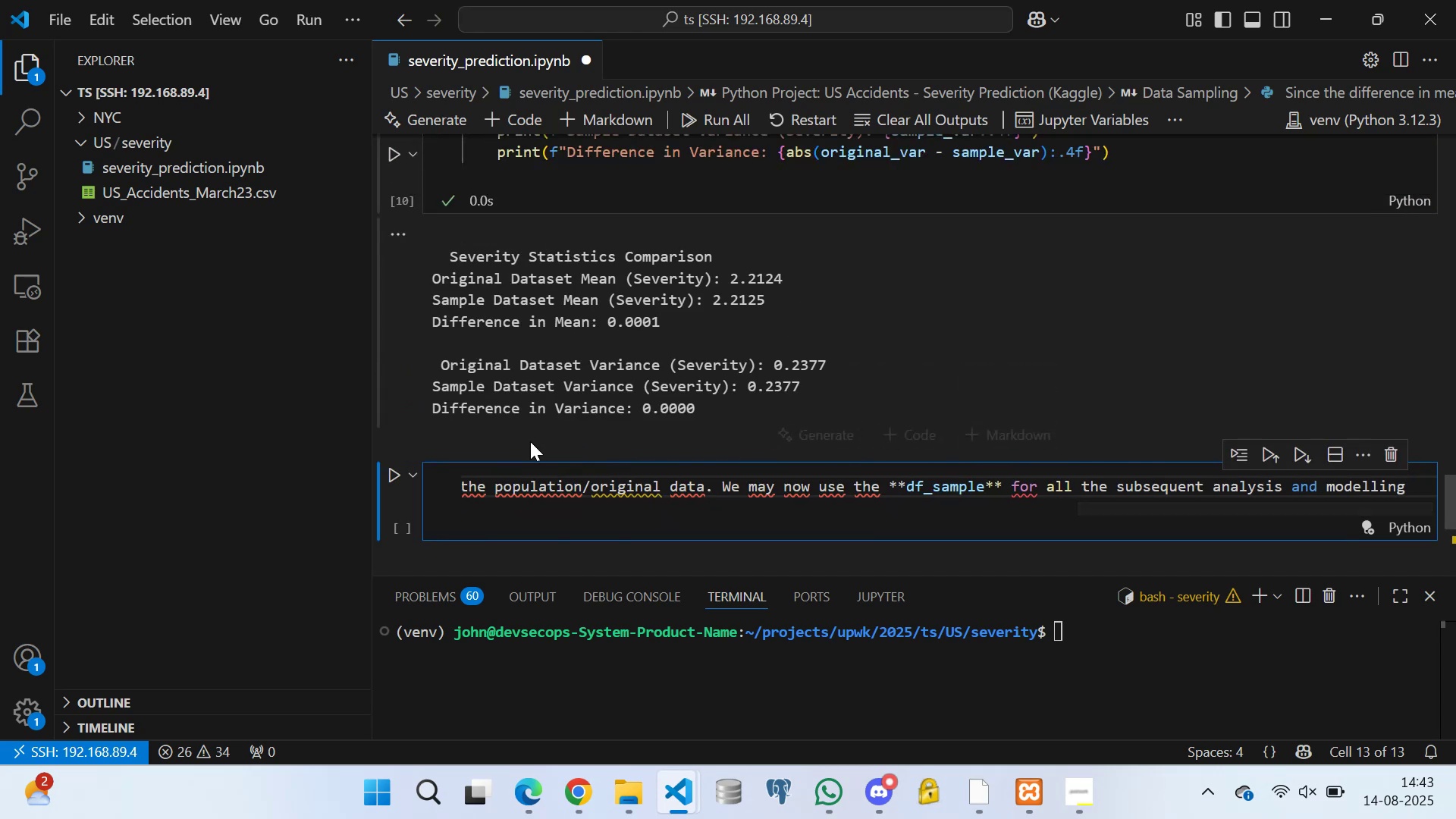 
scroll: coordinate [563, 491], scroll_direction: down, amount: 2.0
 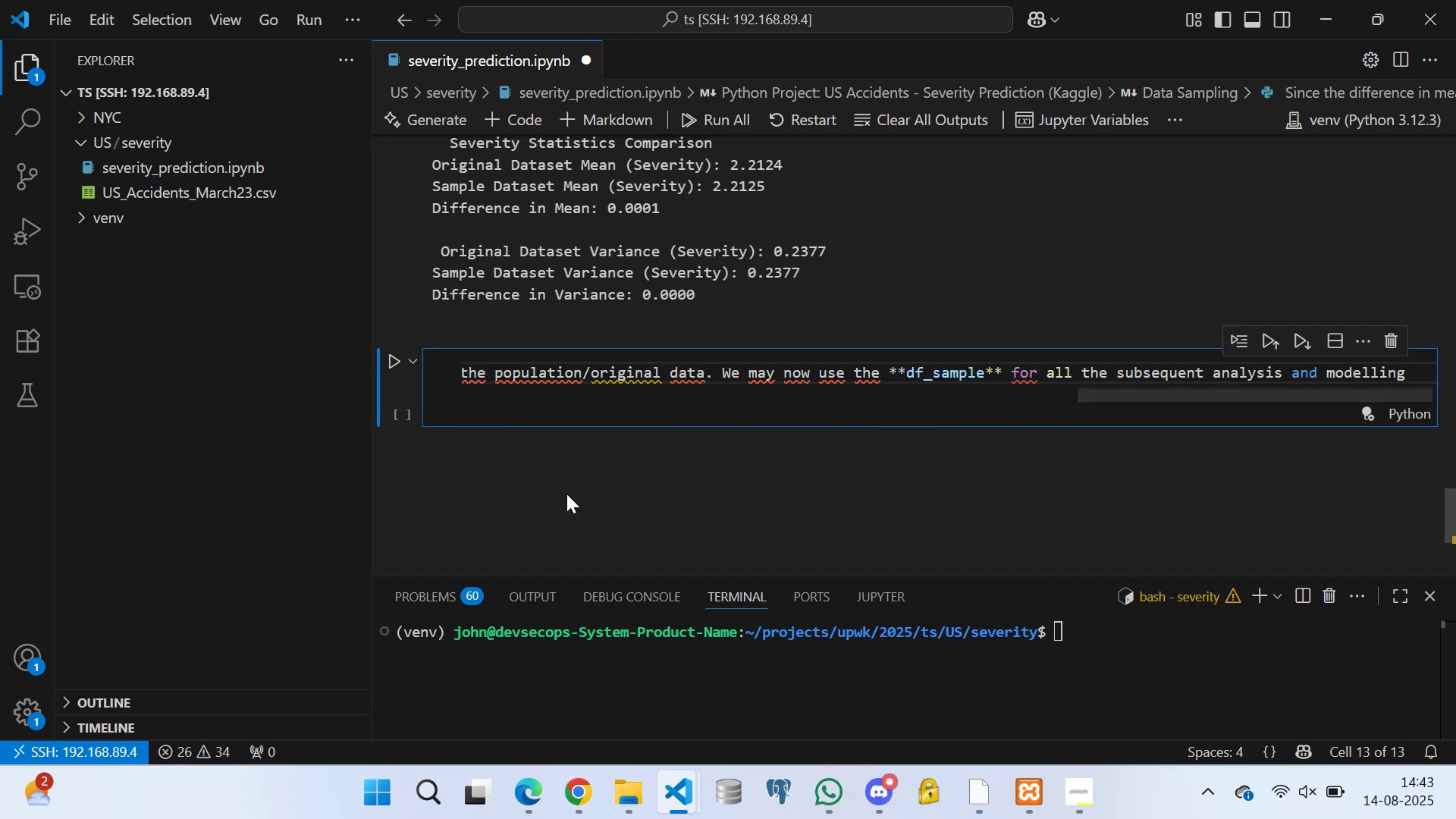 
key(Control+Z)
 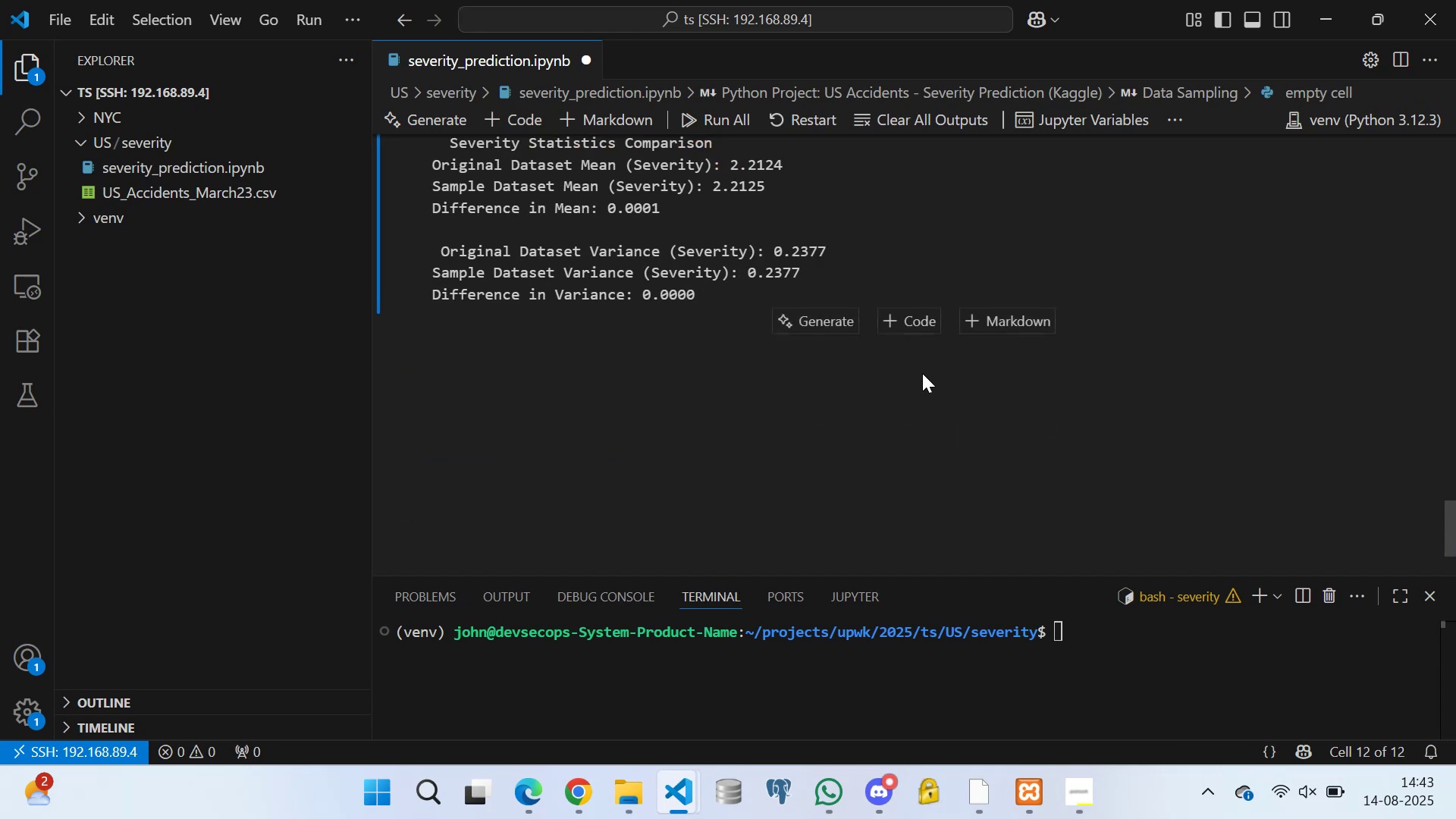 
left_click([994, 309])
 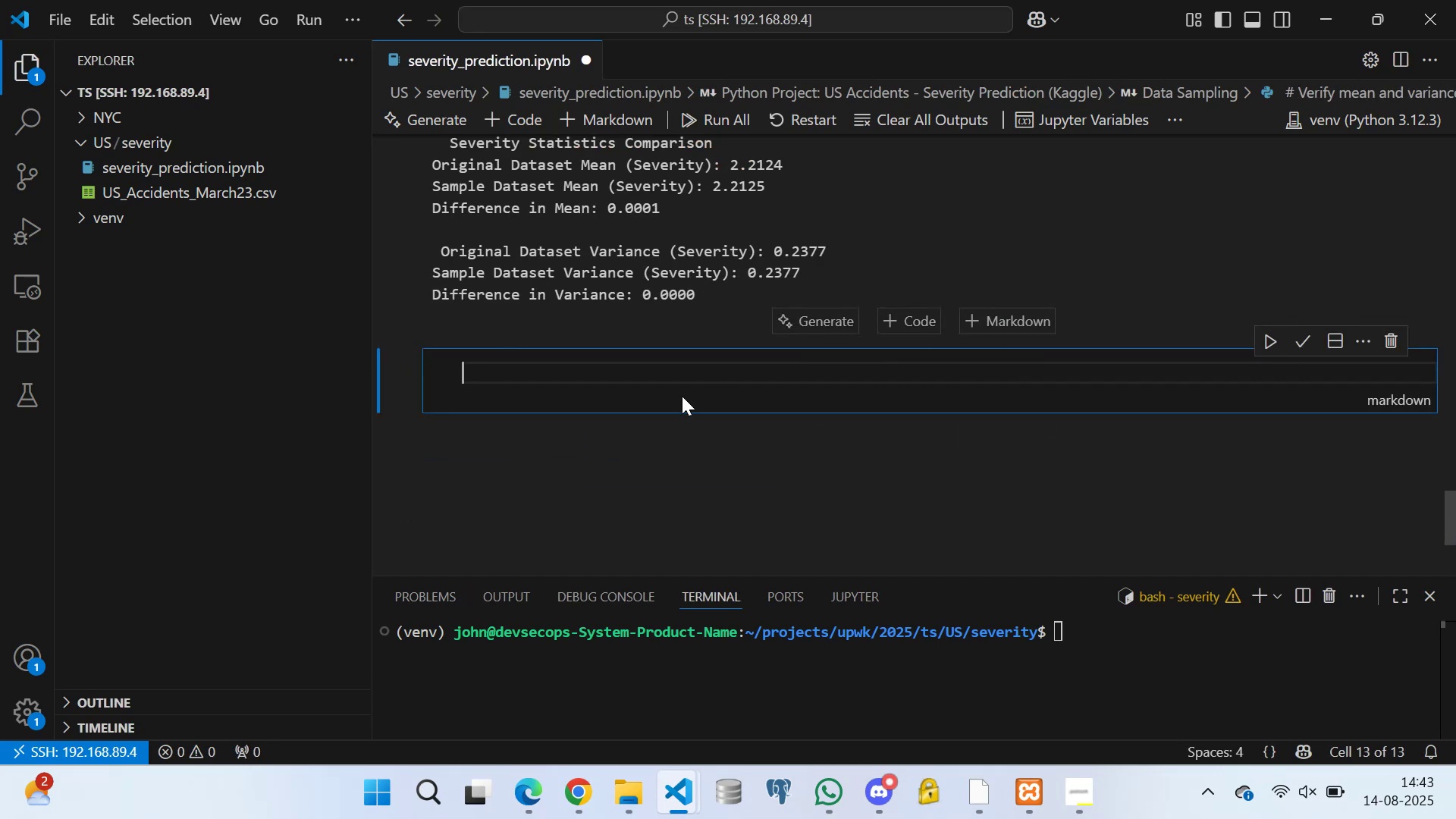 
key(Control+V)
 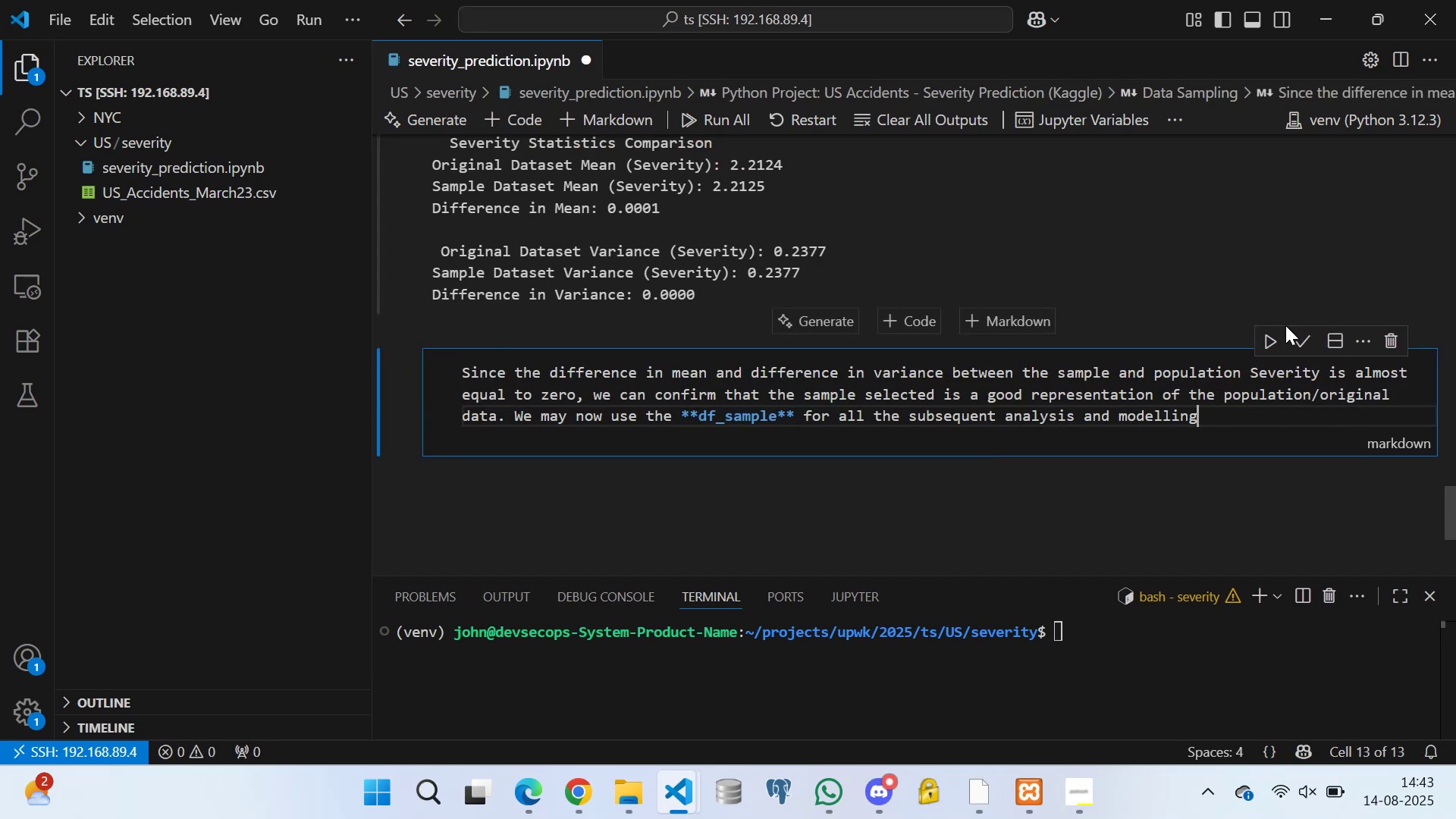 
left_click([1298, 334])
 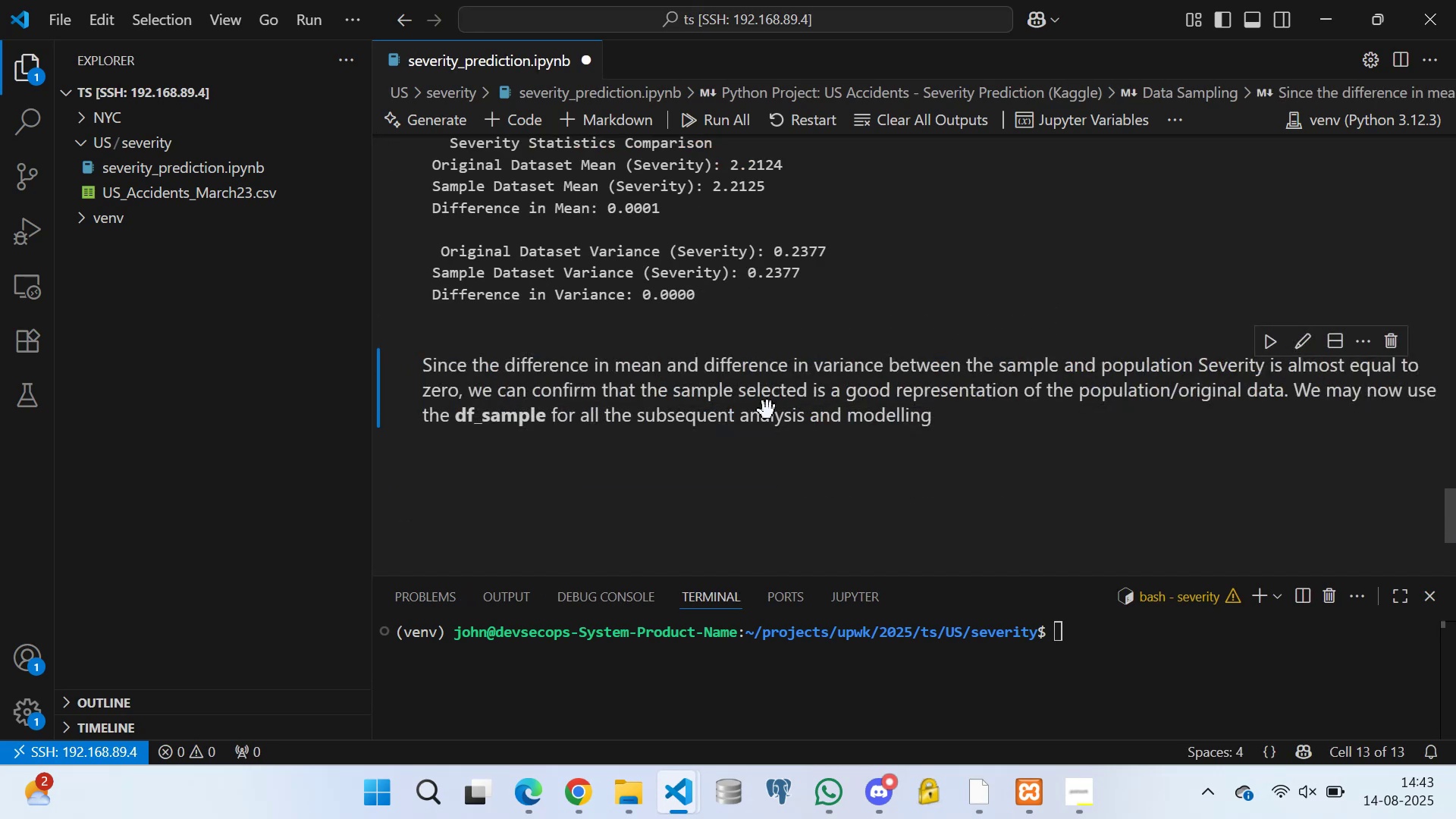 
scroll: coordinate [684, 371], scroll_direction: down, amount: 3.0
 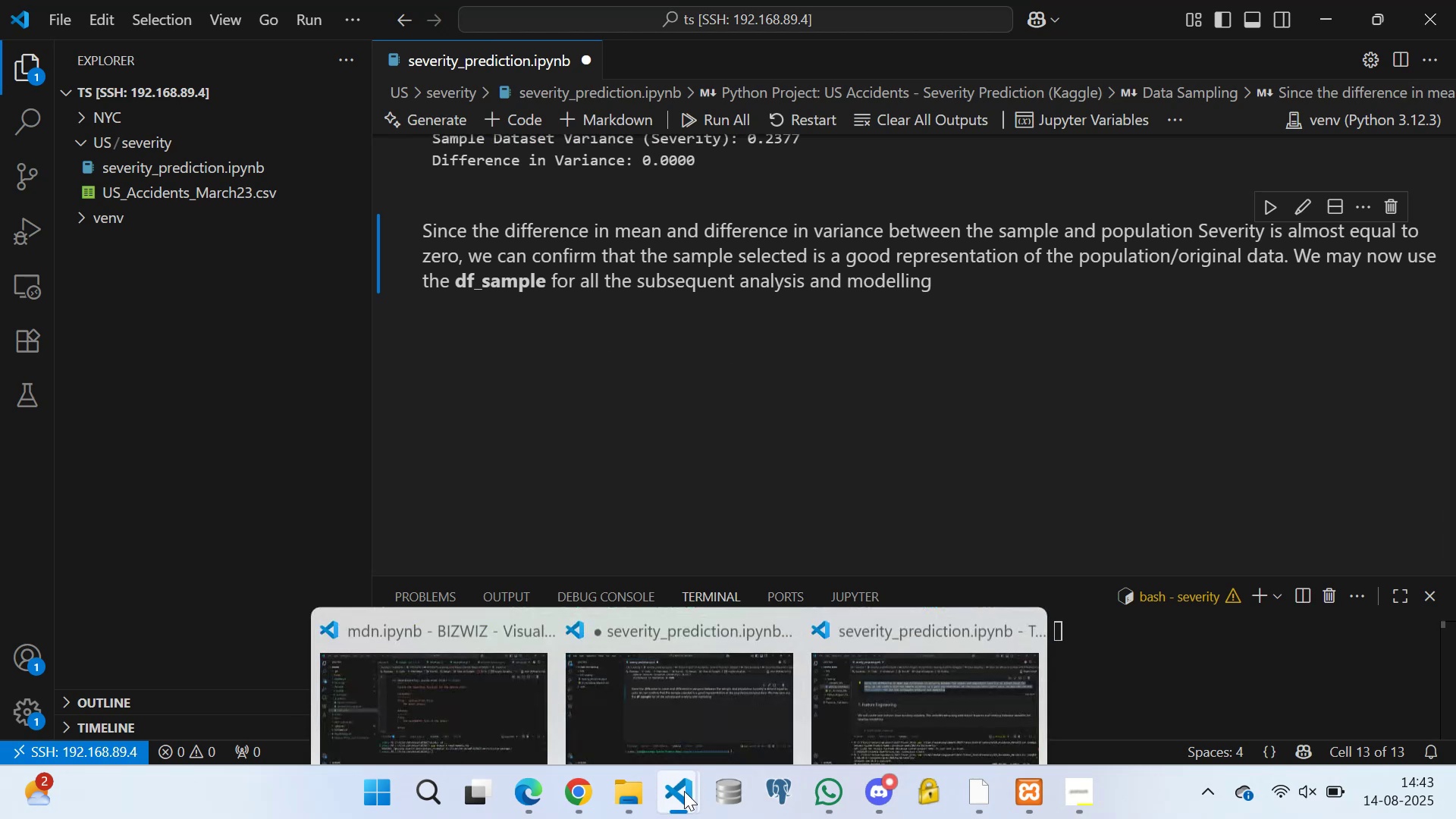 
left_click([947, 661])
 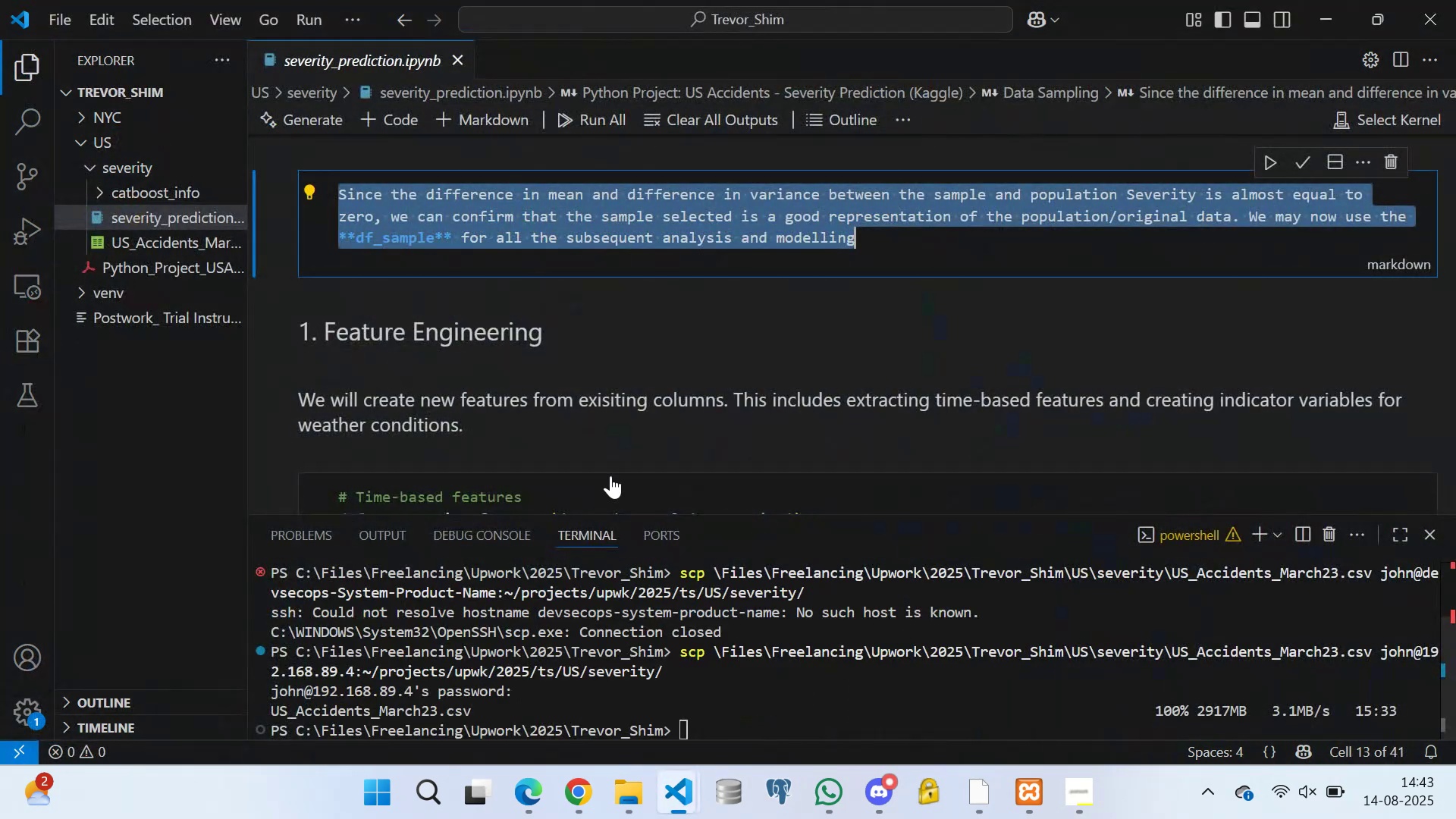 
scroll: coordinate [469, 347], scroll_direction: down, amount: 2.0
 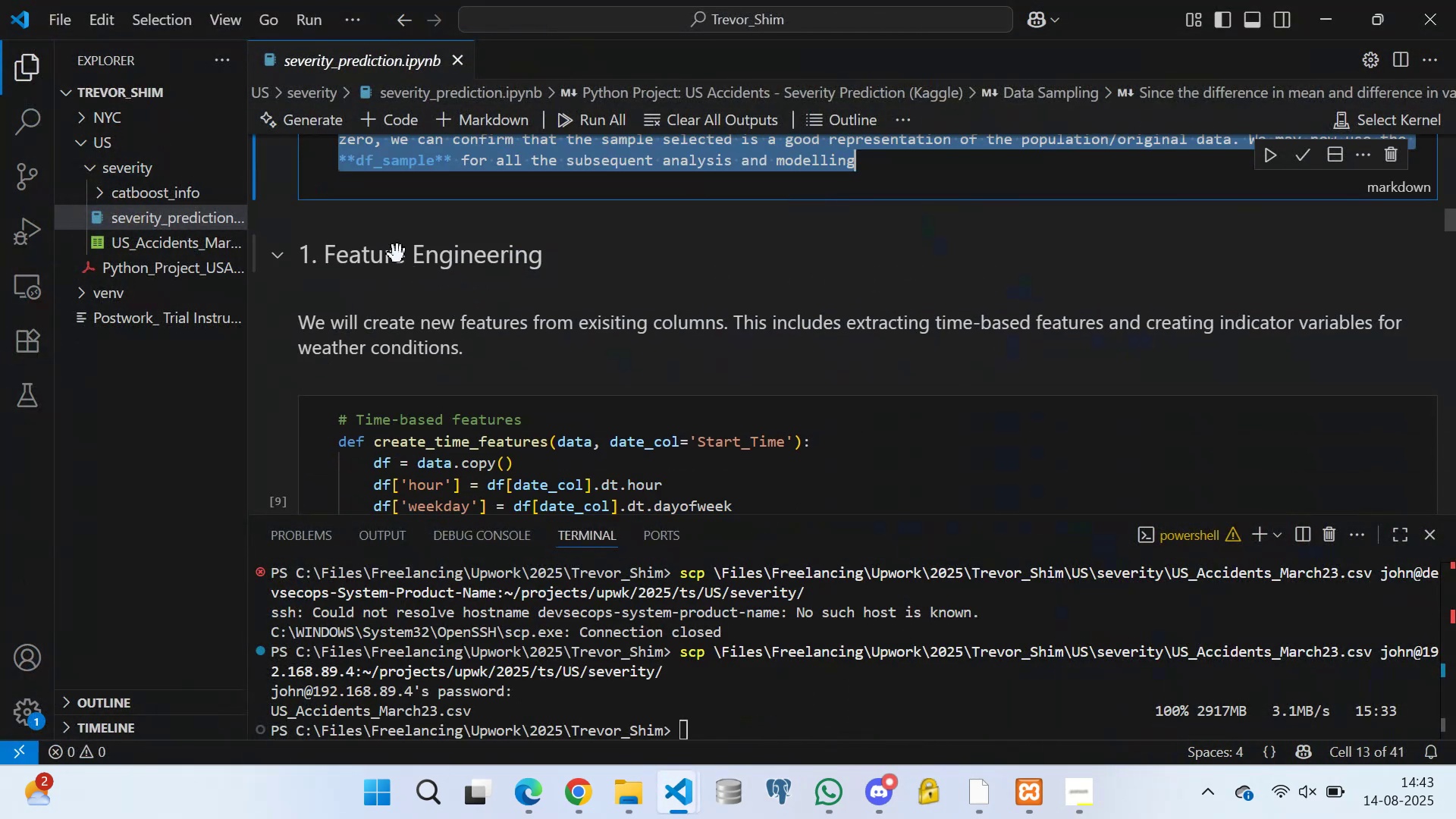 
double_click([397, 254])
 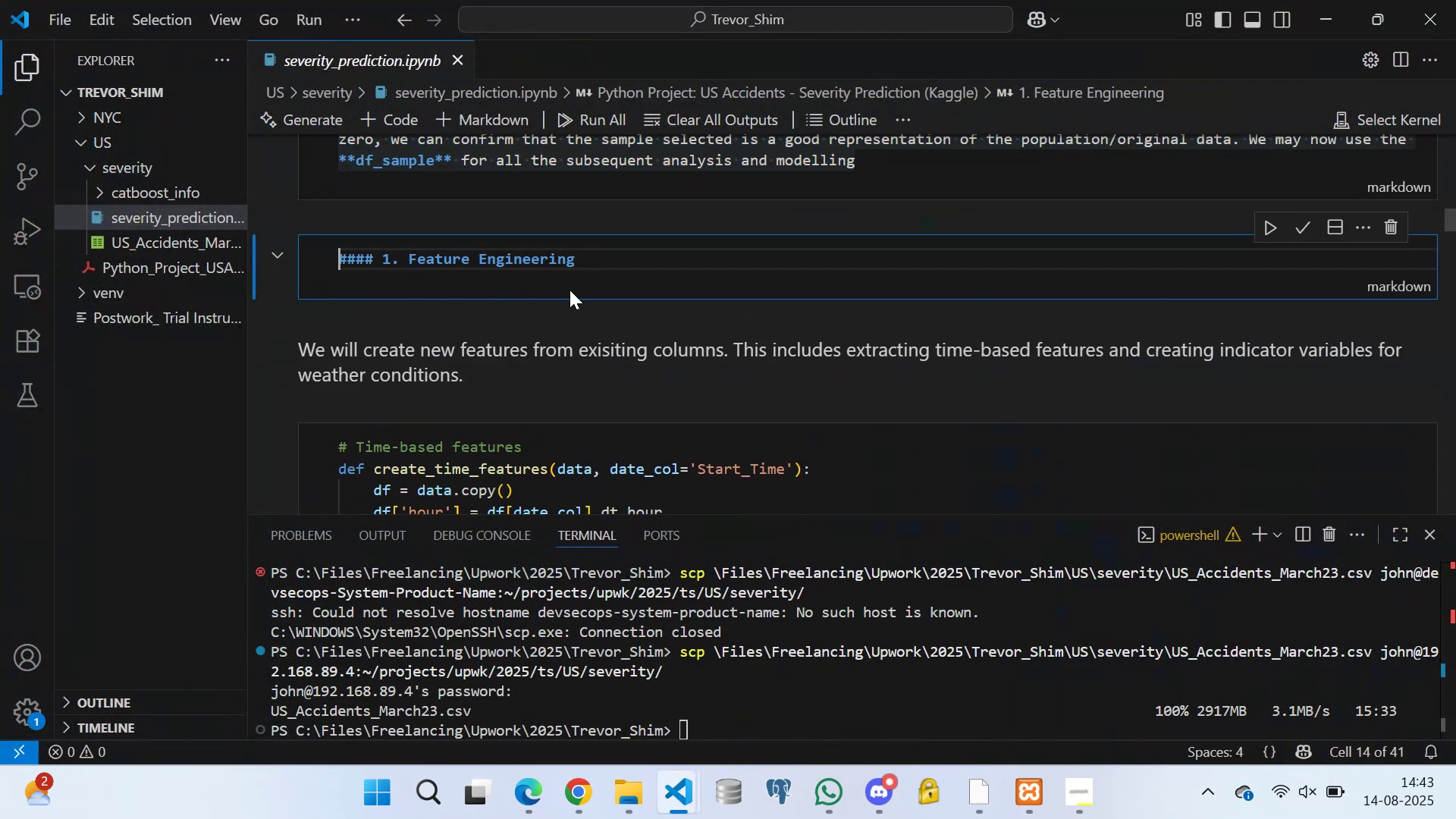 
left_click_drag(start_coordinate=[591, 256], to_coordinate=[306, 267])
 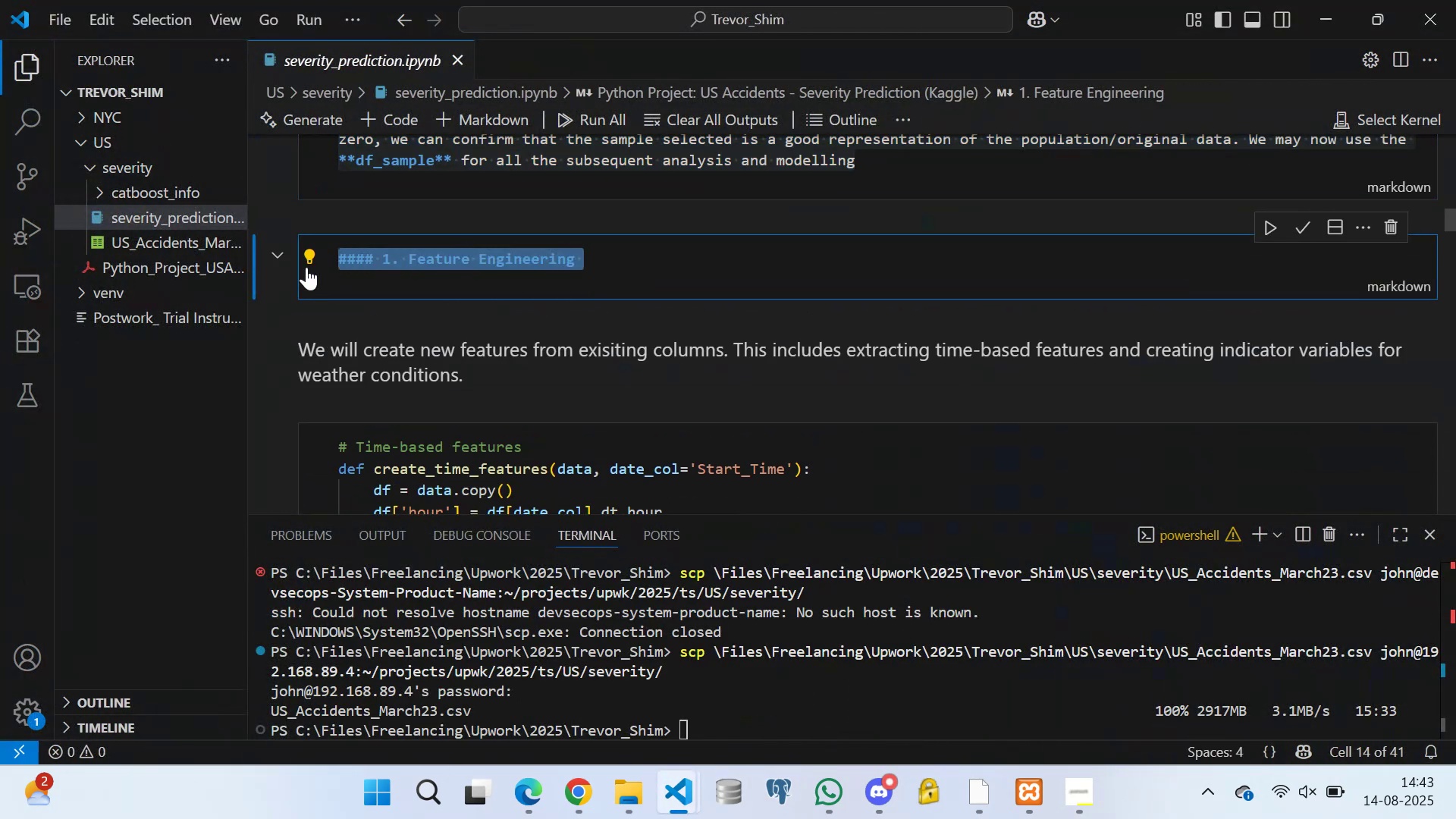 
key(Control+C)
 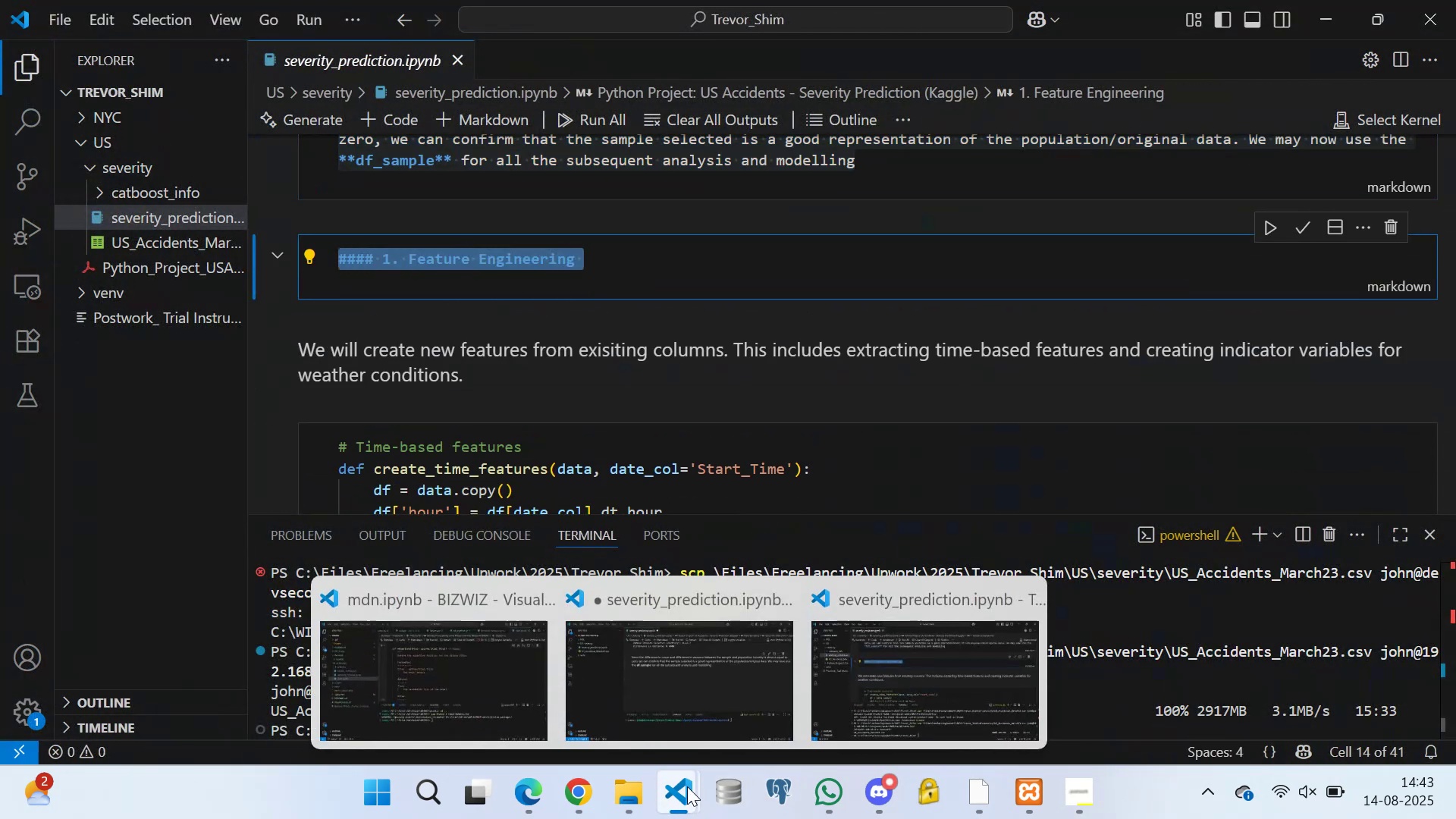 
left_click([683, 676])
 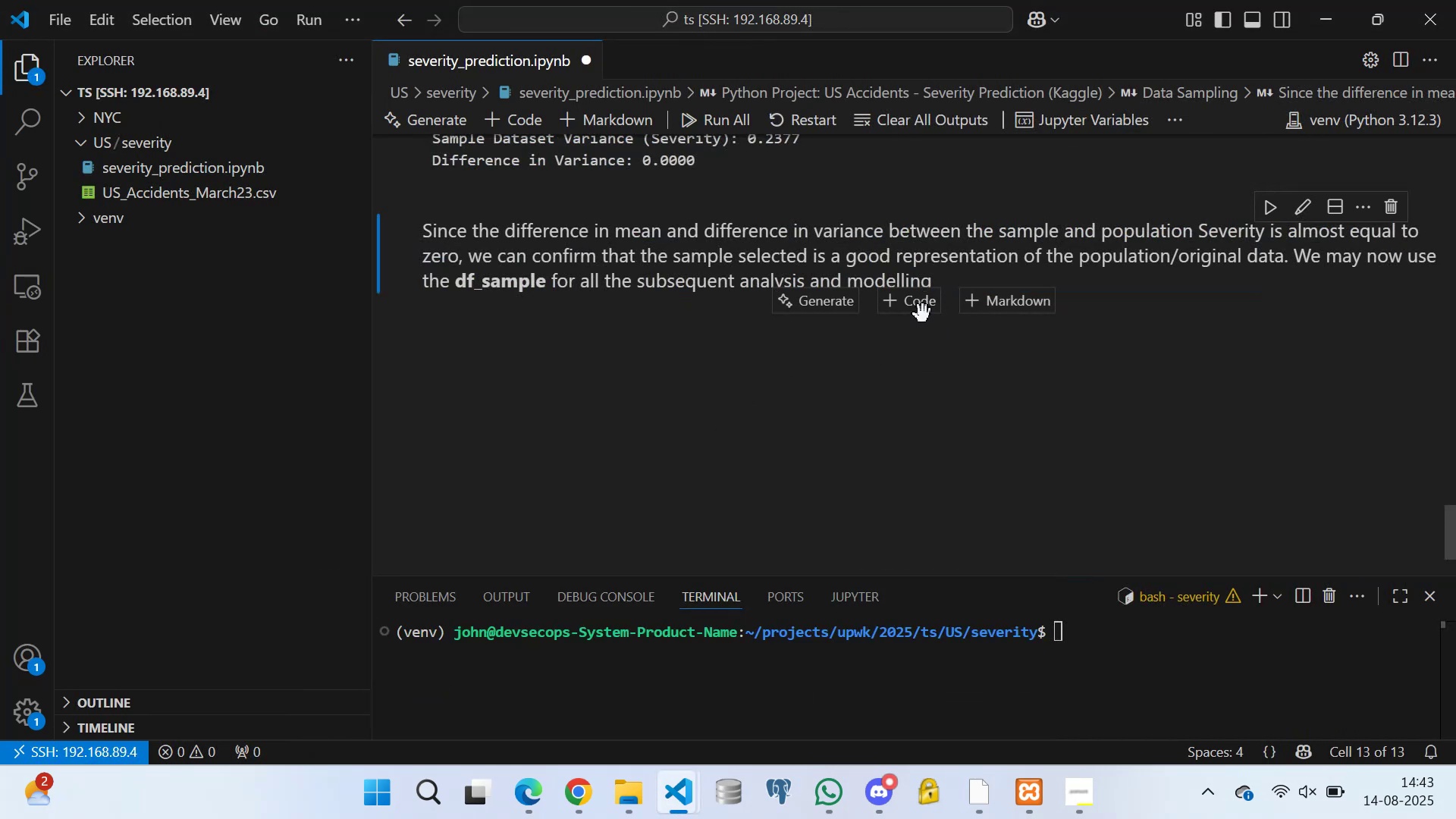 
left_click([997, 309])
 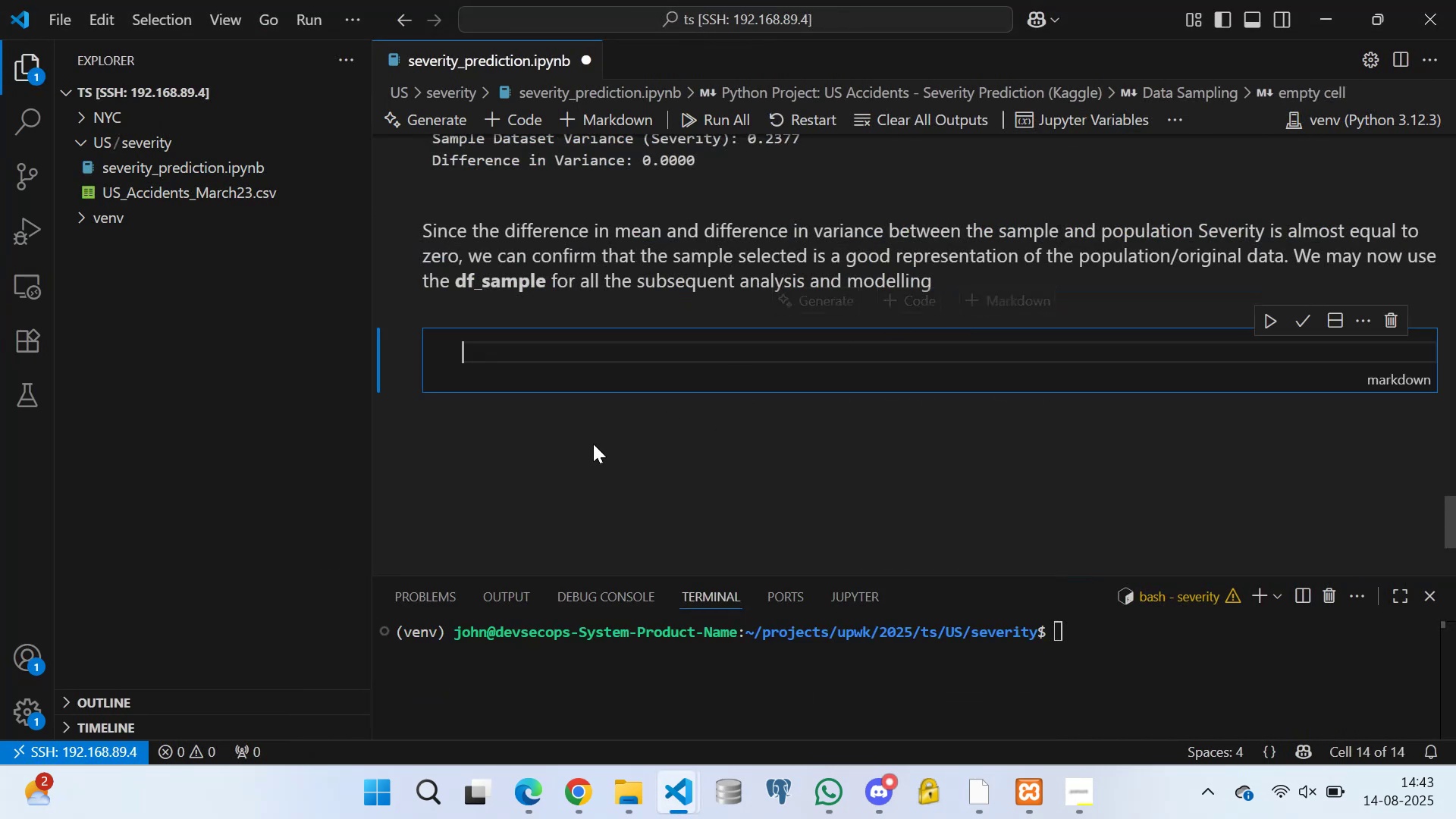 
key(Control+V)
 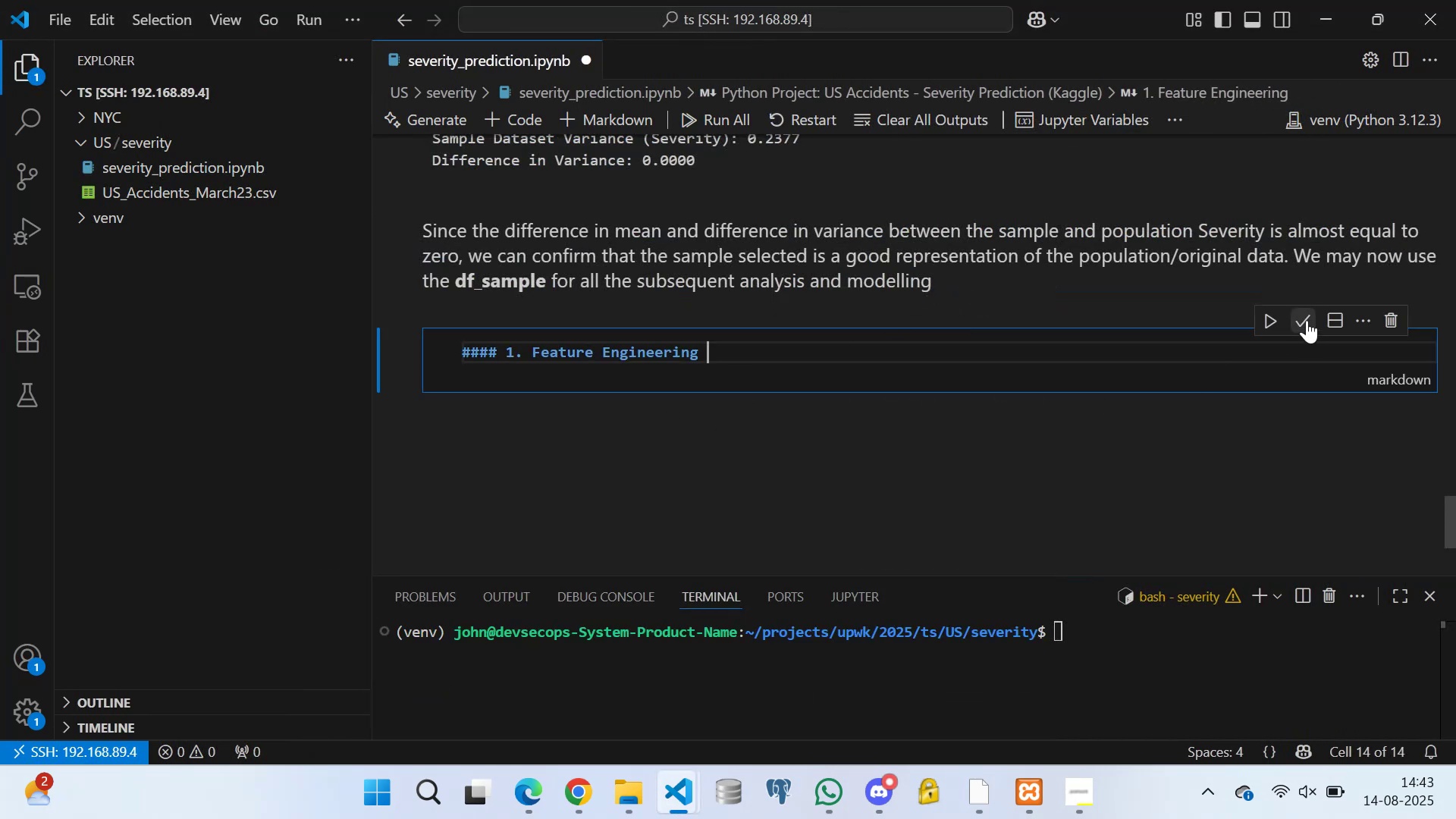 
scroll: coordinate [587, 371], scroll_direction: down, amount: 2.0
 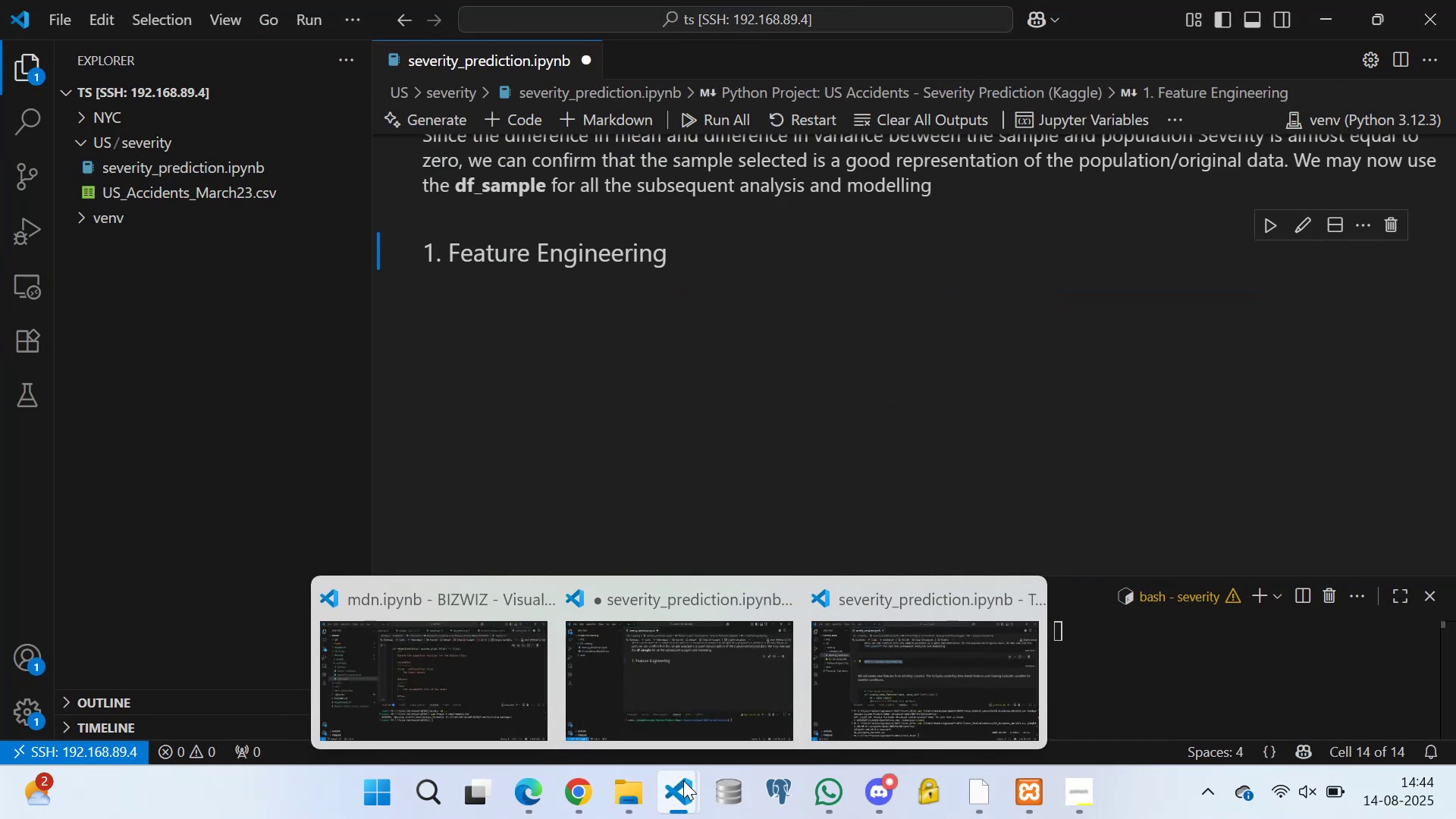 
left_click([899, 669])
 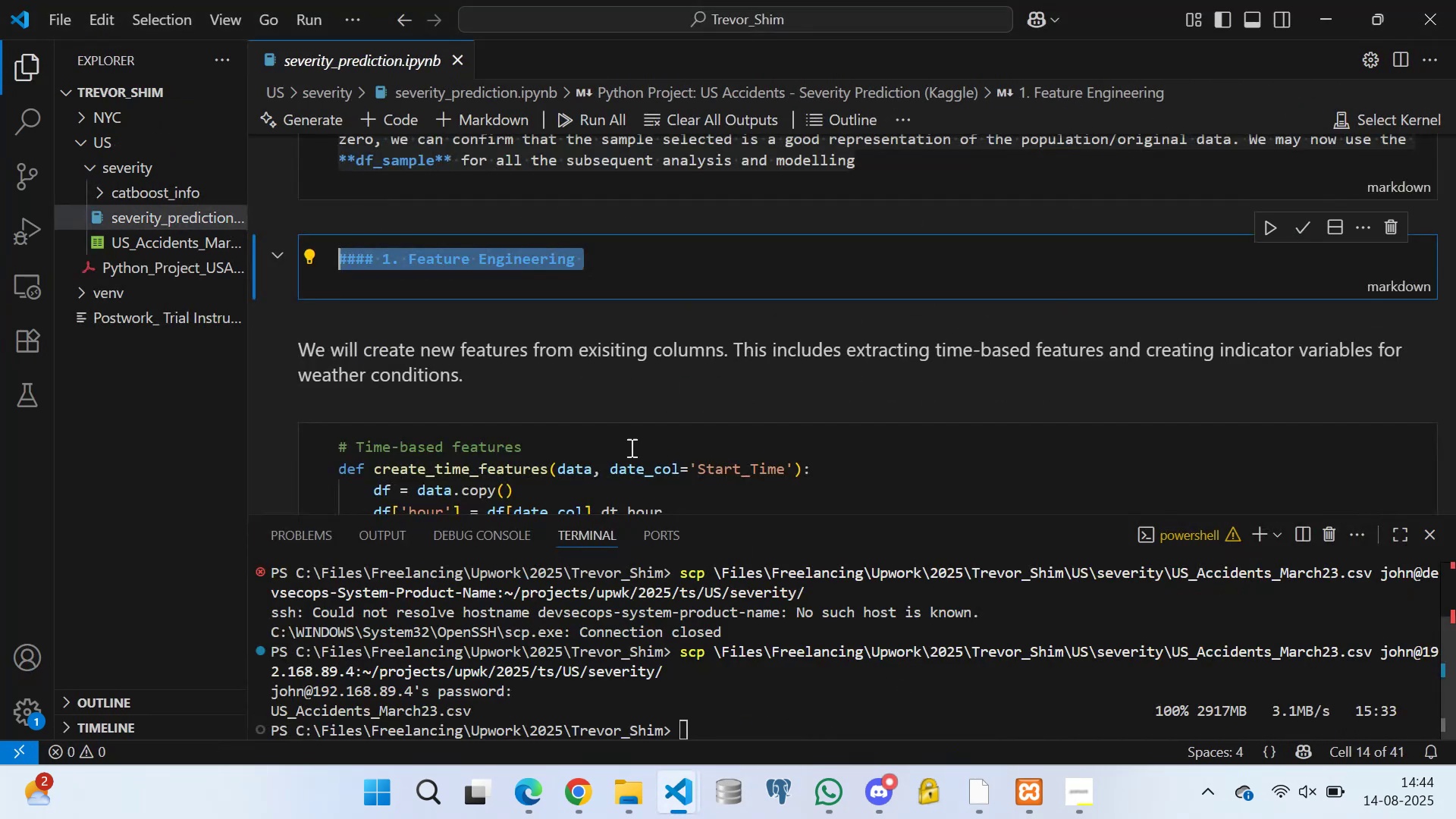 
scroll: coordinate [567, 341], scroll_direction: down, amount: 2.0
 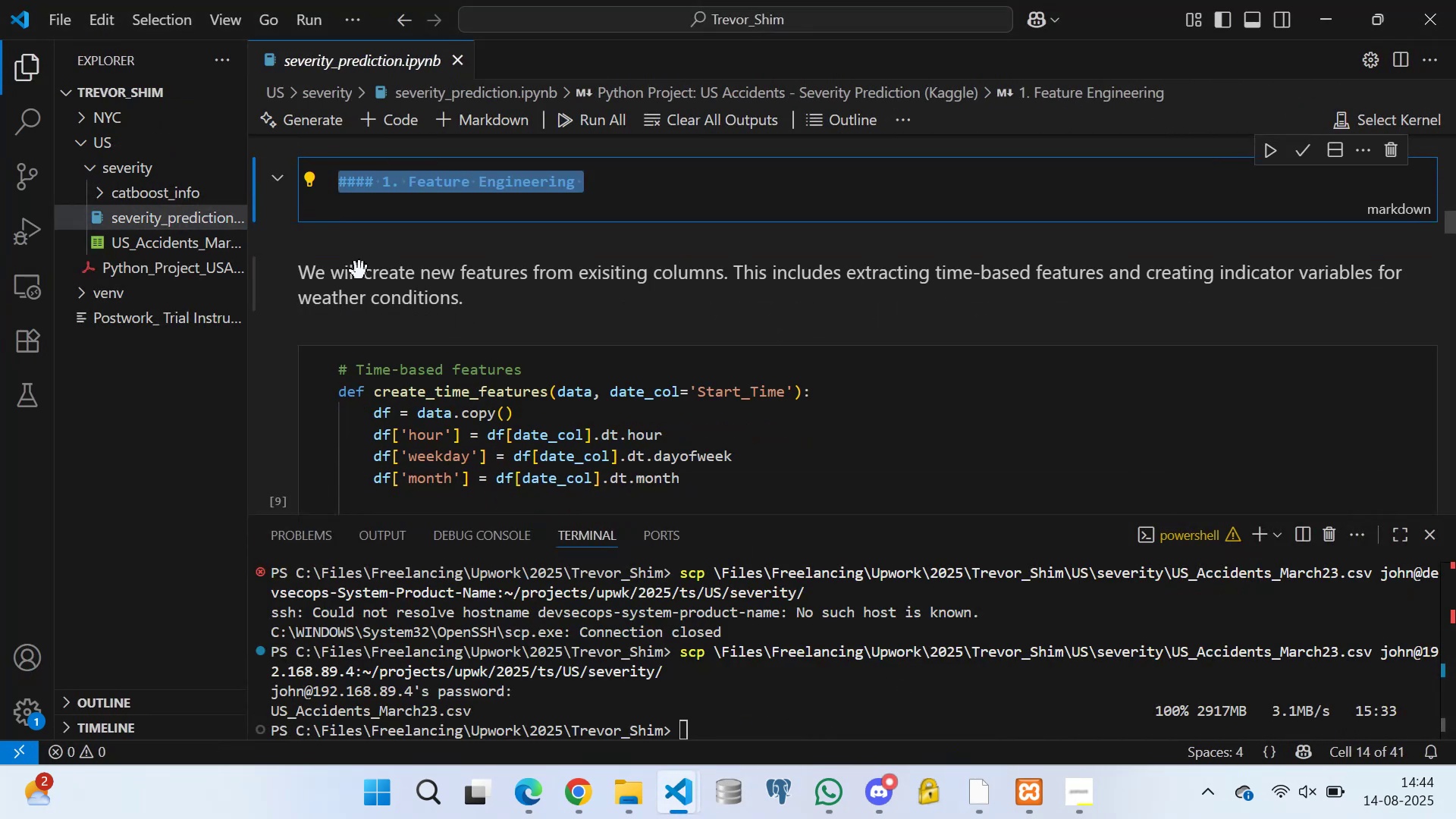 
double_click([359, 271])
 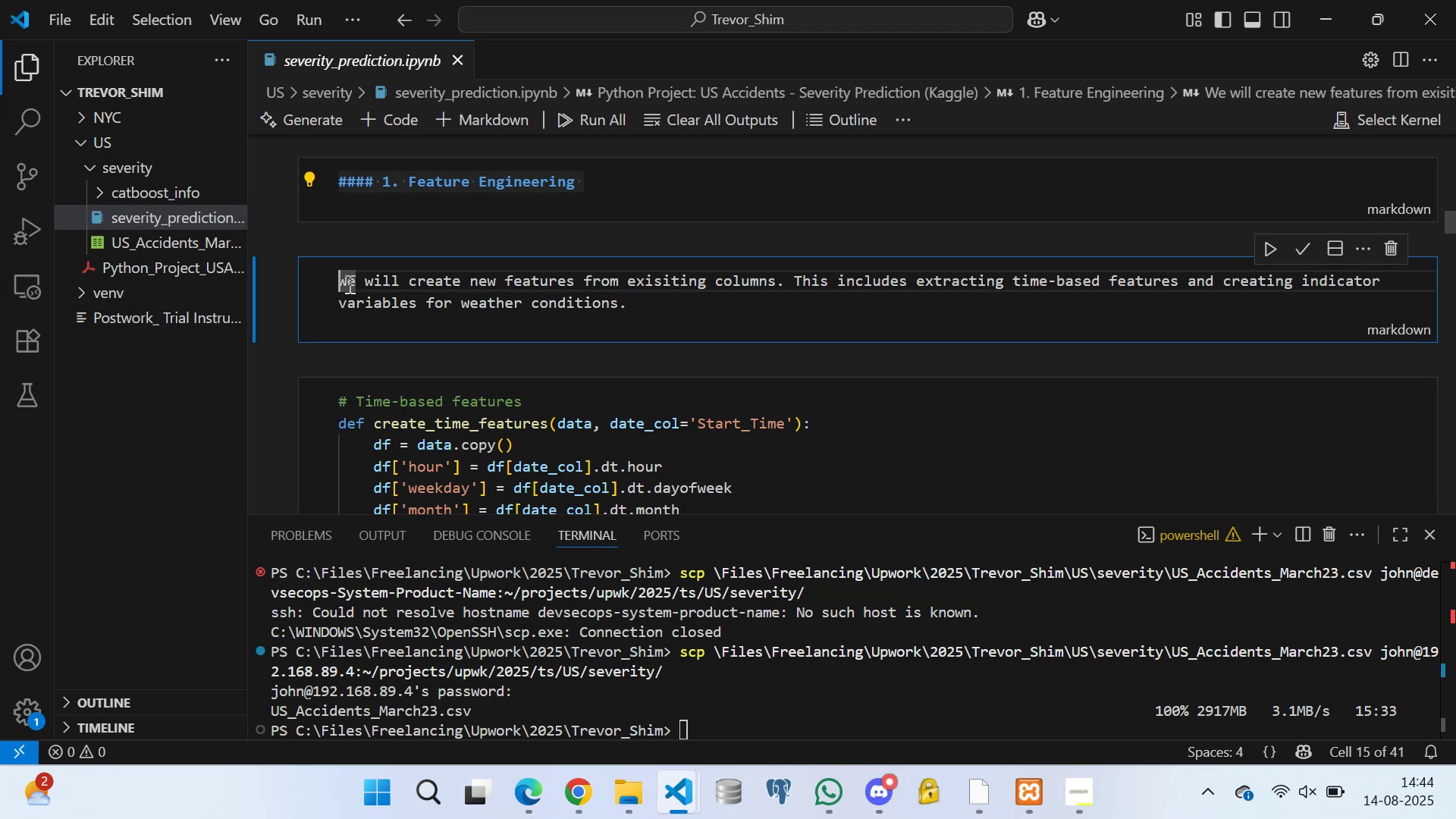 
left_click_drag(start_coordinate=[341, 278], to_coordinate=[657, 311])
 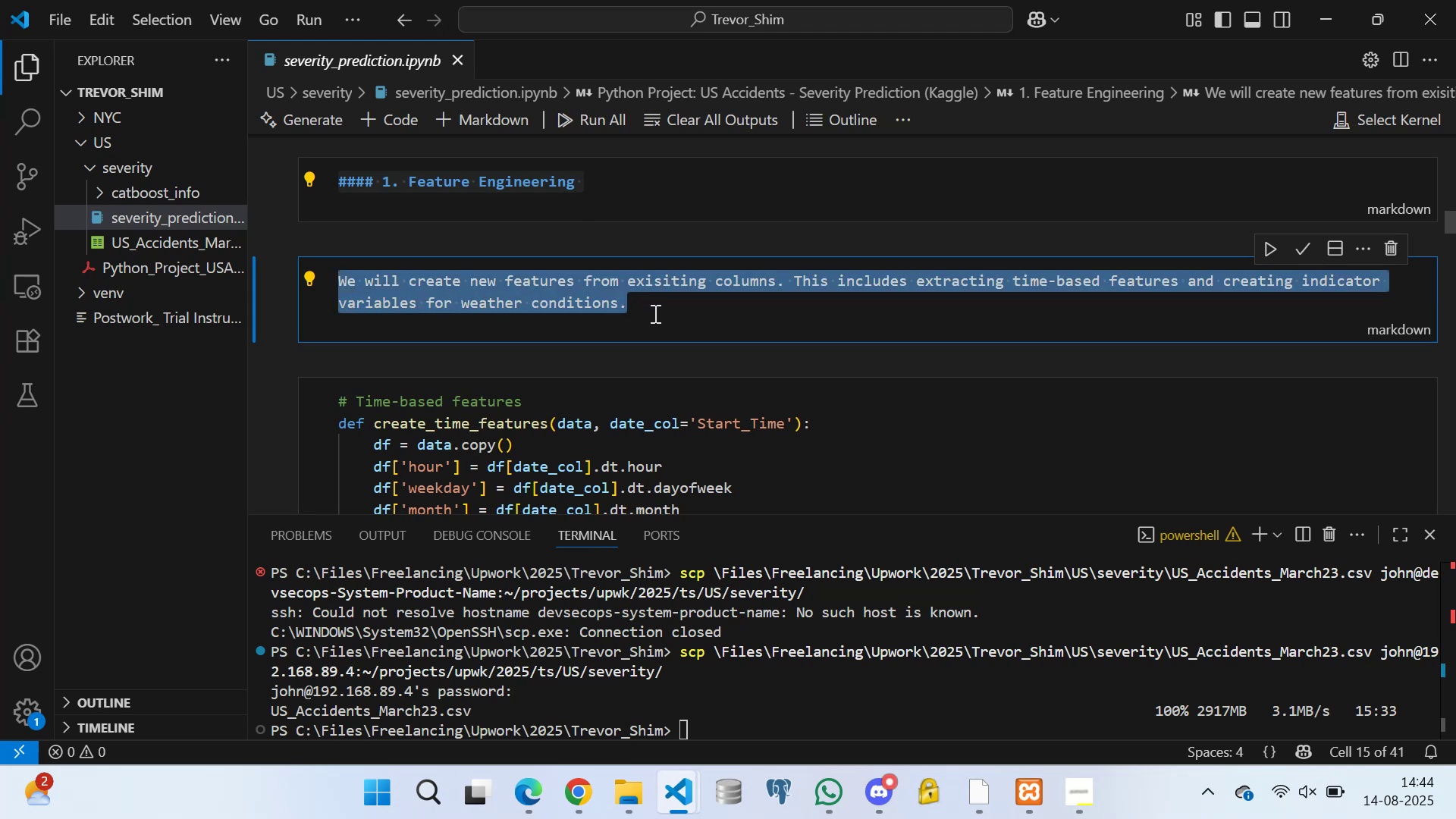 
left_click([654, 313])
 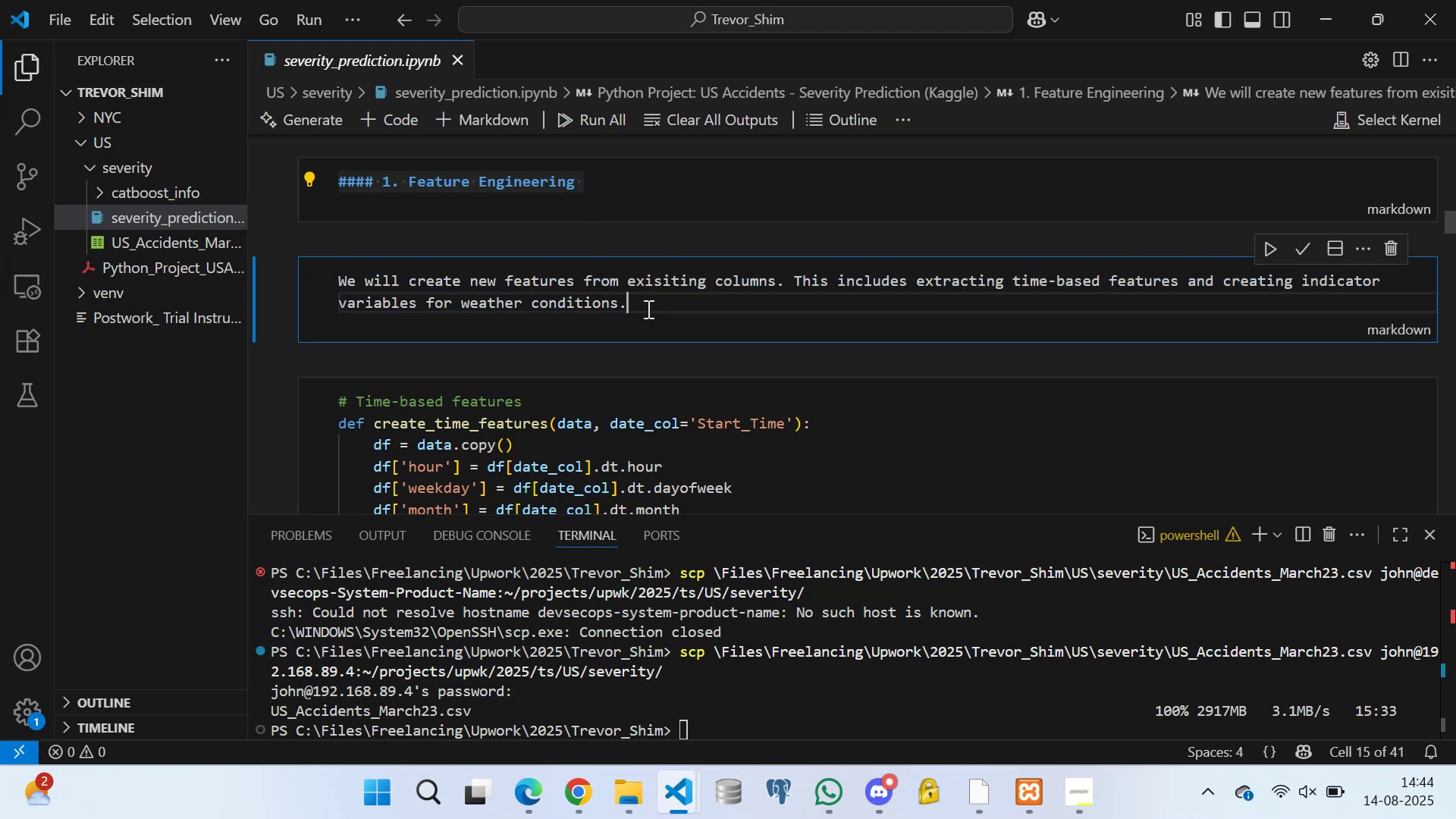 
left_click_drag(start_coordinate=[645, 306], to_coordinate=[291, 271])
 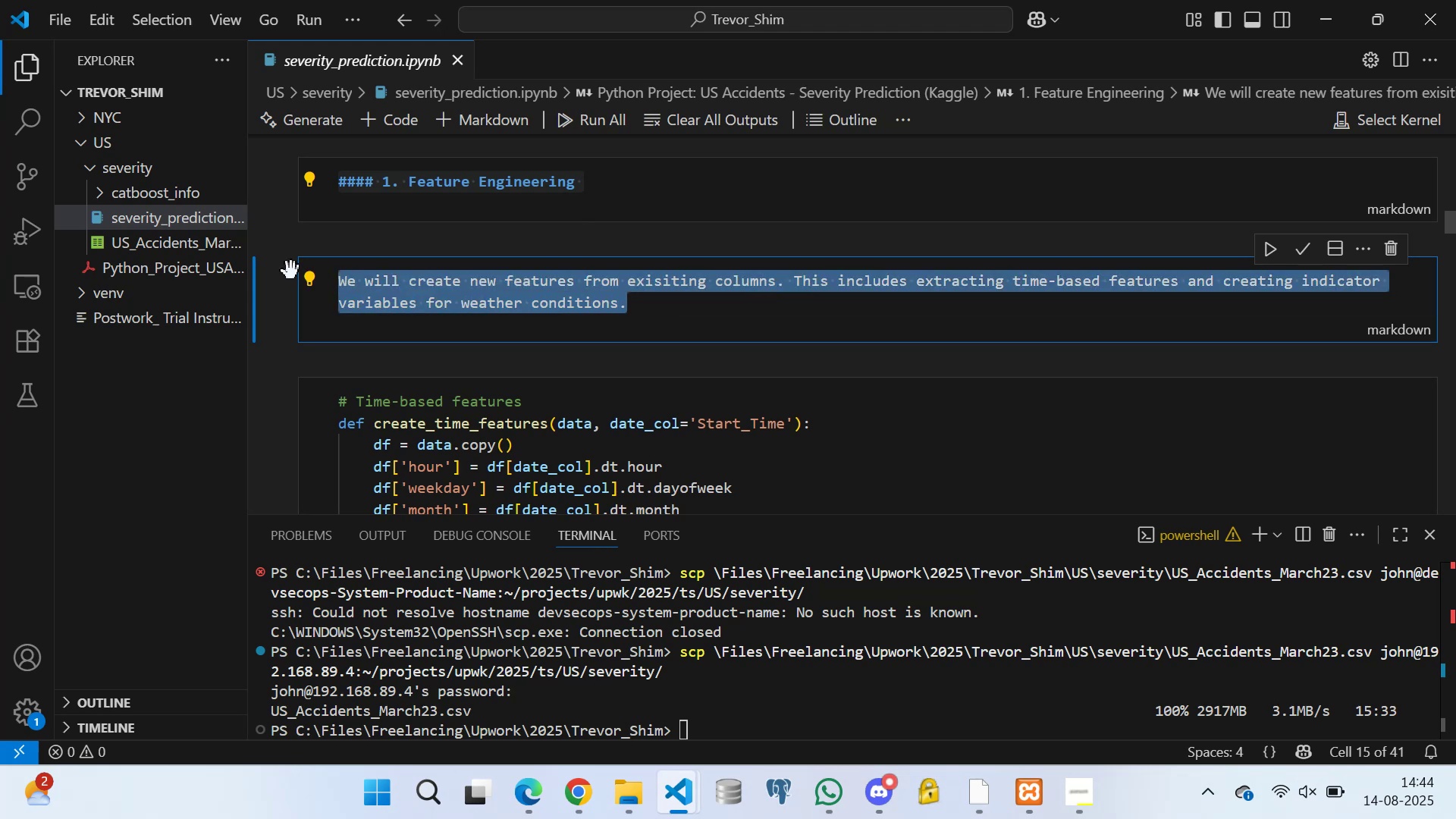 
key(Control+C)
 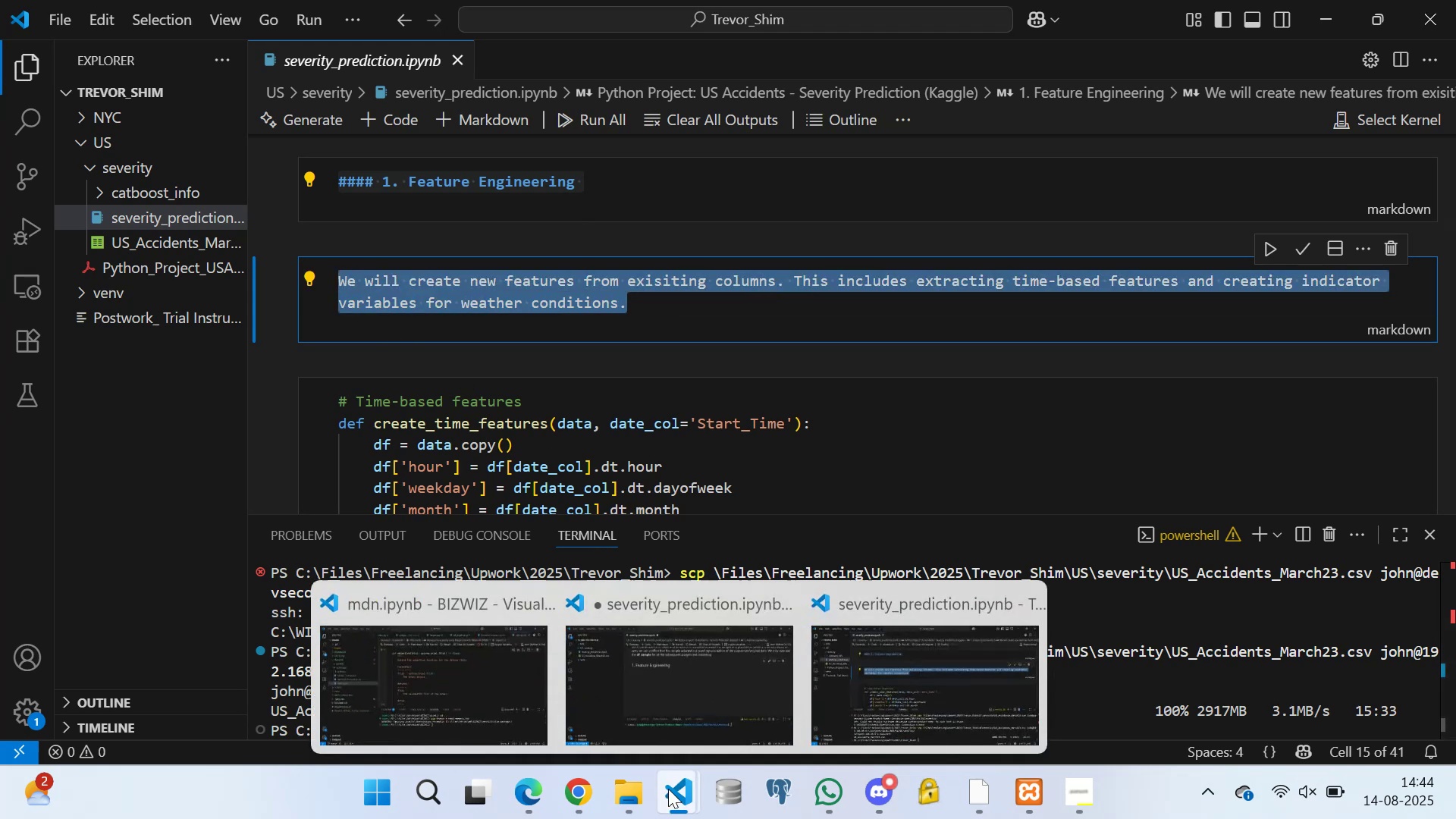 
left_click([667, 664])
 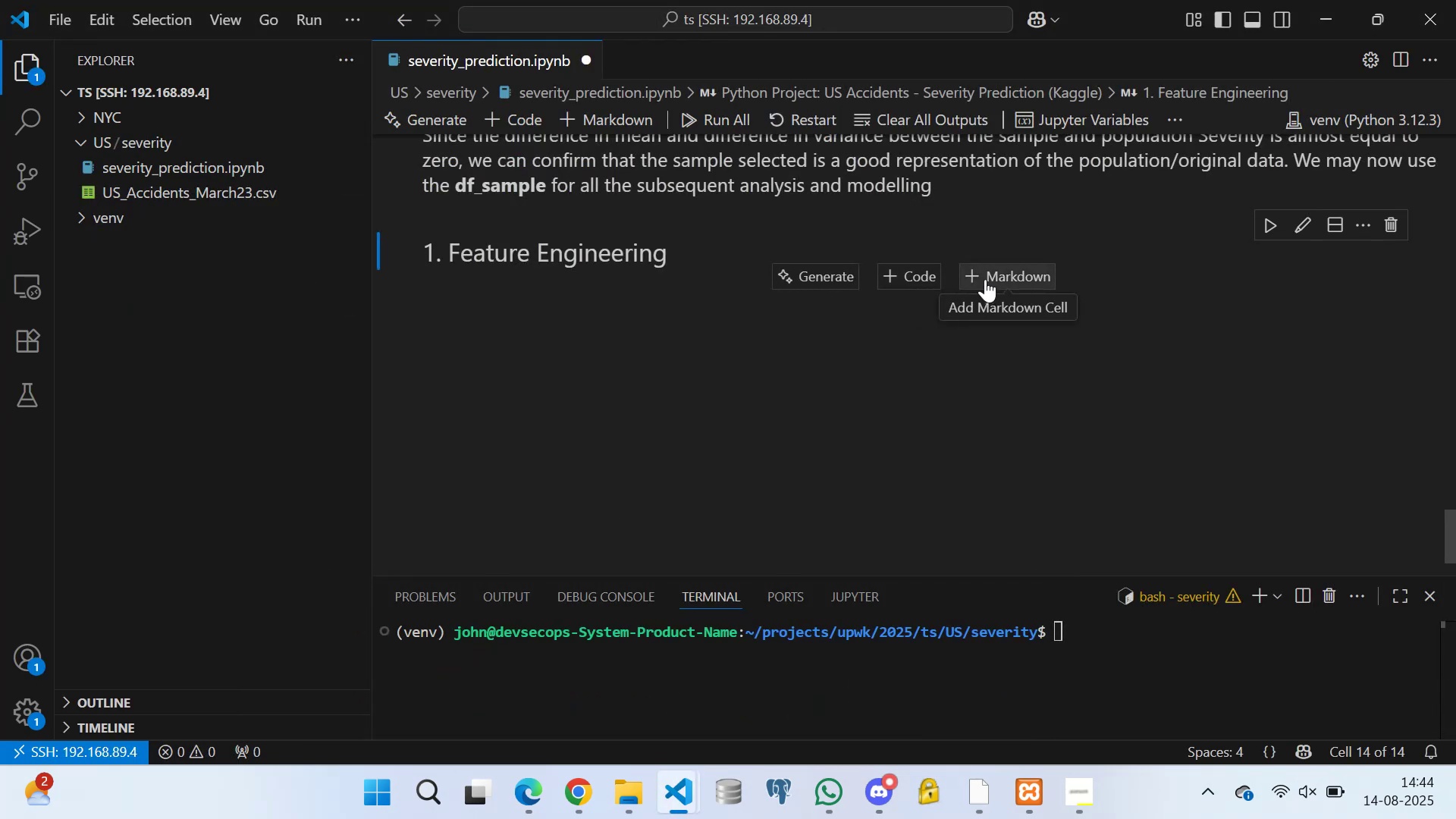 
left_click([973, 272])
 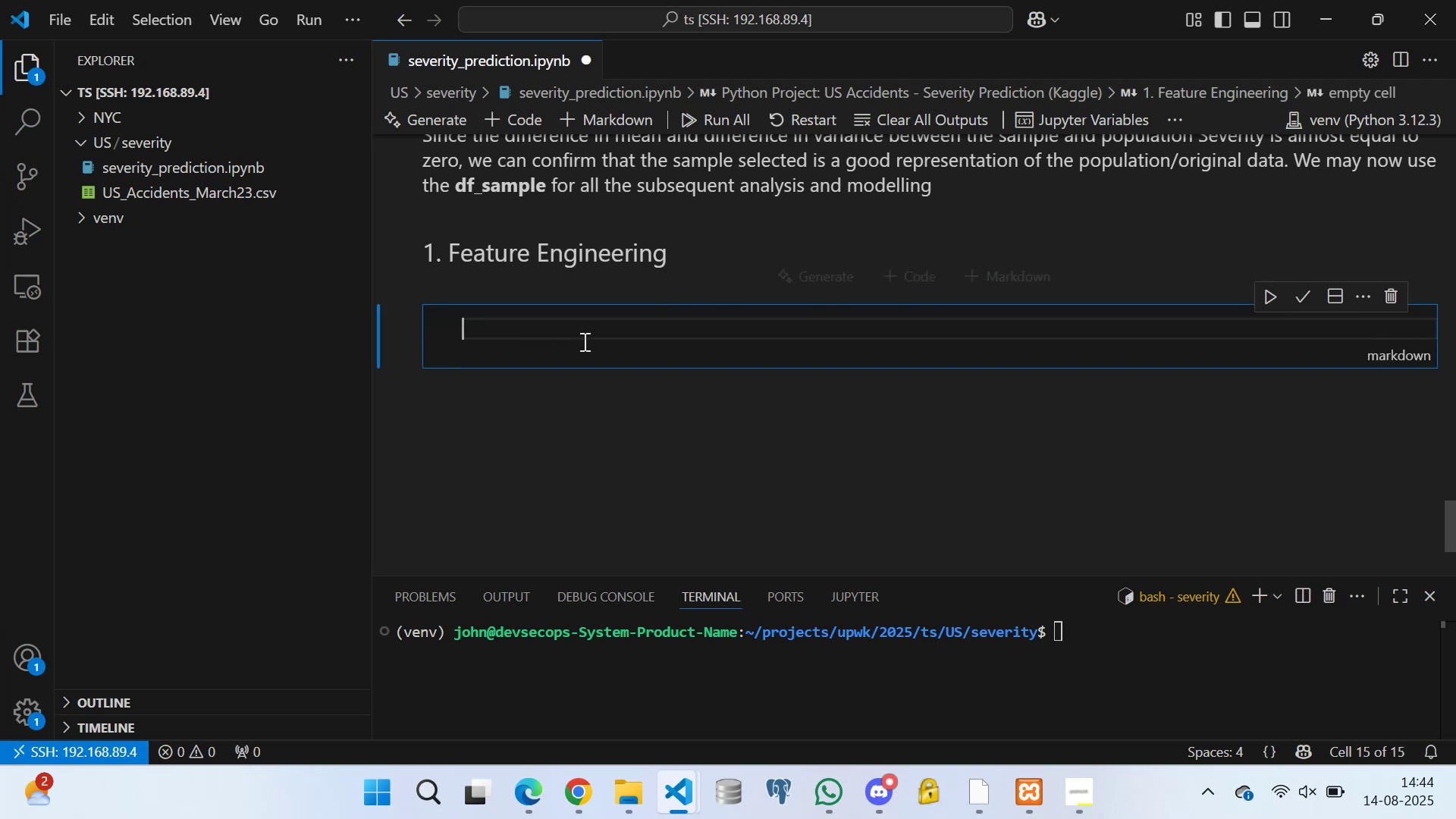 
key(Control+V)
 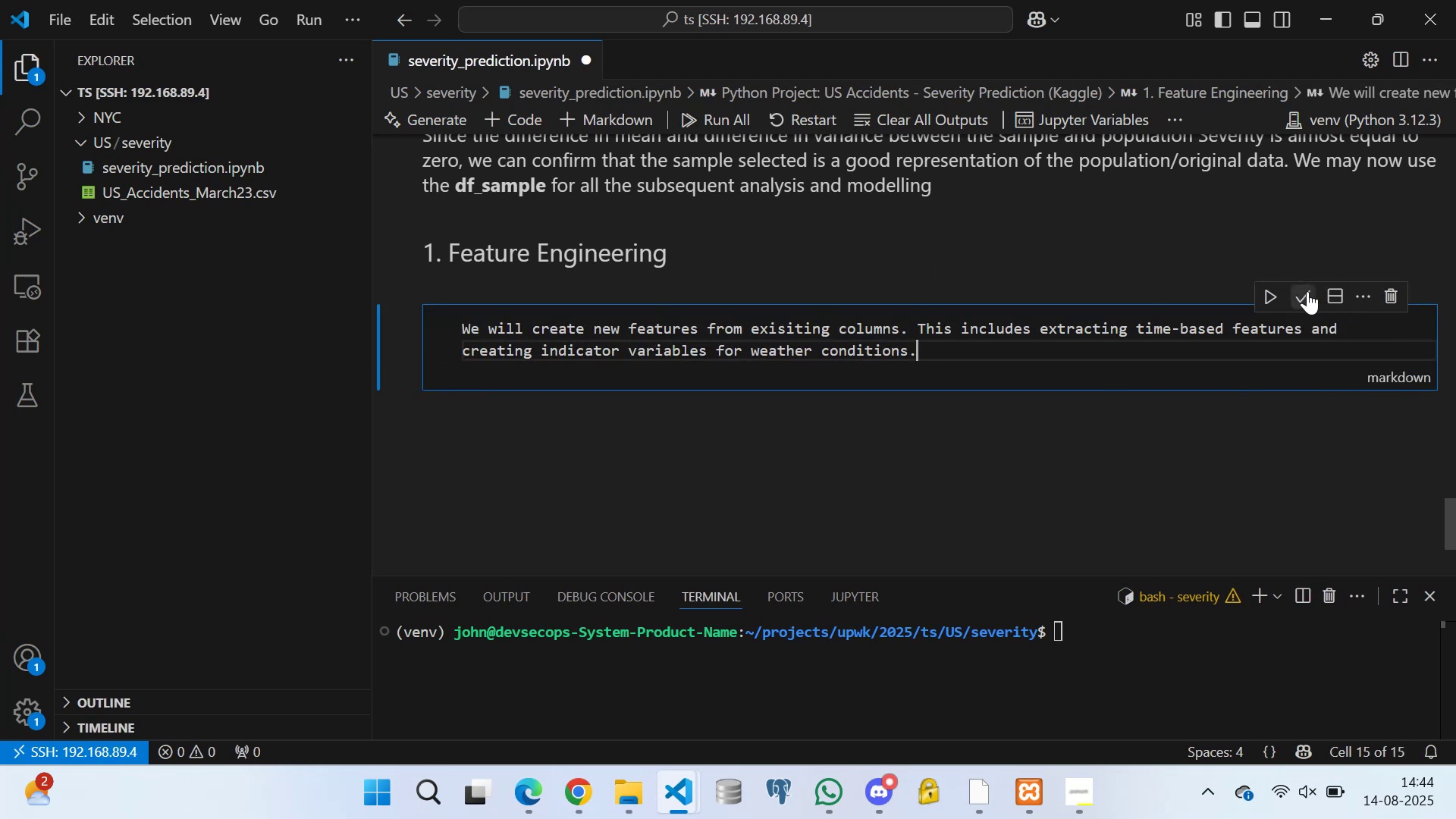 
scroll: coordinate [769, 350], scroll_direction: down, amount: 2.0
 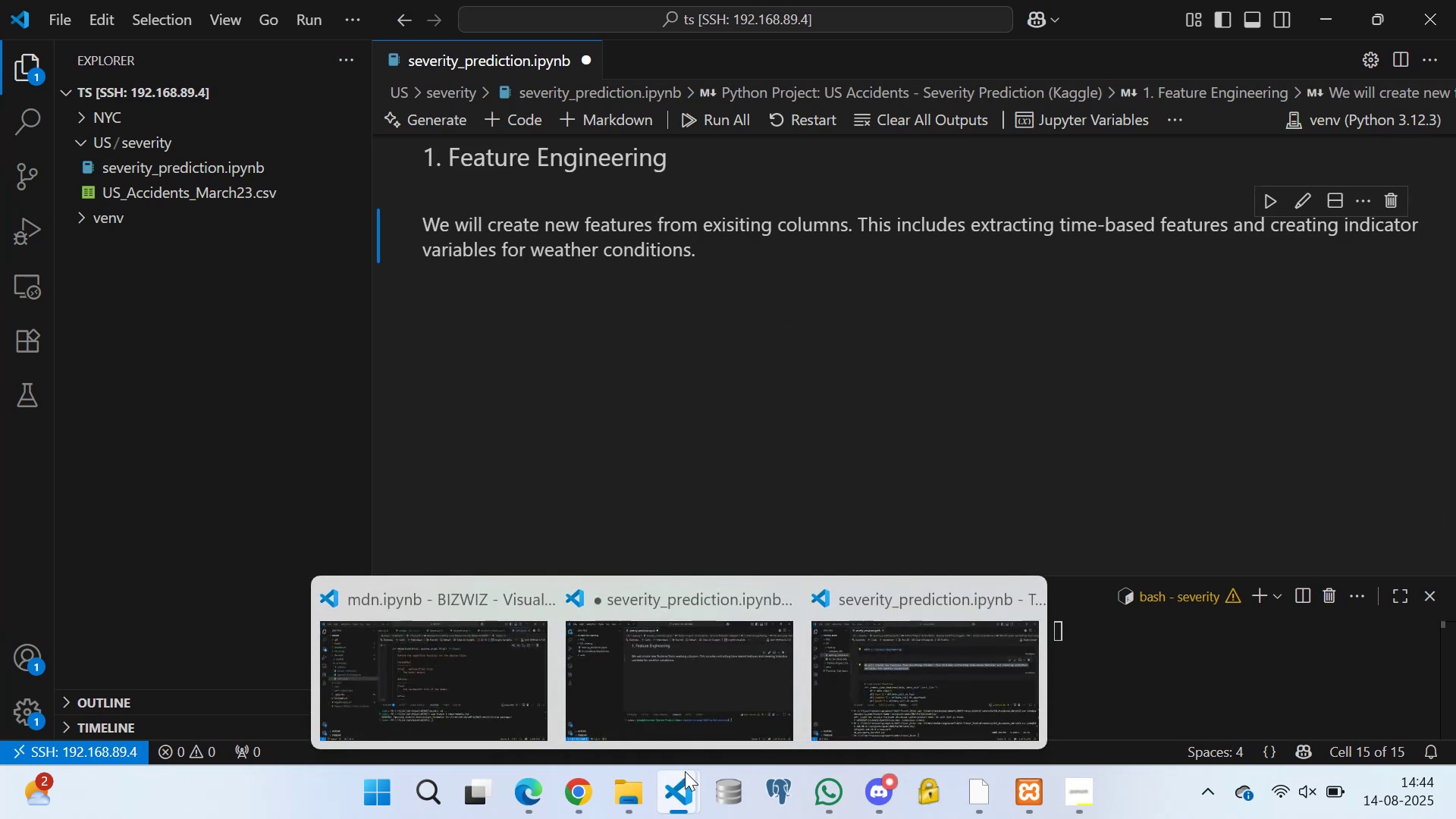 
left_click([929, 656])
 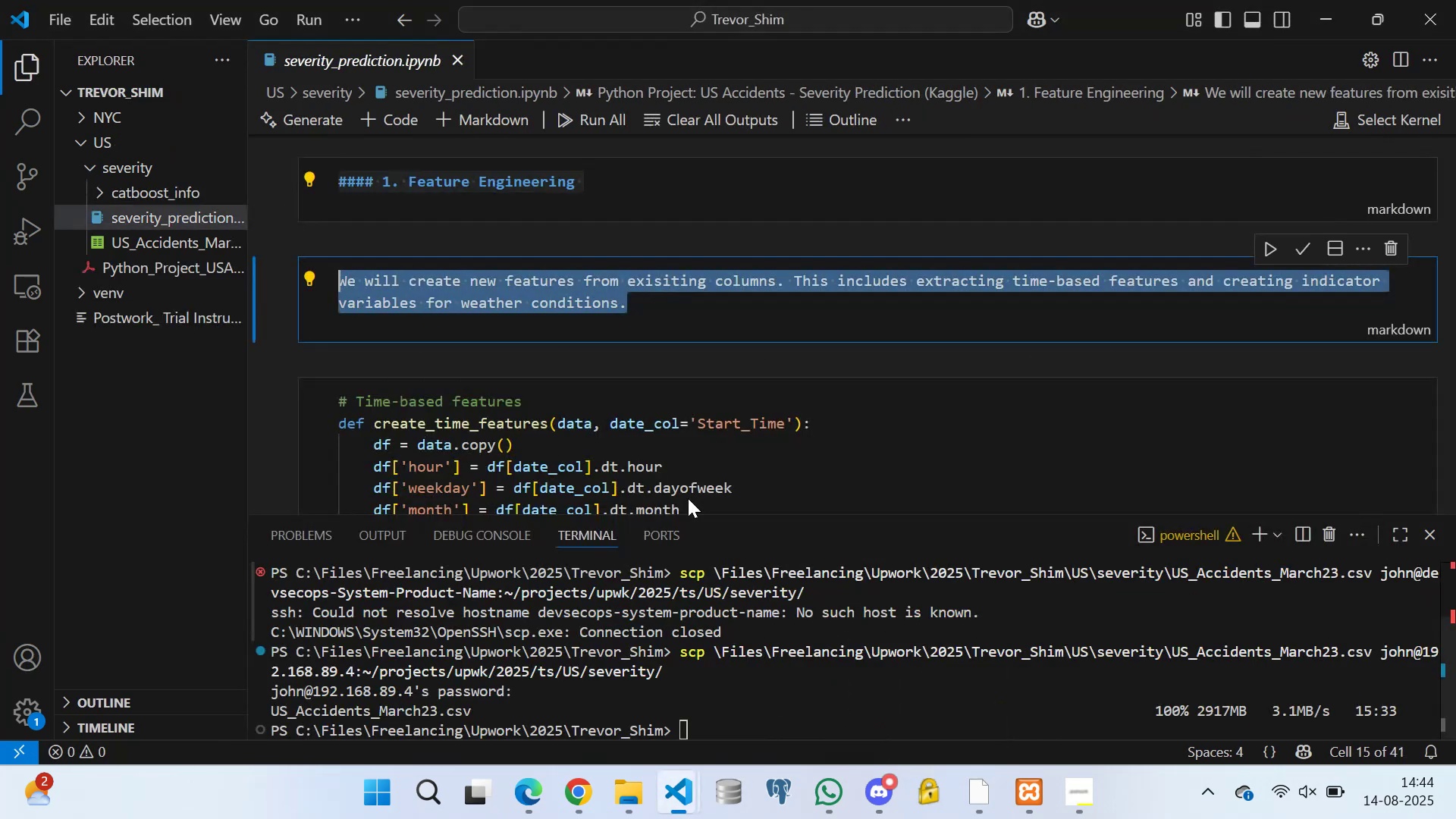 
scroll: coordinate [452, 344], scroll_direction: down, amount: 4.0
 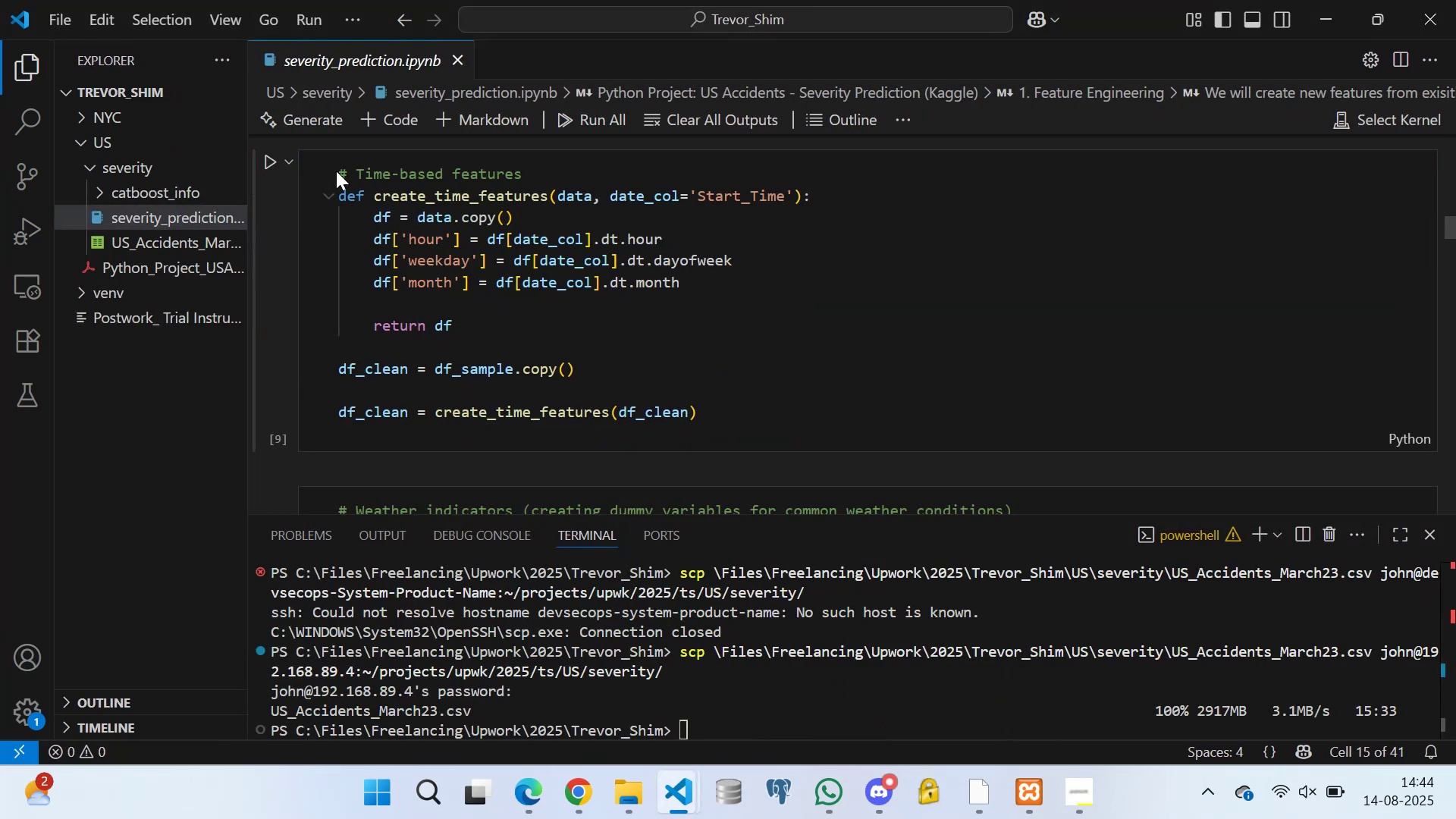 
left_click_drag(start_coordinate=[339, 176], to_coordinate=[723, 411])
 